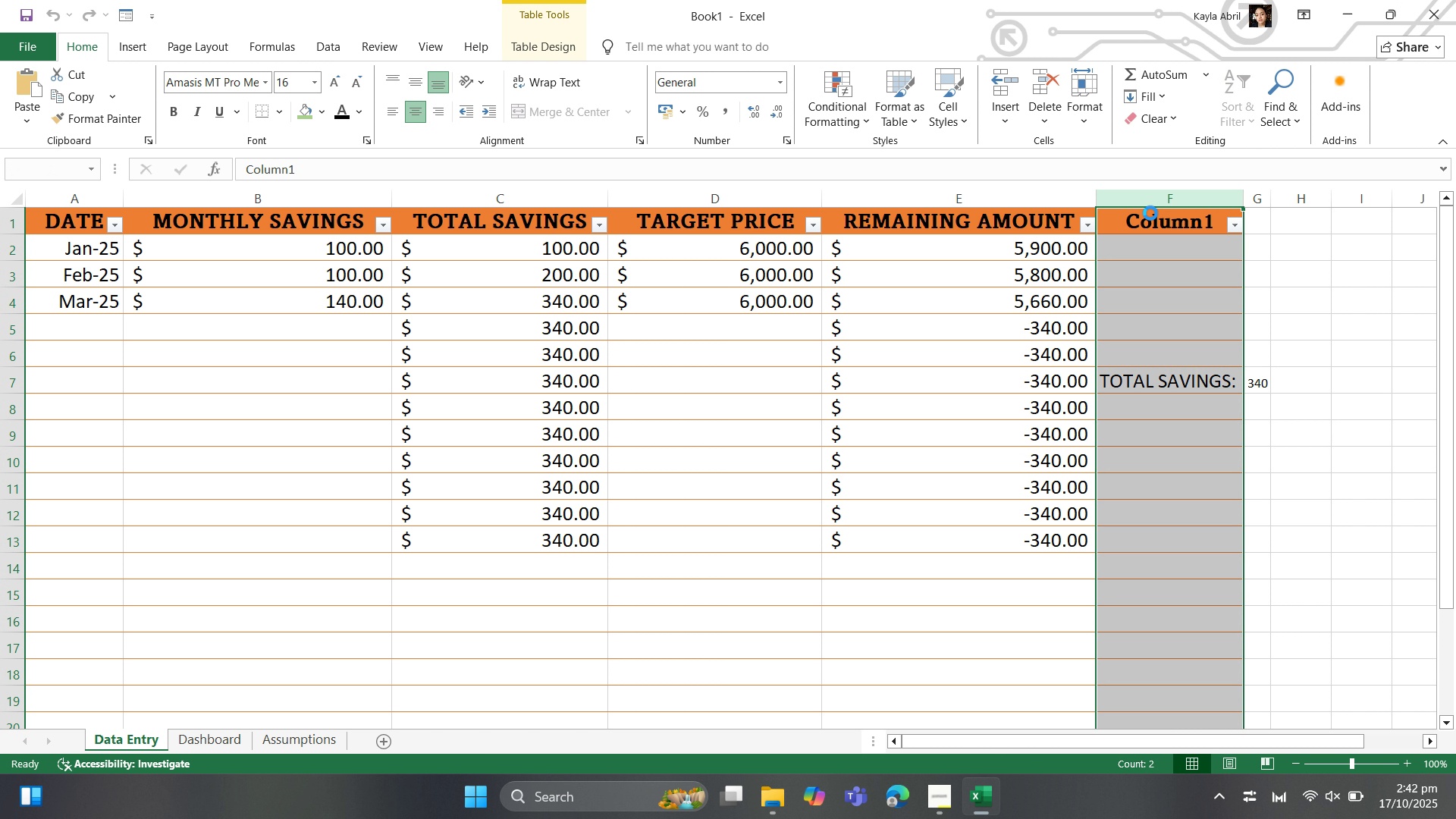 
key(Delete)
 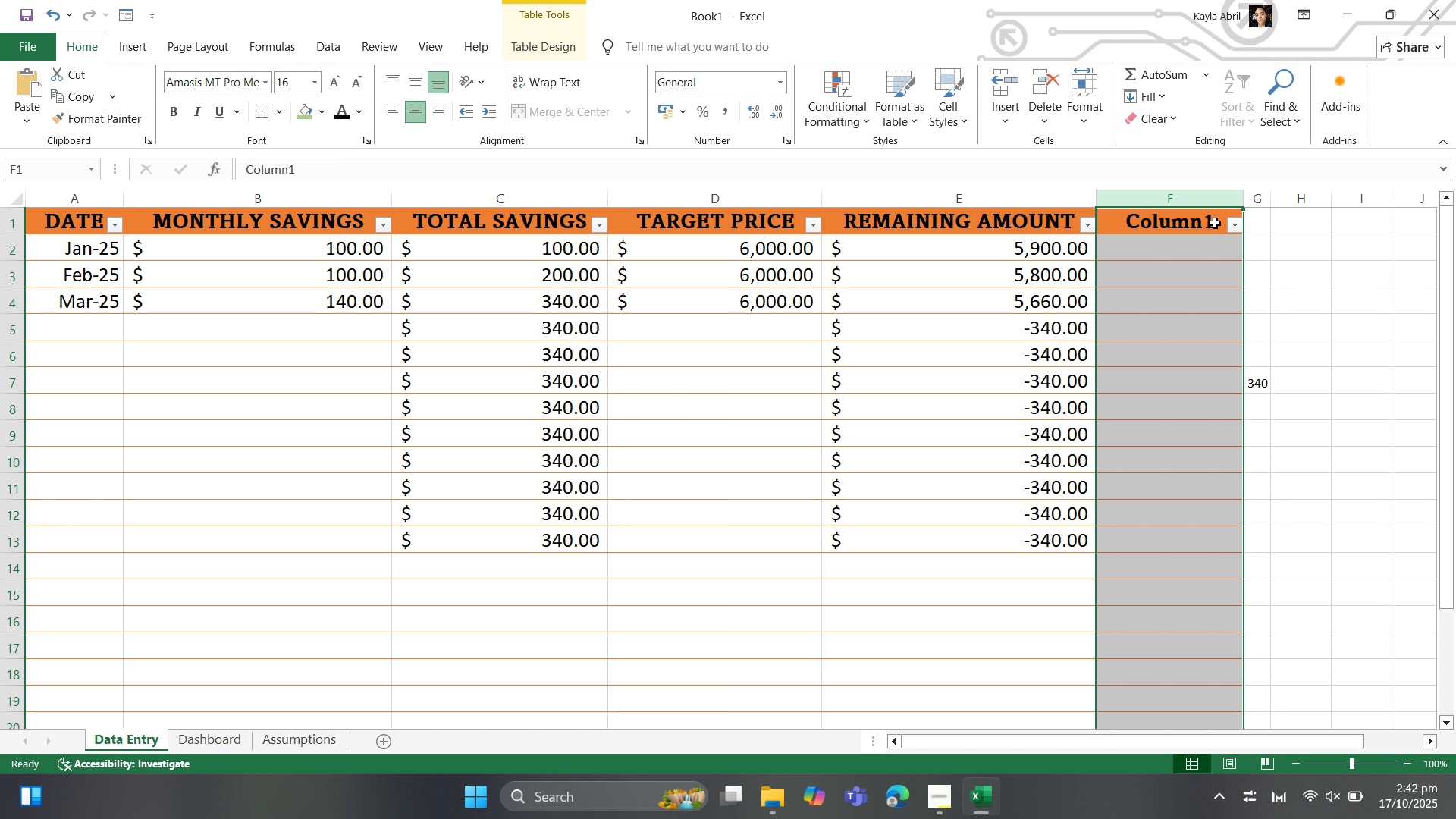 
key(Delete)
 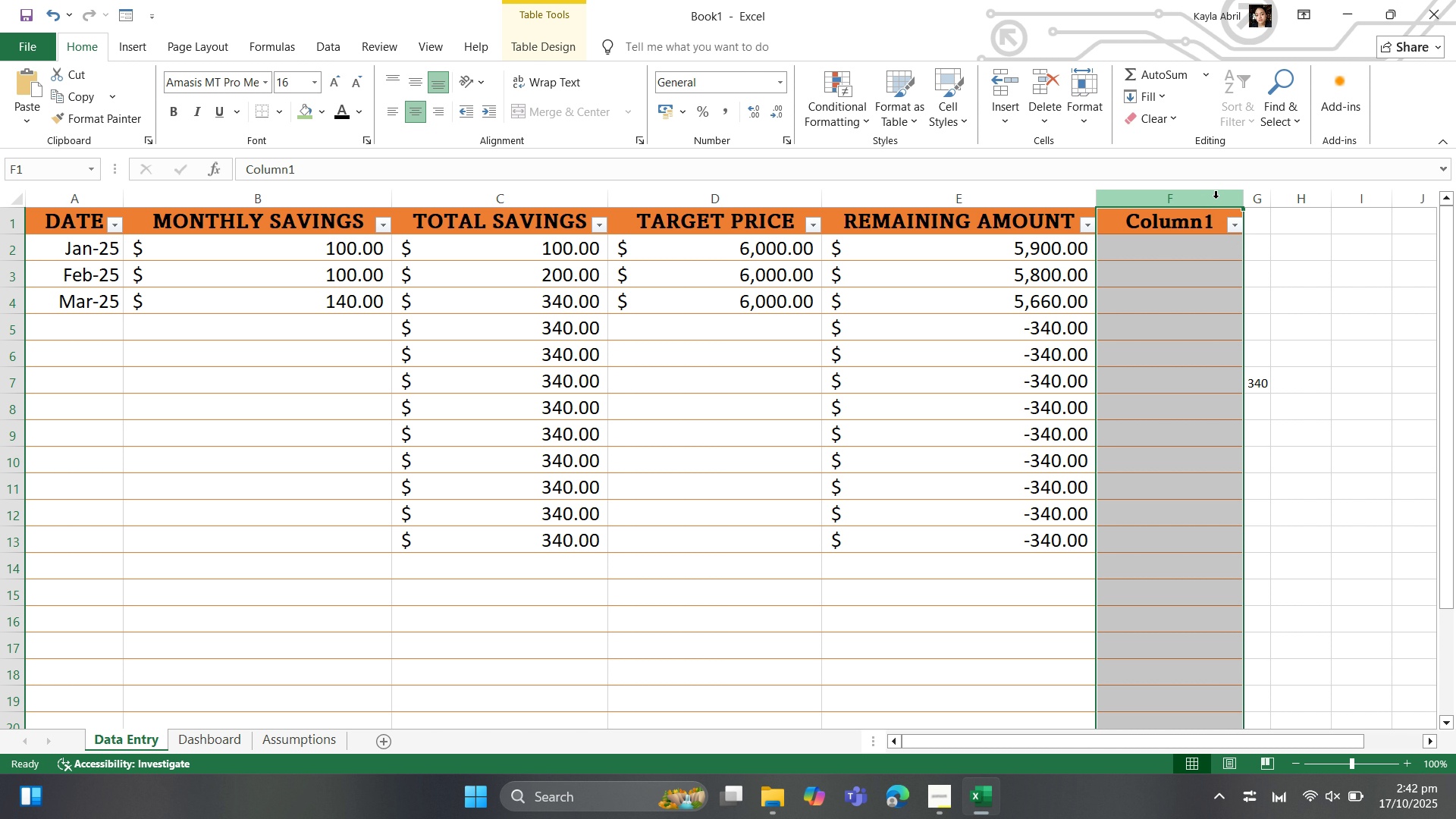 
right_click([1216, 198])
 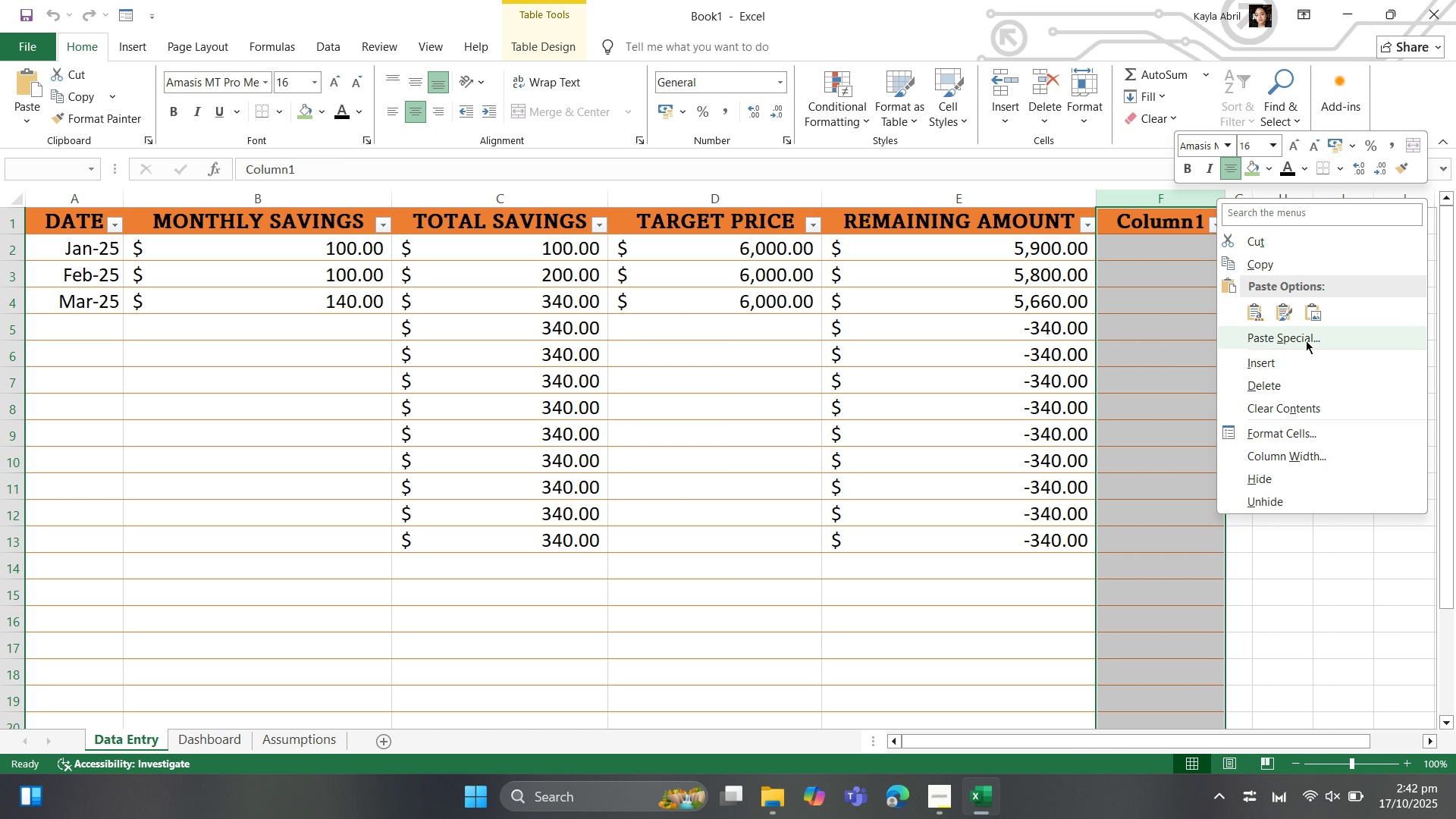 
left_click([1292, 391])
 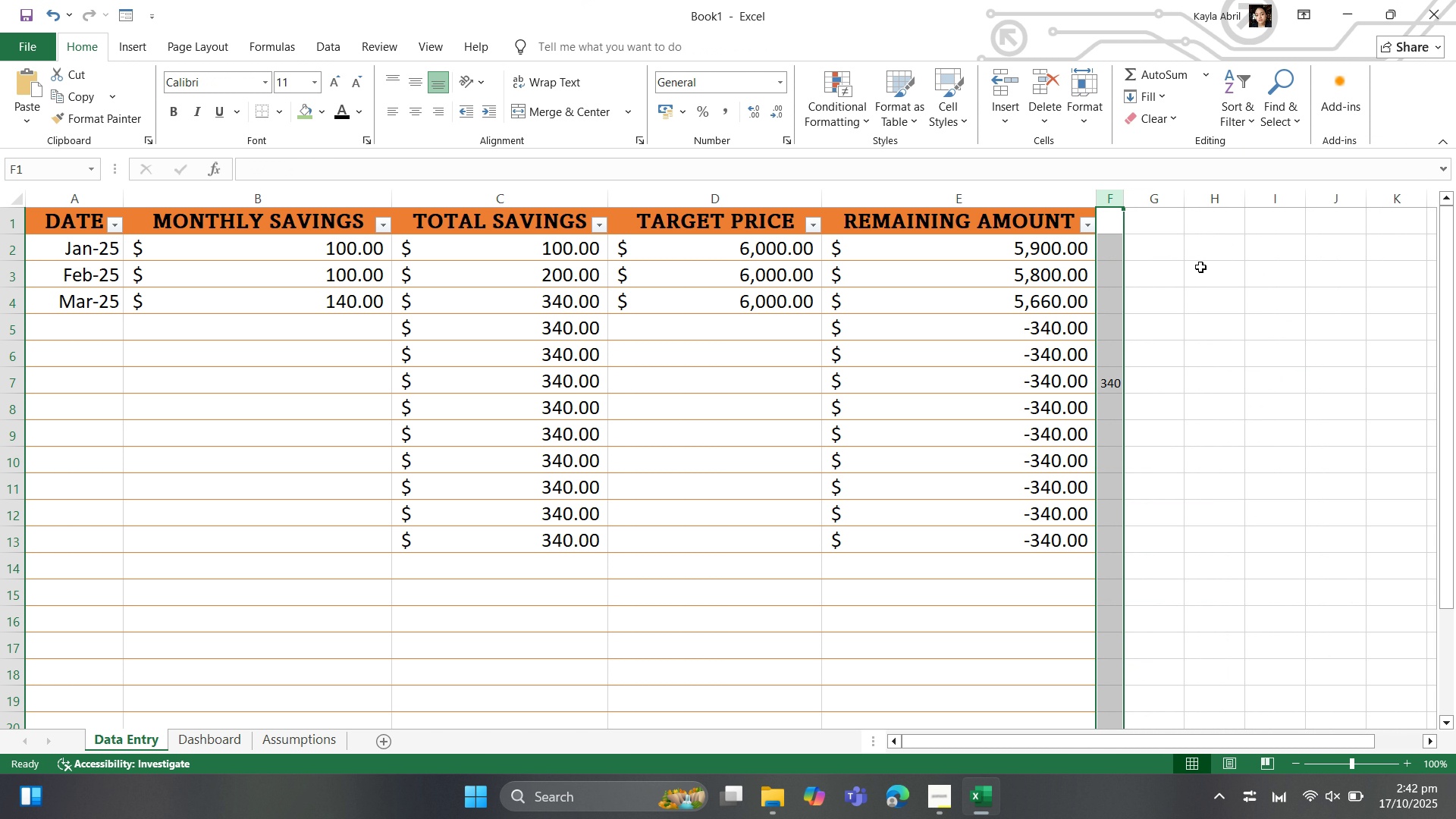 
left_click([1241, 271])
 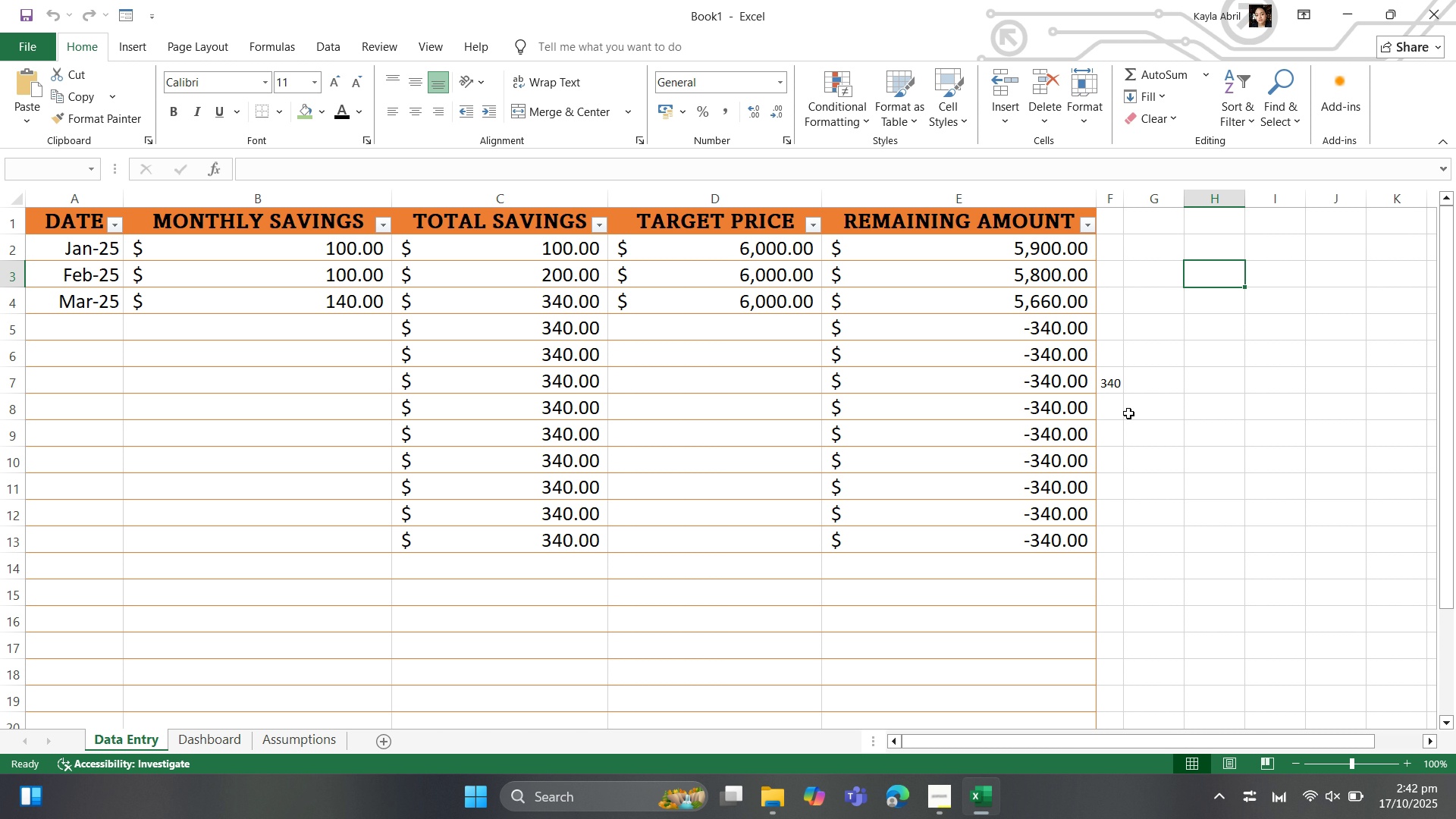 
left_click([1112, 381])
 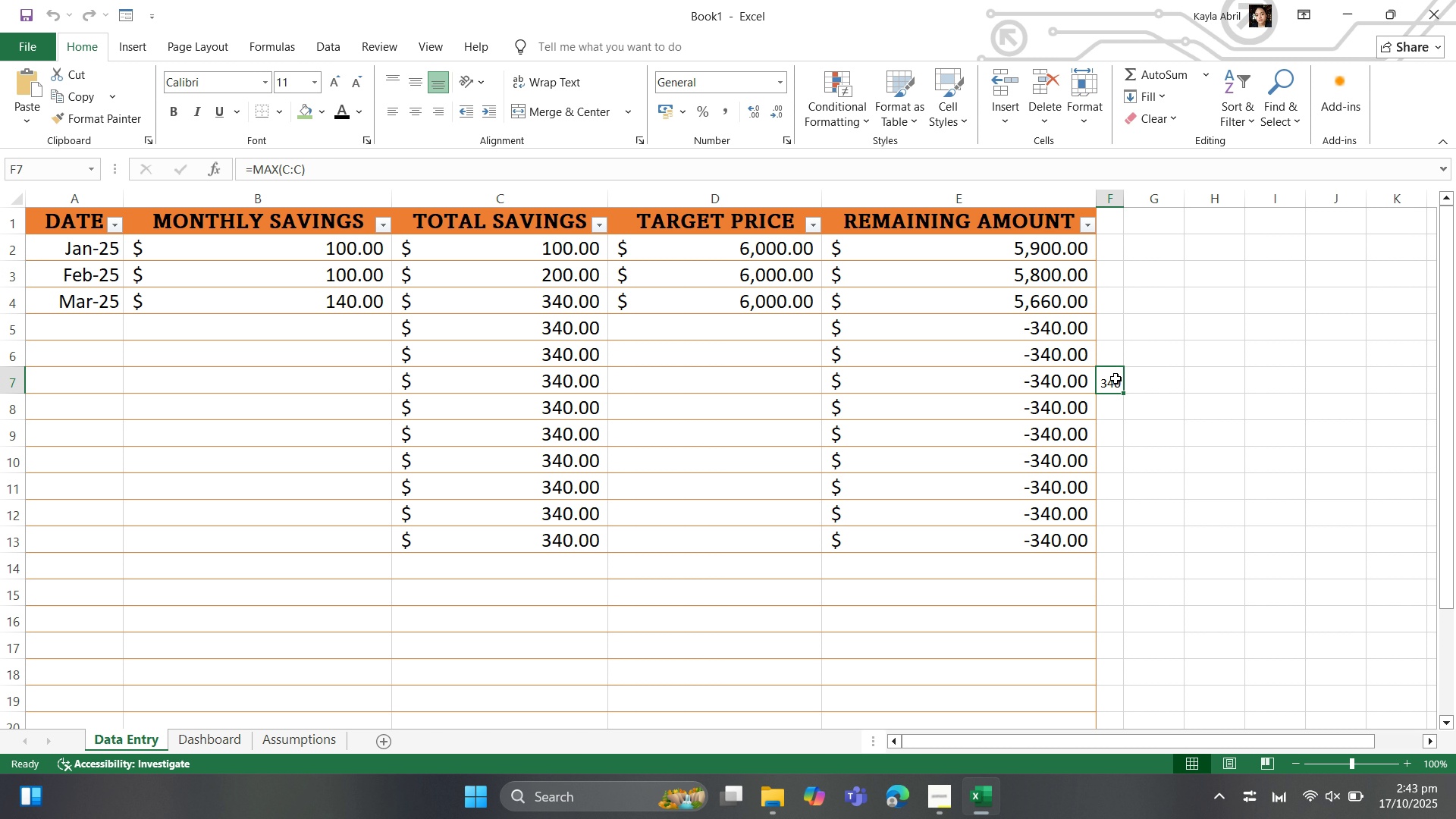 
left_click_drag(start_coordinate=[1116, 378], to_coordinate=[1175, 344])
 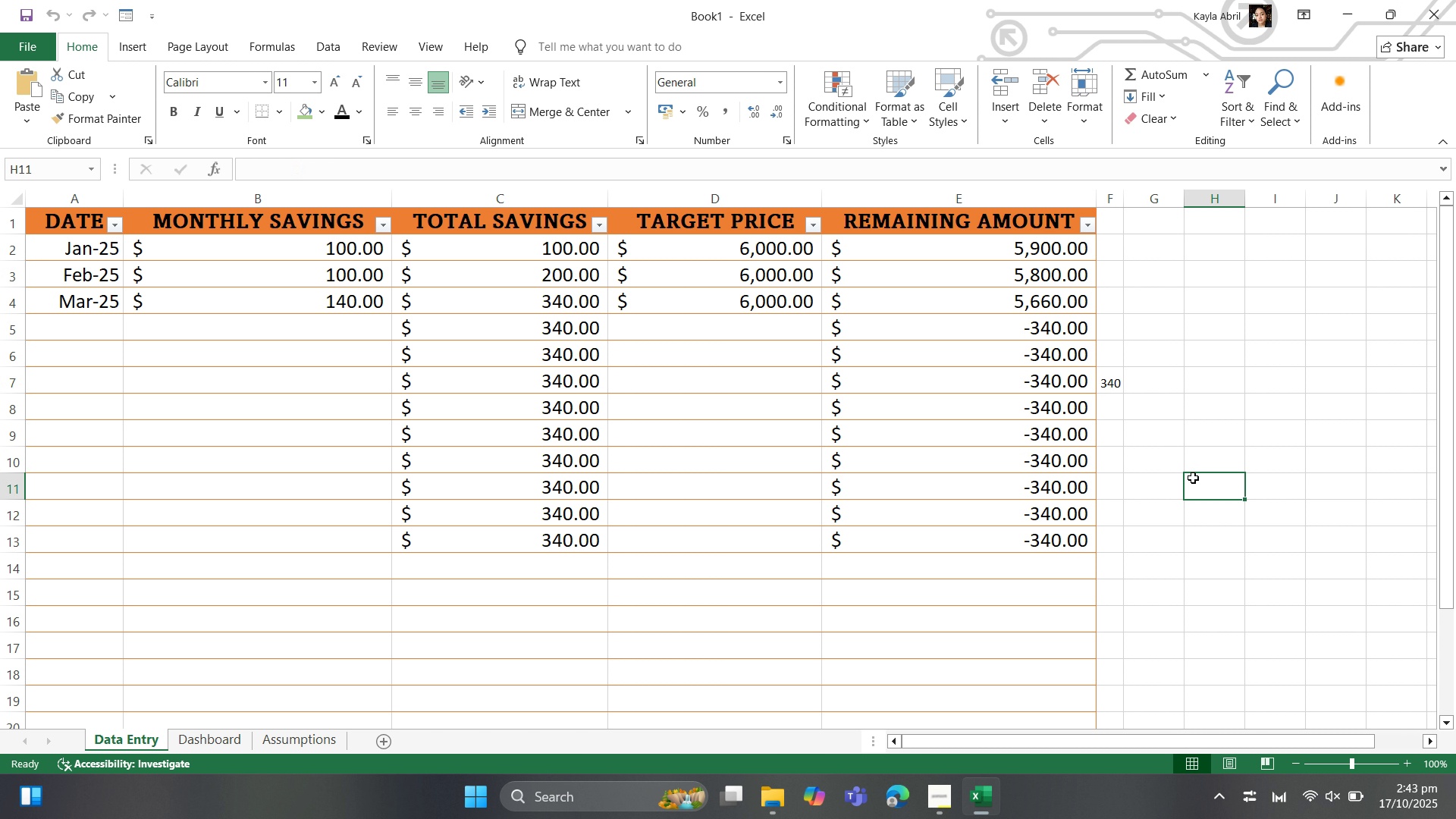 
left_click([1193, 478])
 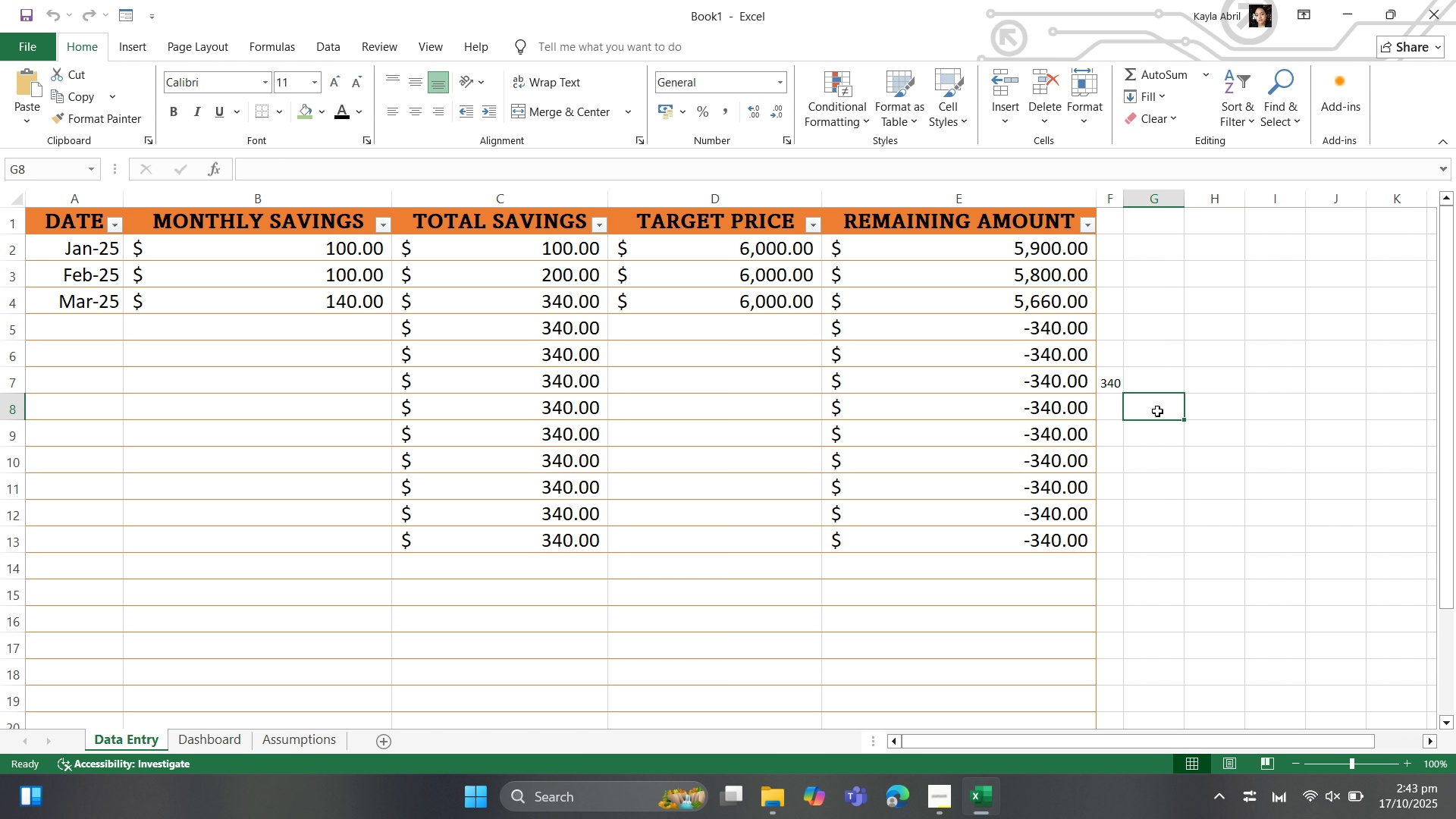 
left_click([1157, 411])
 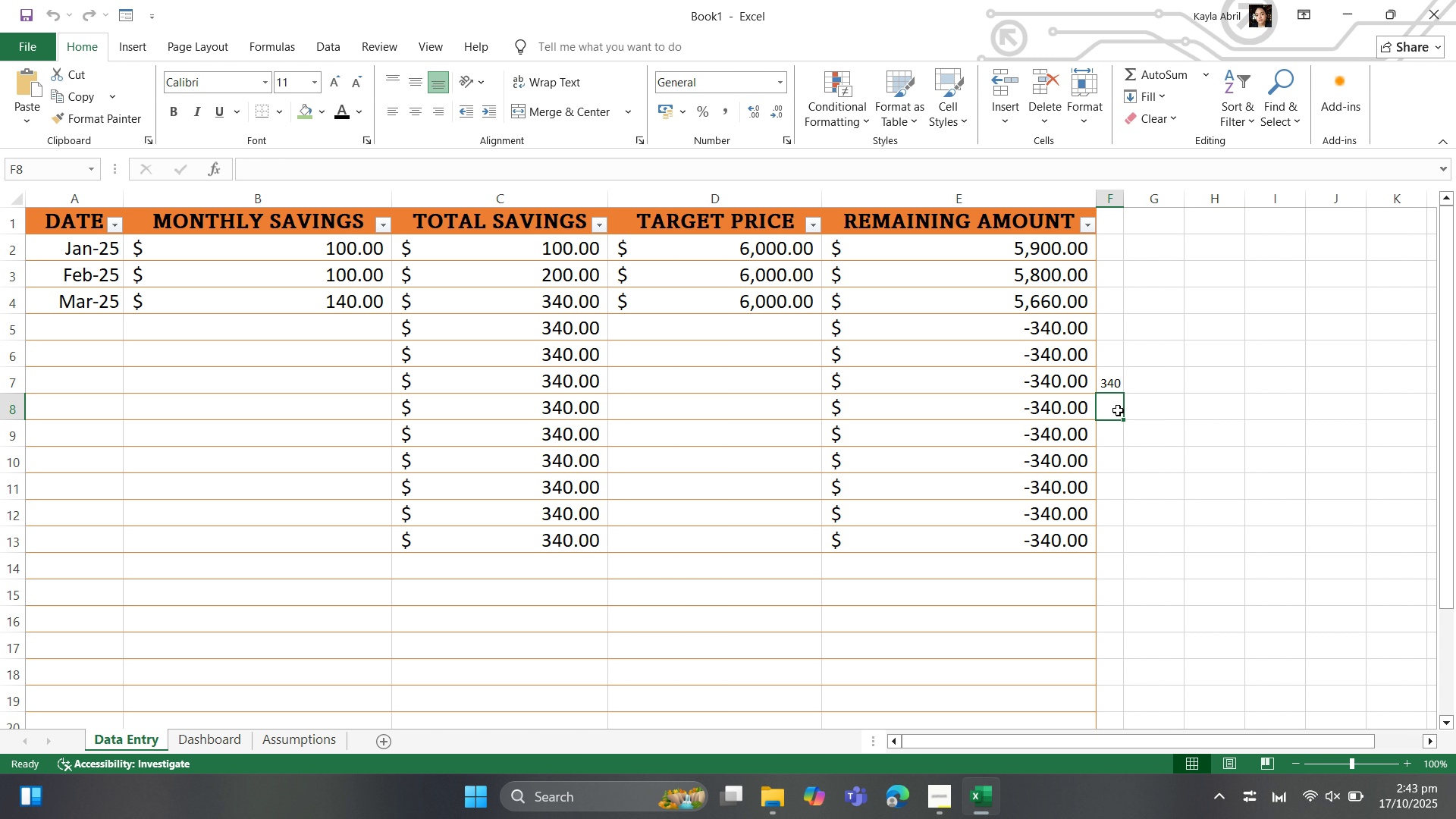 
left_click([1118, 410])
 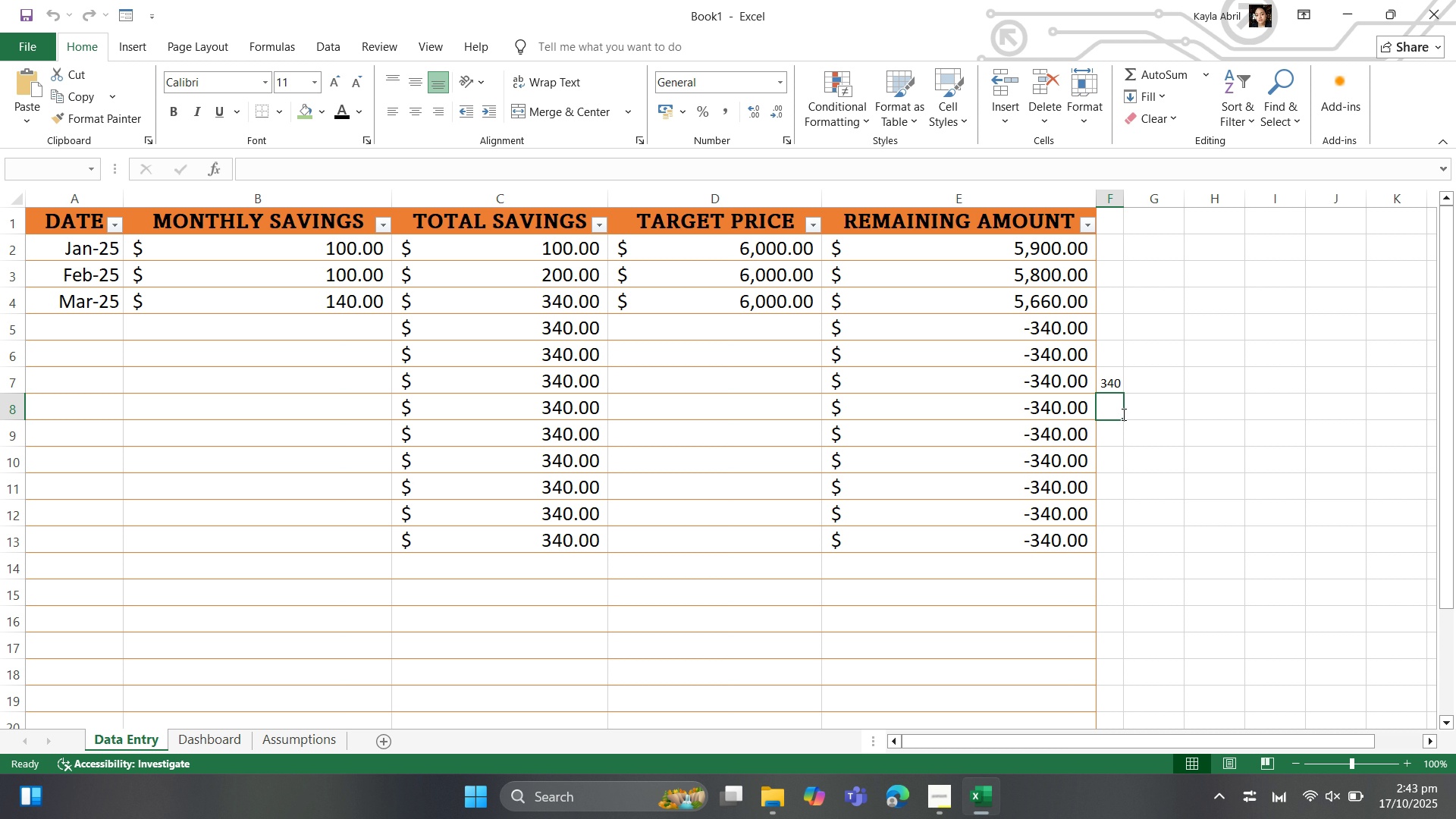 
wait(7.22)
 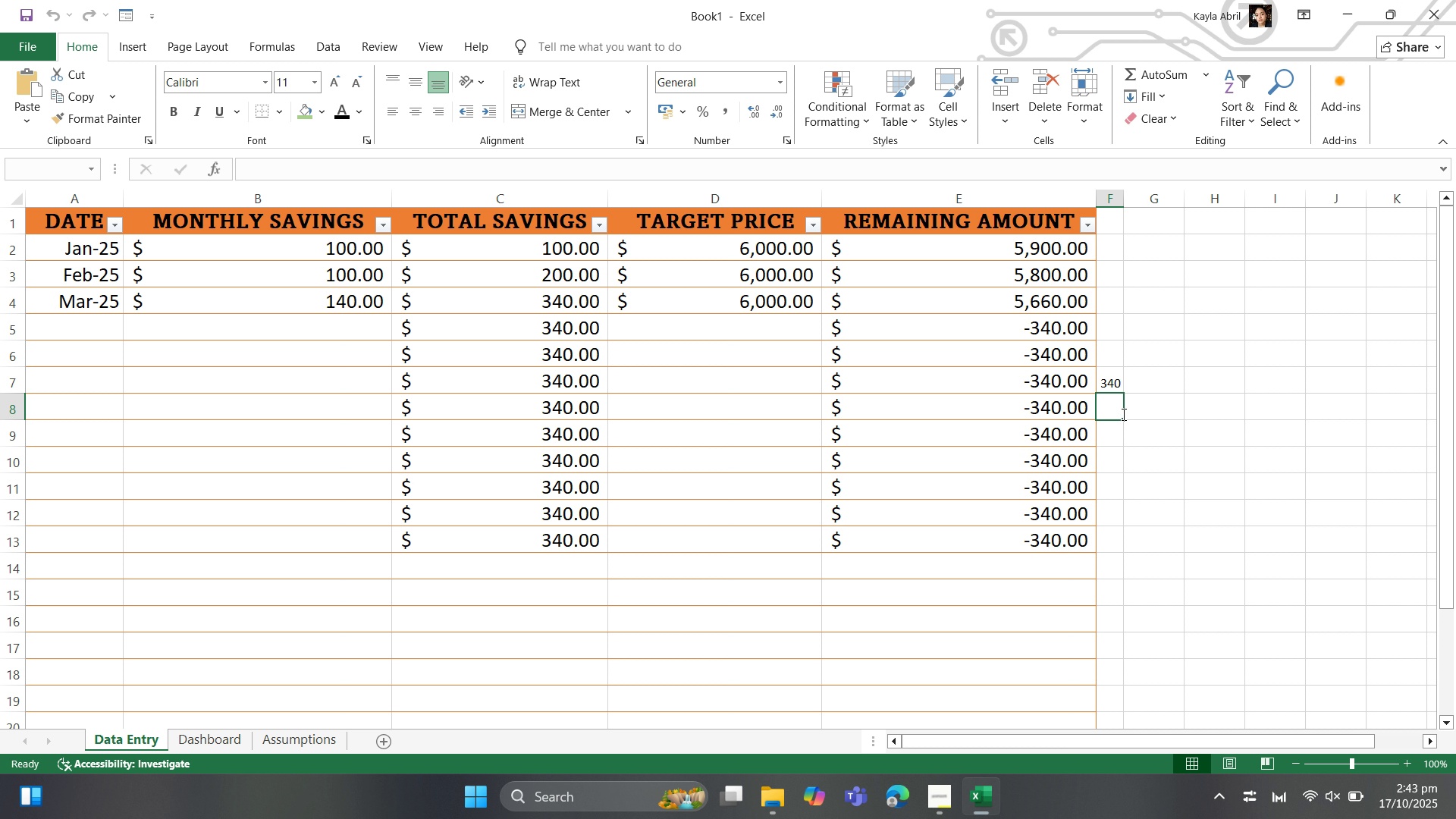 
type(T)
key(Backspace)
type(tagr)
key(Backspace)
key(Backspace)
key(Backspace)
key(Backspace)
type(=)
 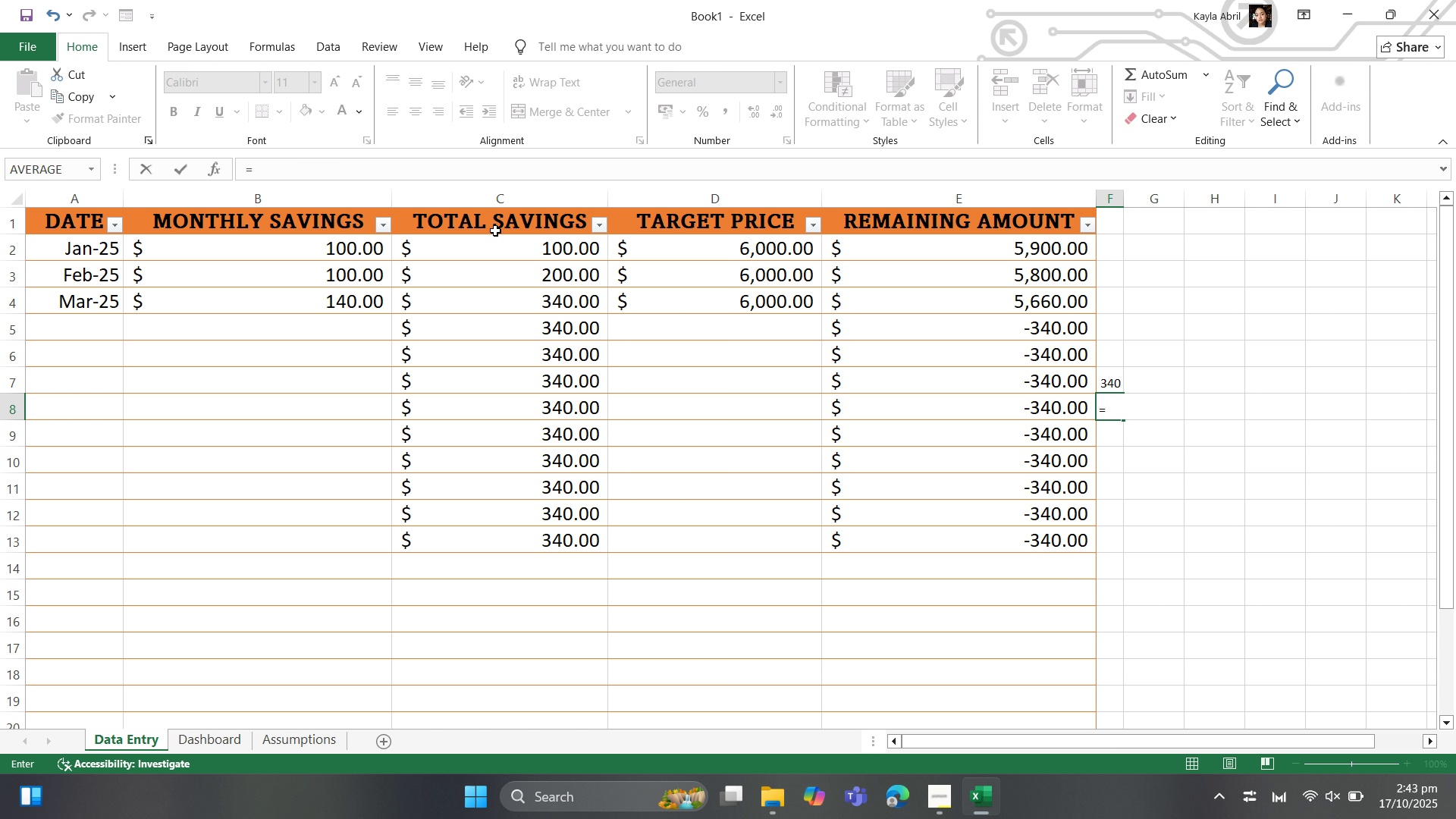 
wait(5.41)
 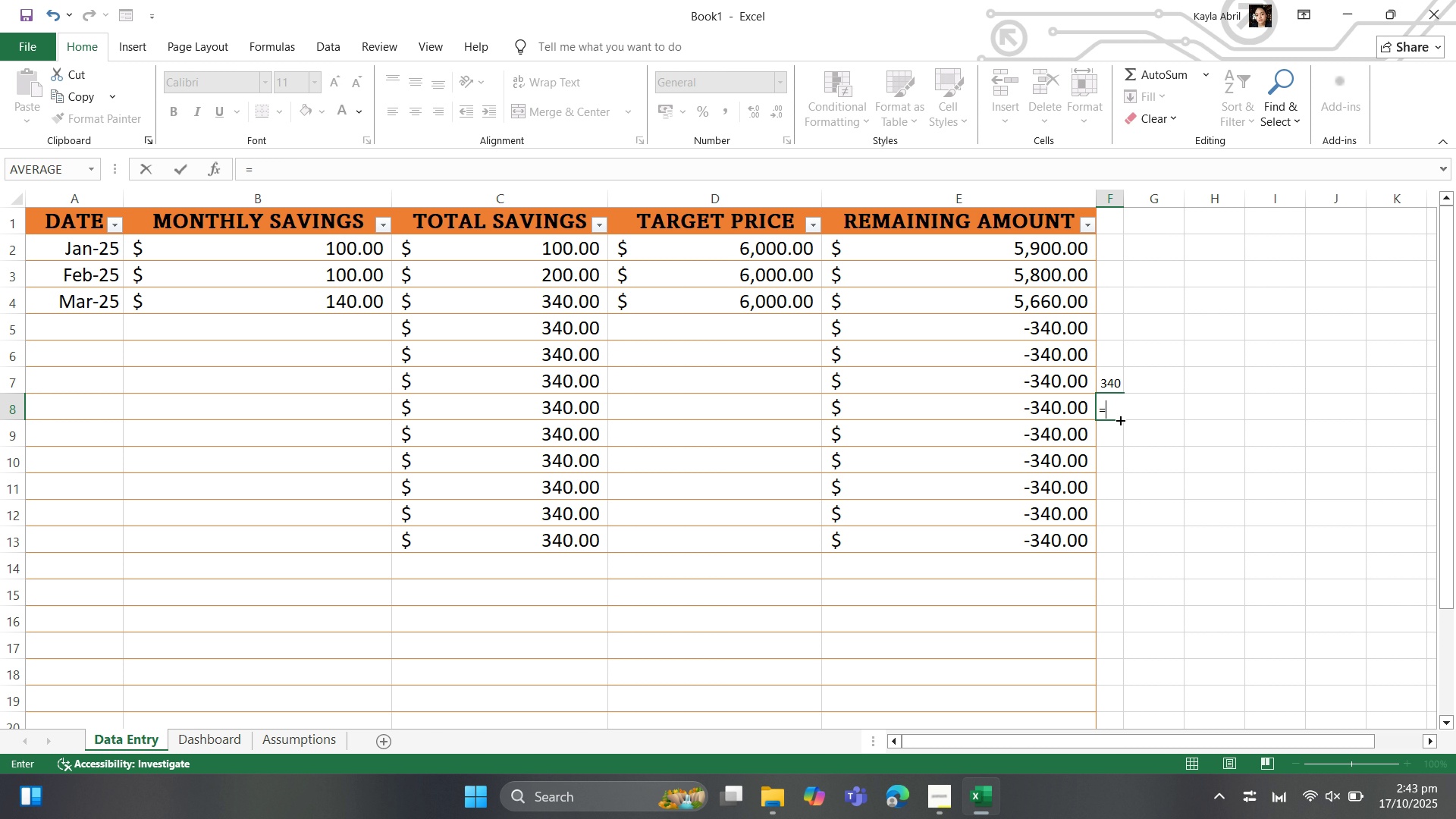 
left_click([761, 256])
 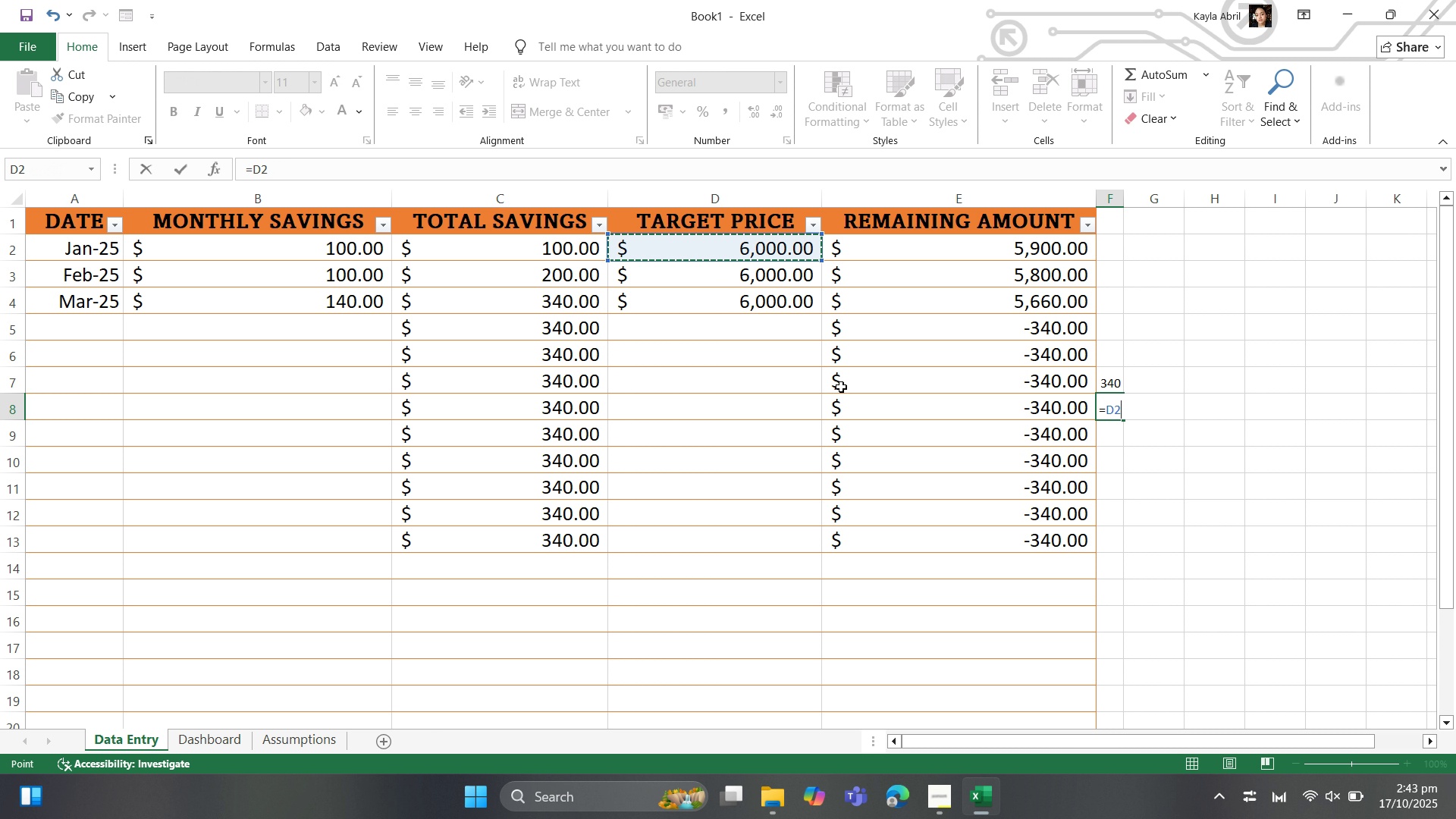 
key(Enter)
 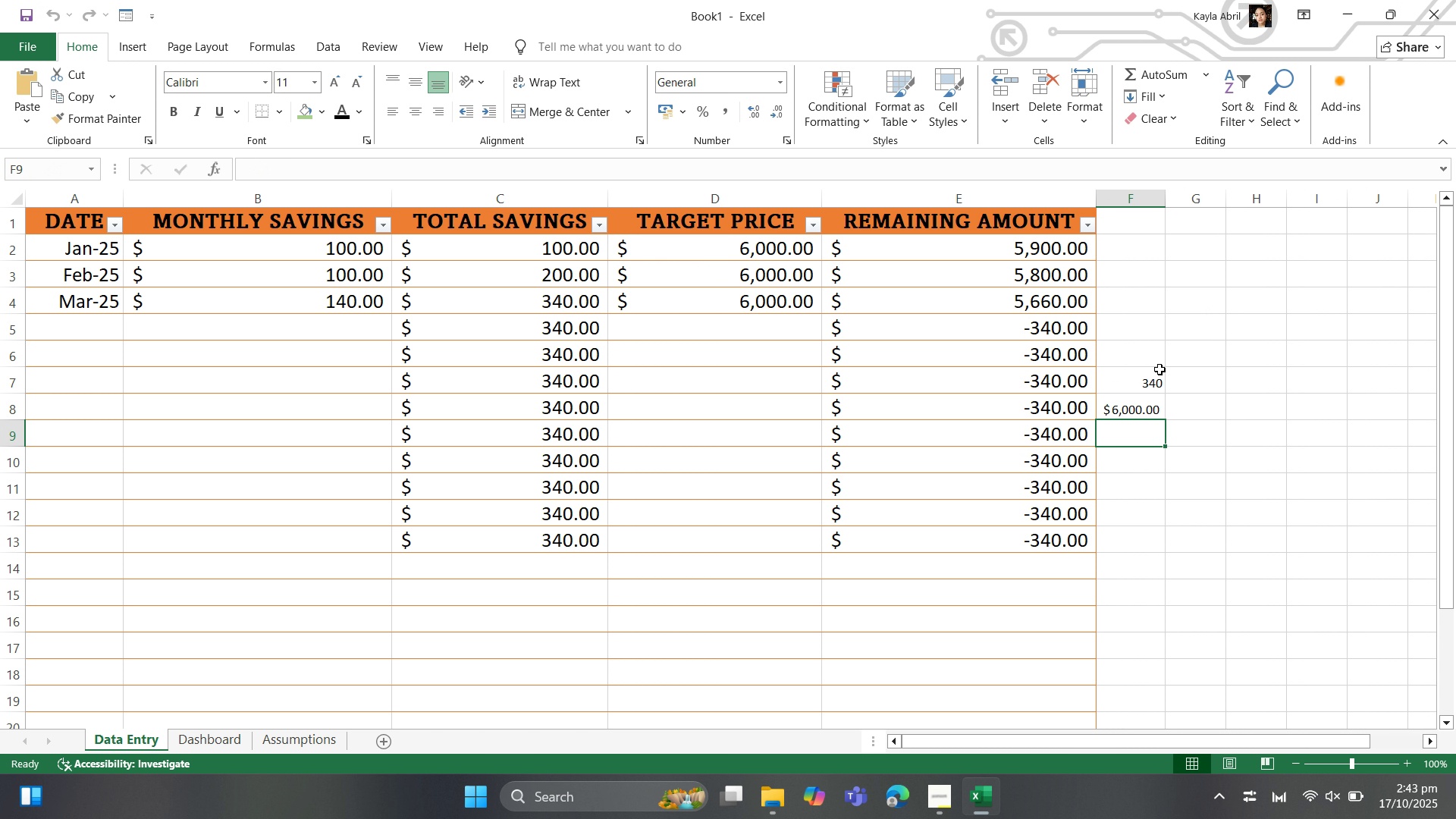 
left_click_drag(start_coordinate=[1127, 374], to_coordinate=[1128, 408])
 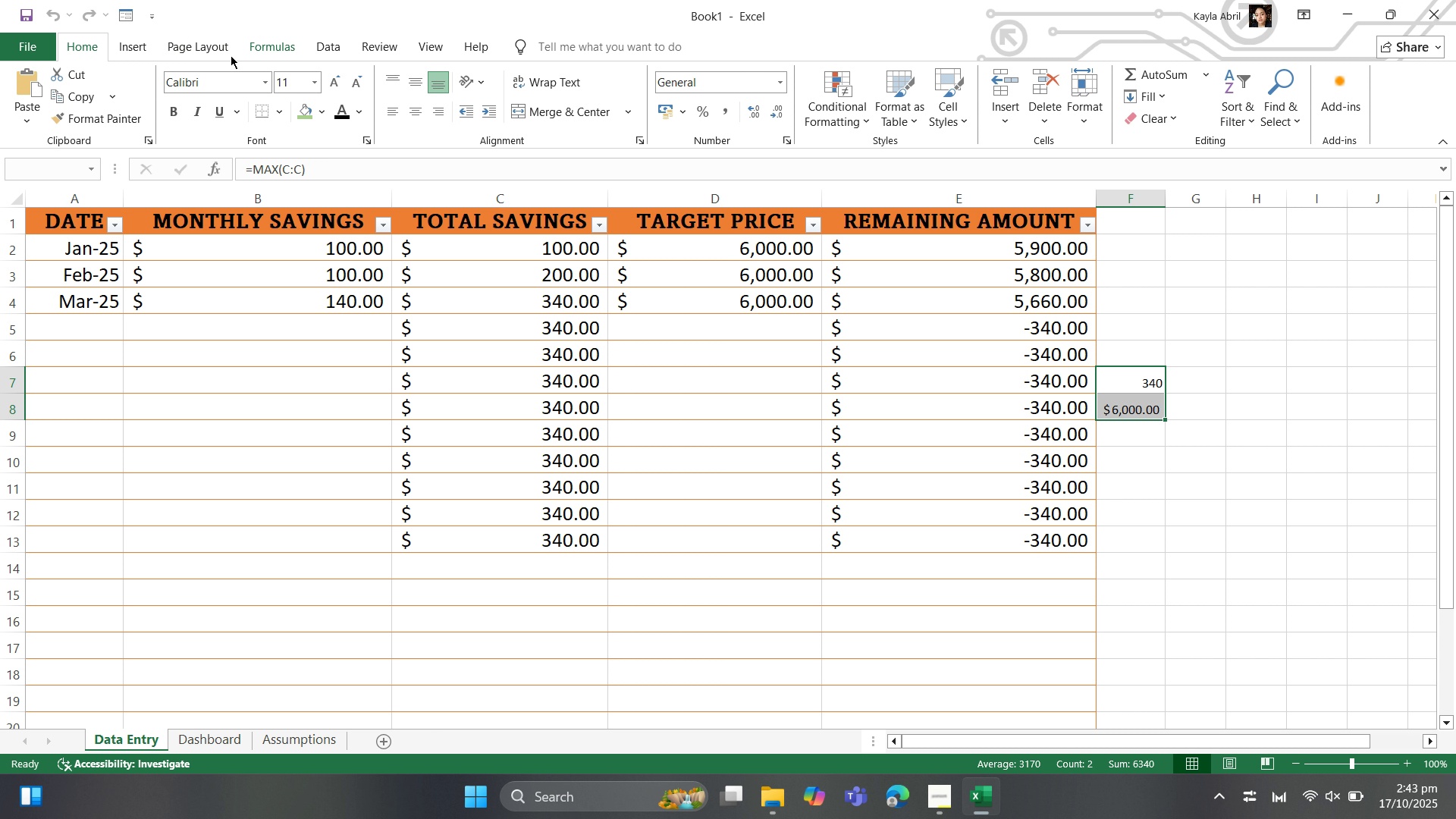 
left_click([130, 46])
 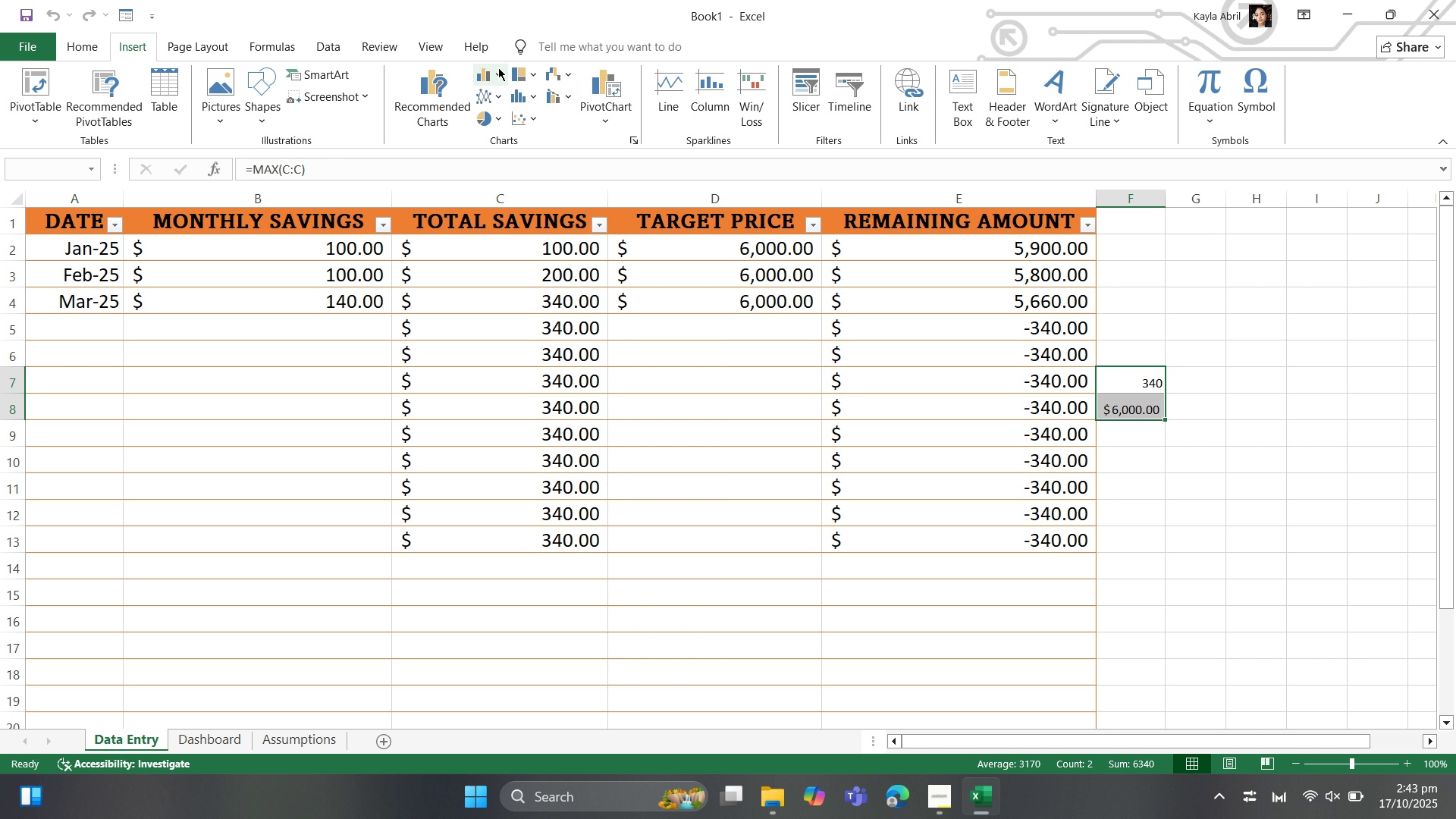 
left_click([489, 69])
 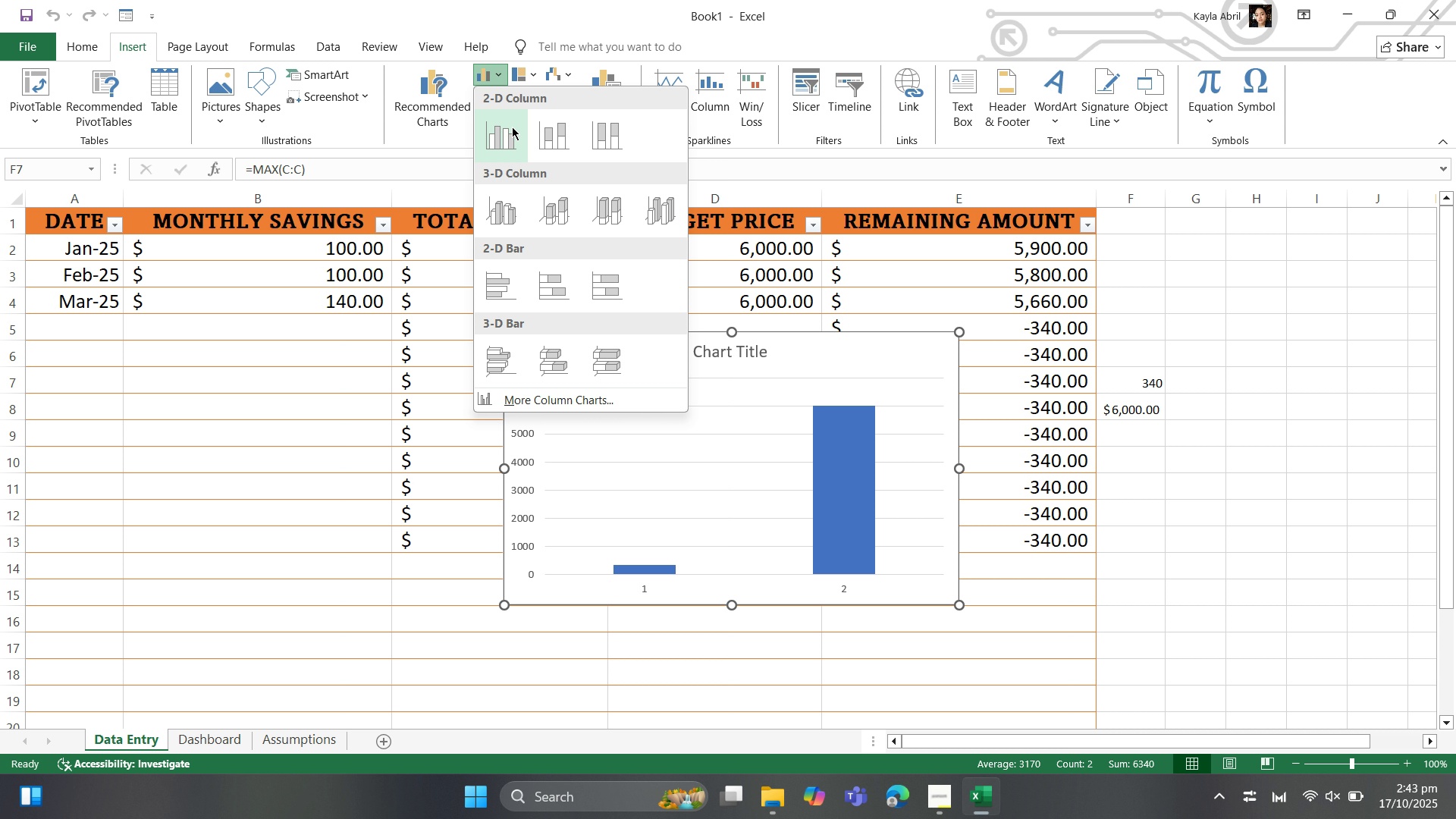 
left_click([512, 127])
 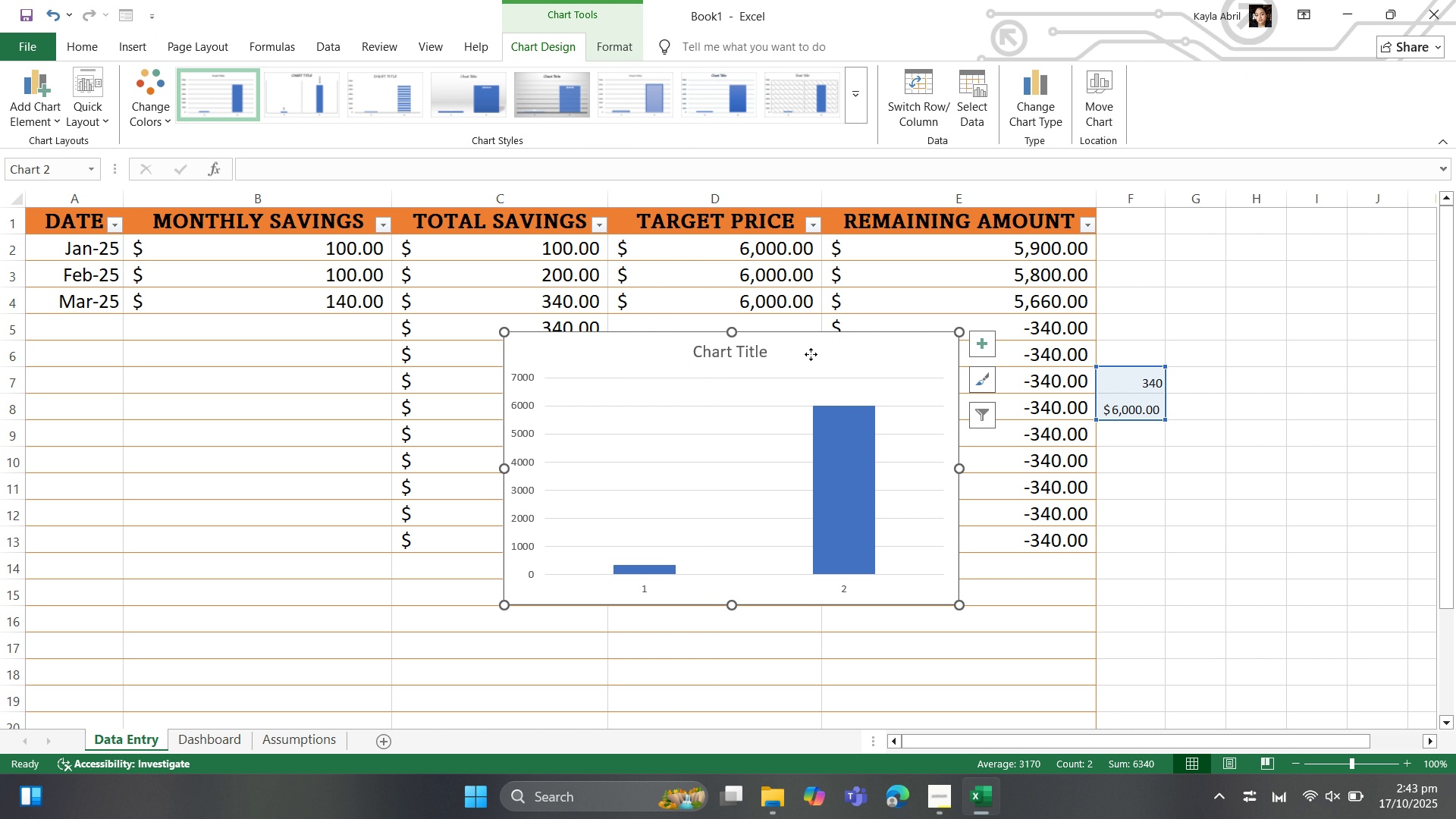 
left_click_drag(start_coordinate=[811, 354], to_coordinate=[1173, 397])
 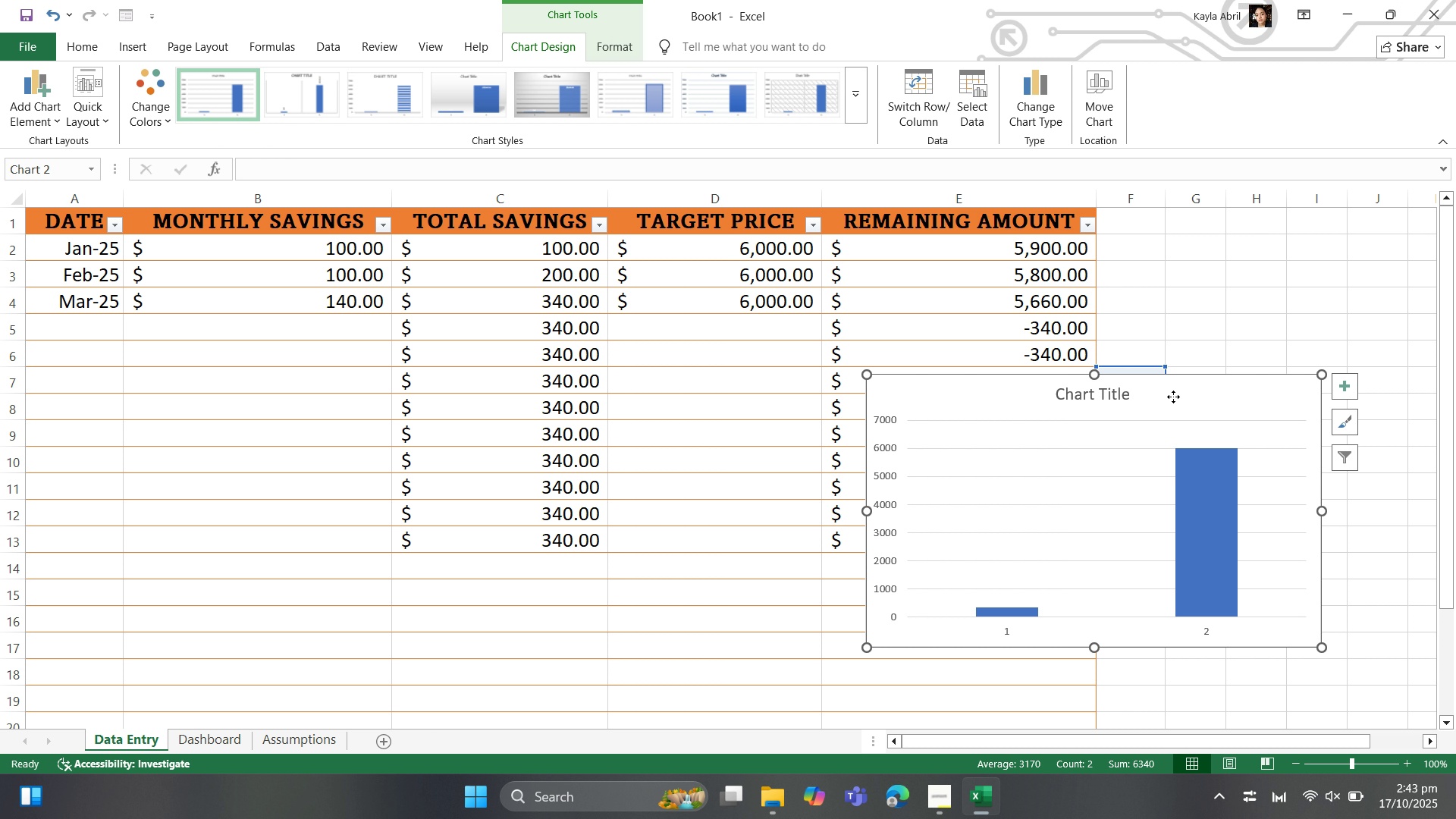 
left_click([1173, 397])
 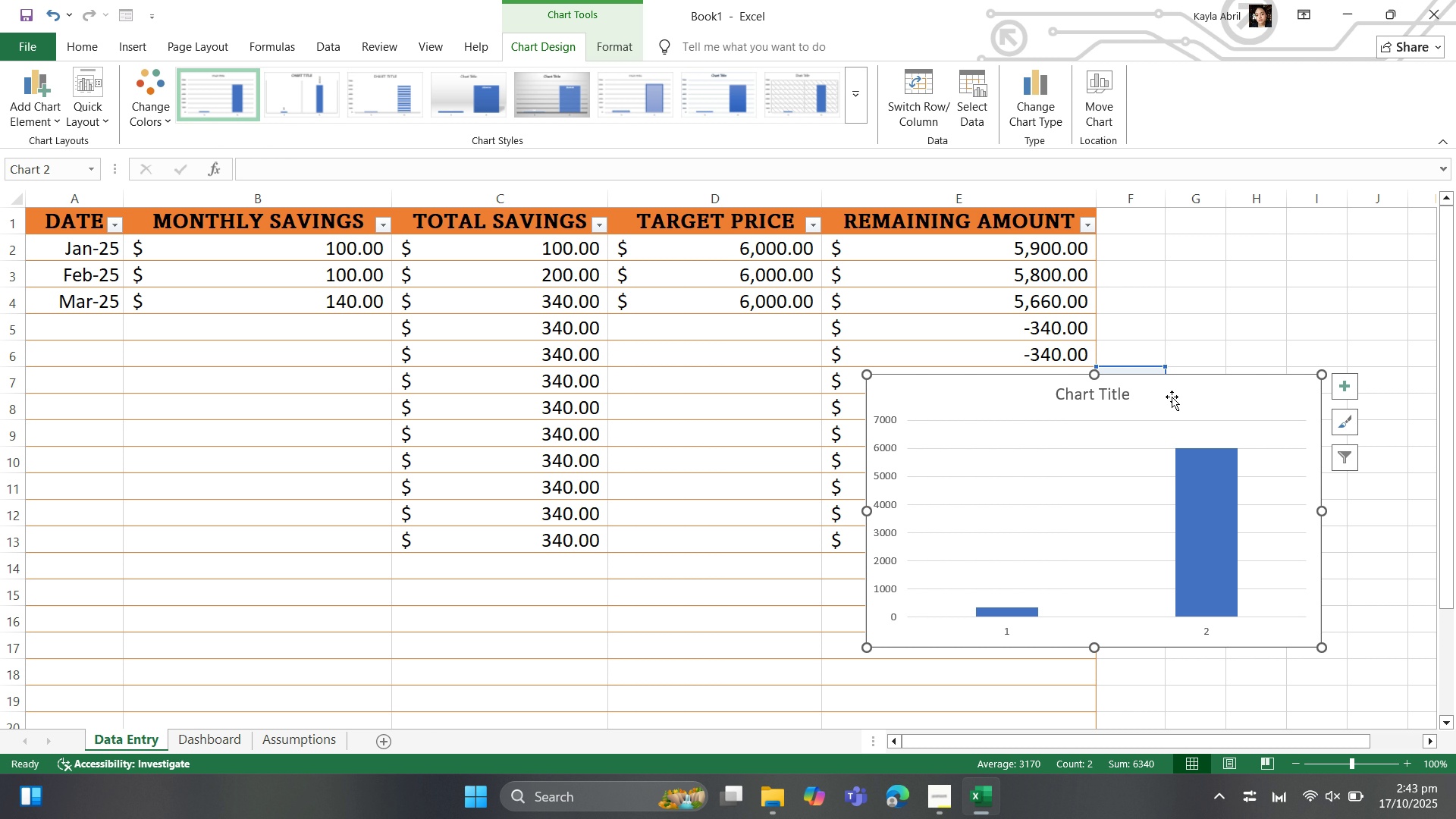 
key(Control+C)
 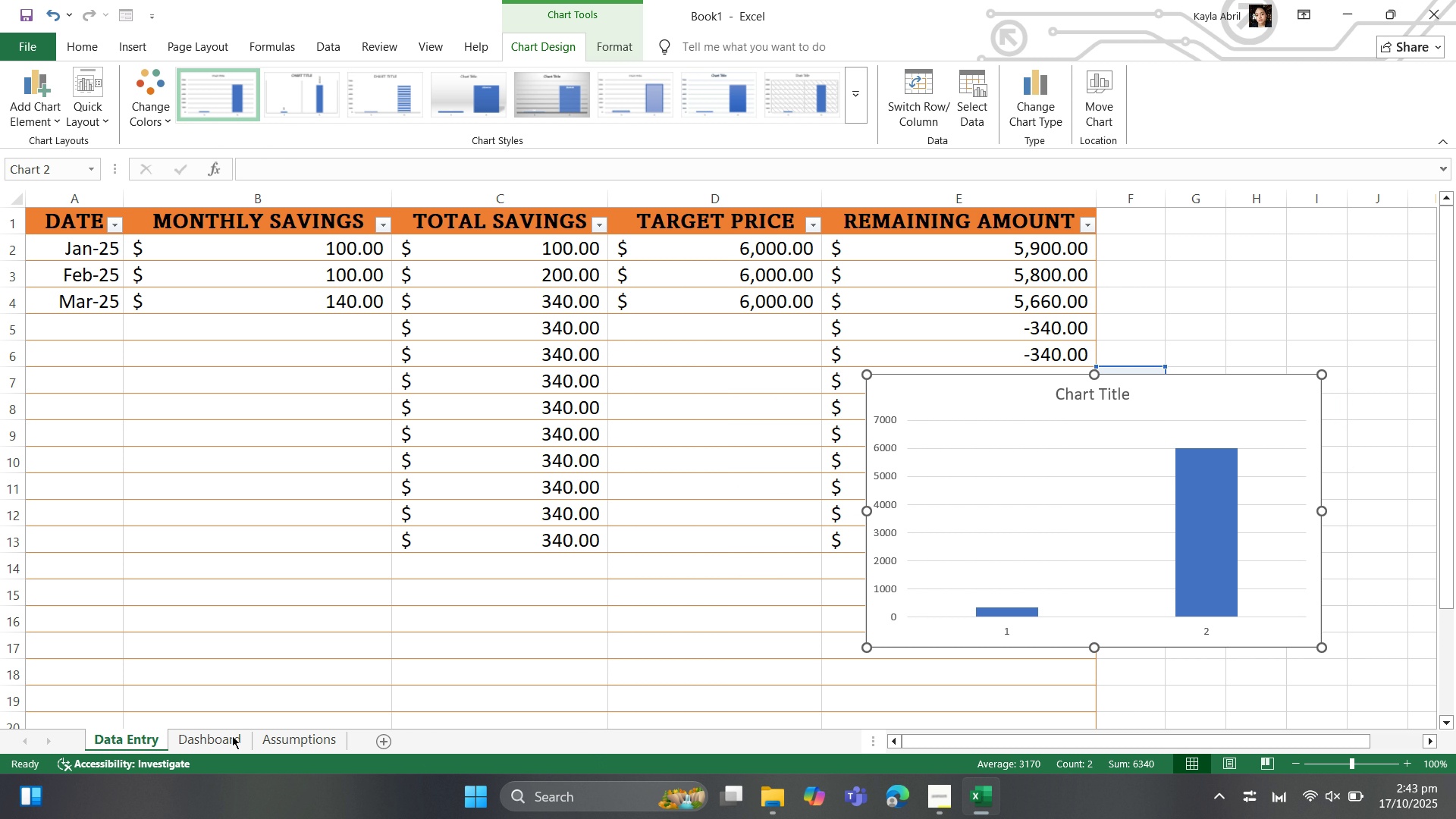 
left_click([232, 736])
 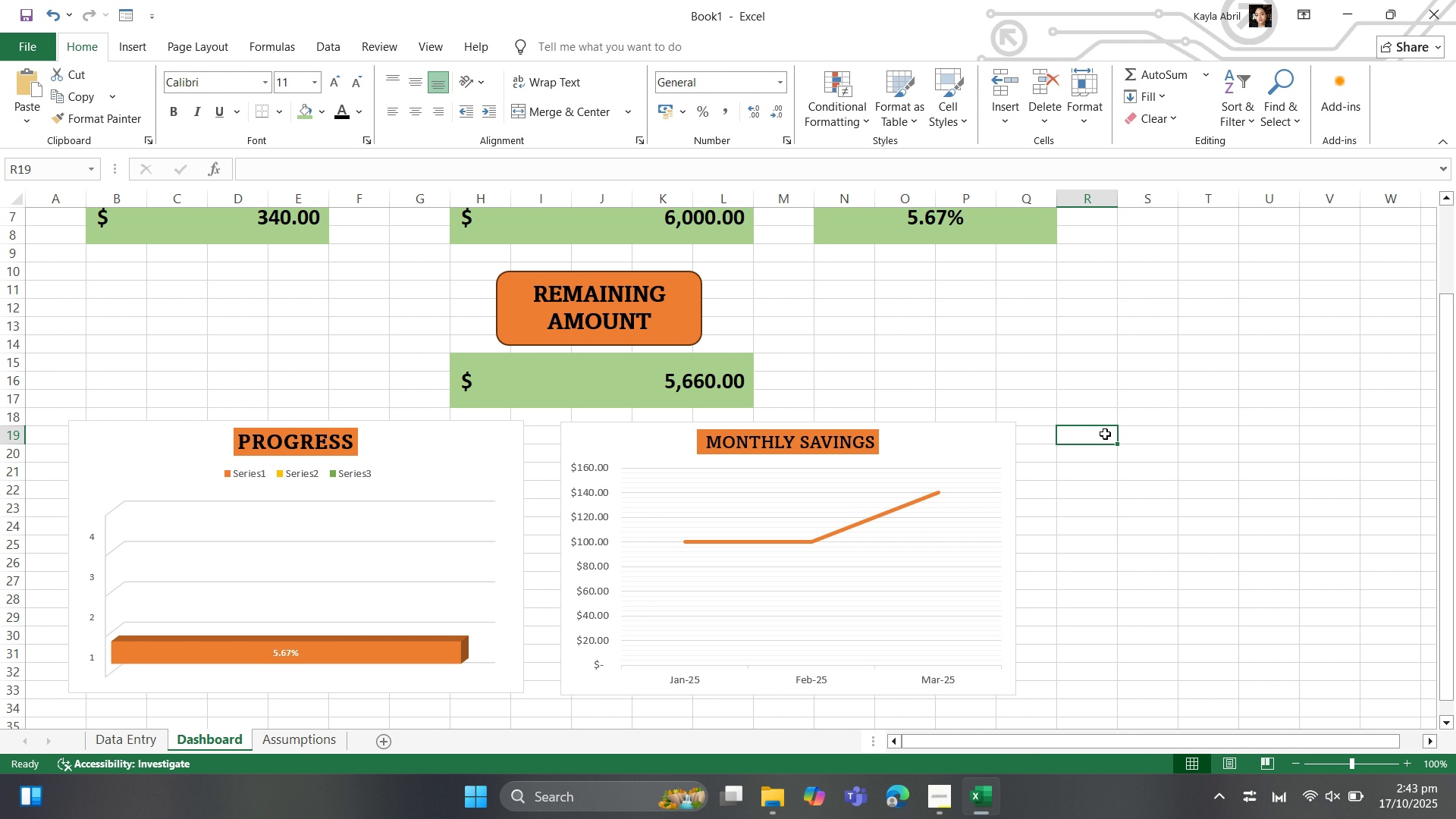 
key(Control+V)
 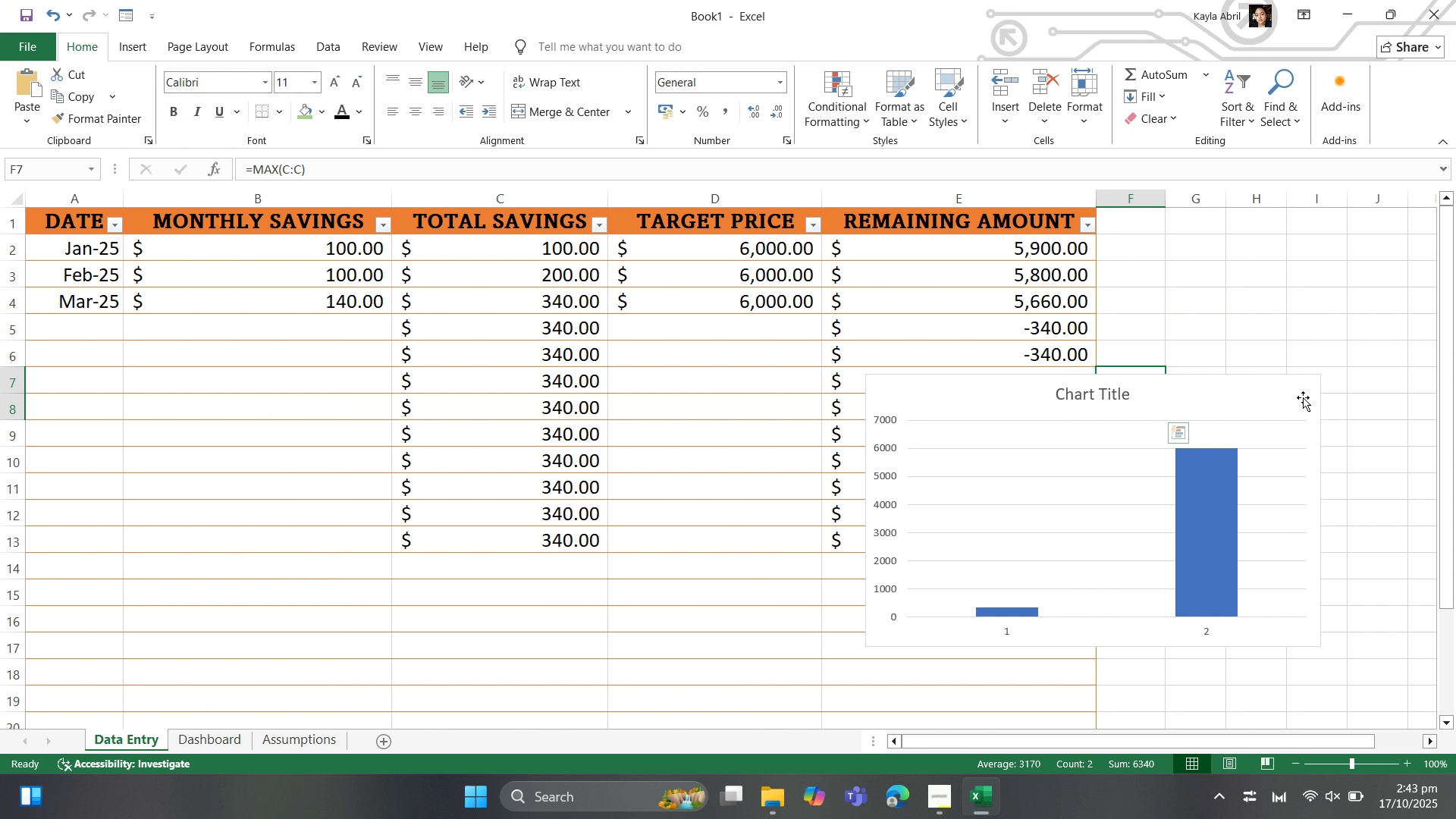 
left_click([1247, 404])
 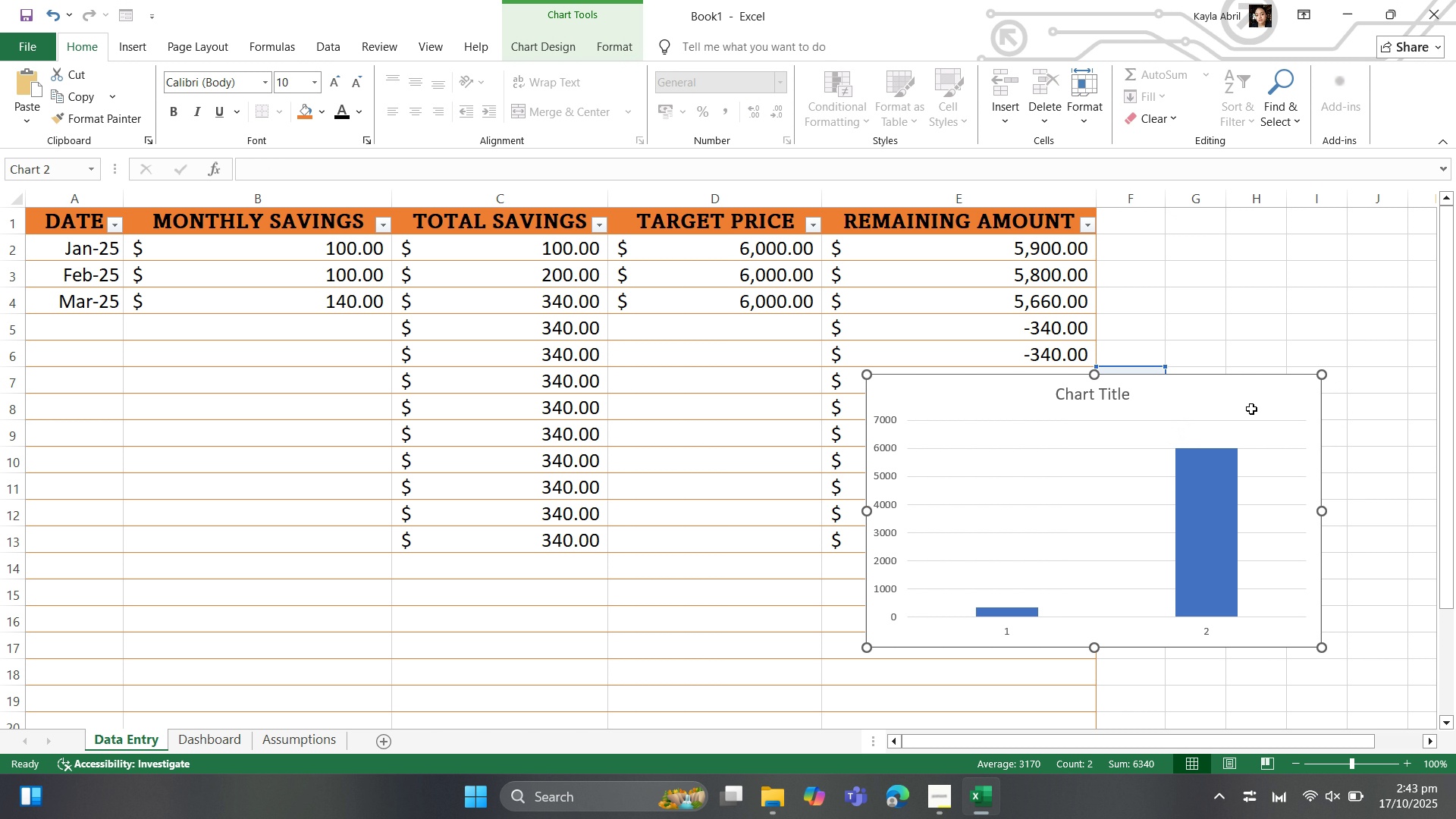 
key(Backspace)
 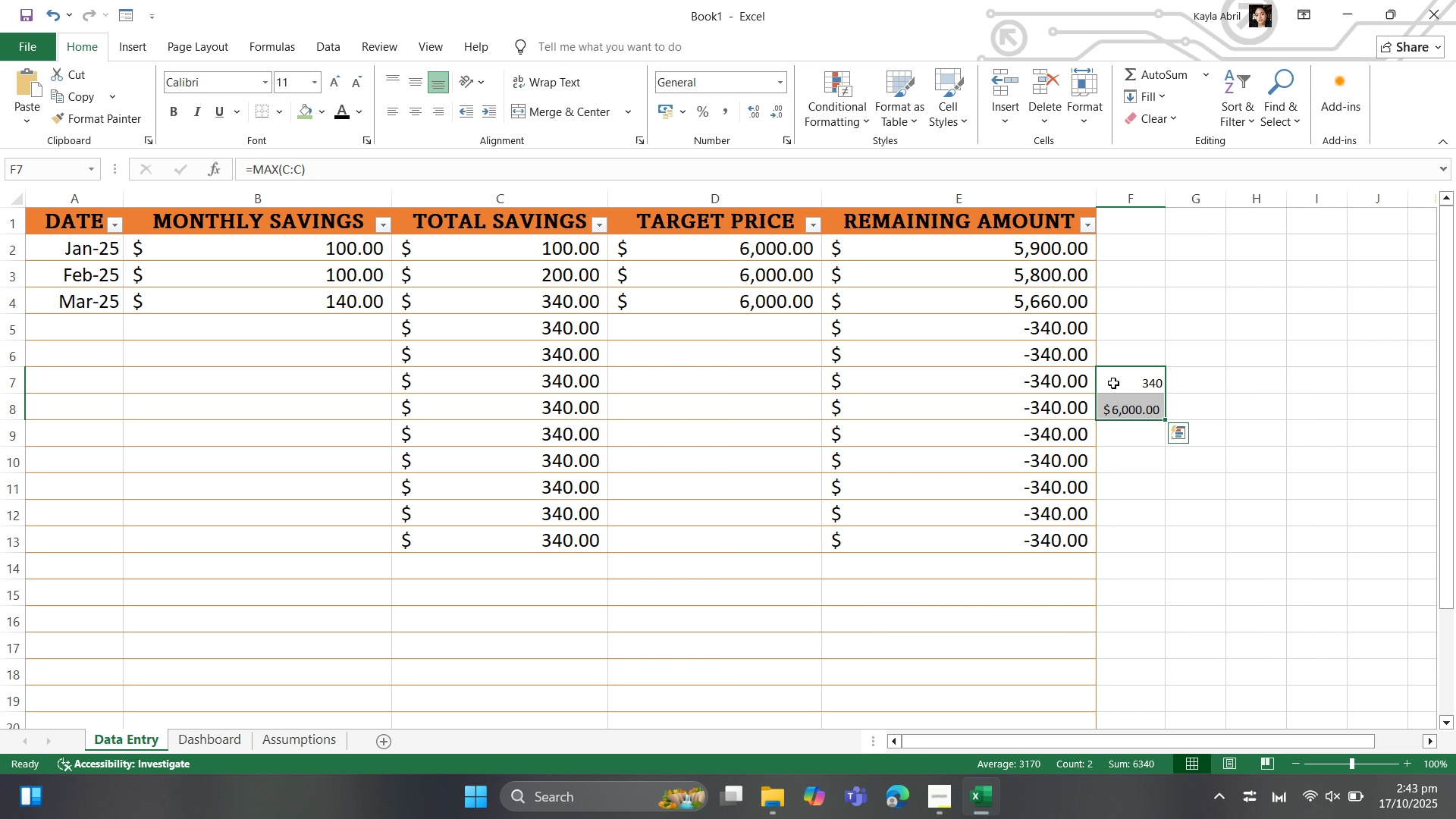 
left_click([1113, 379])
 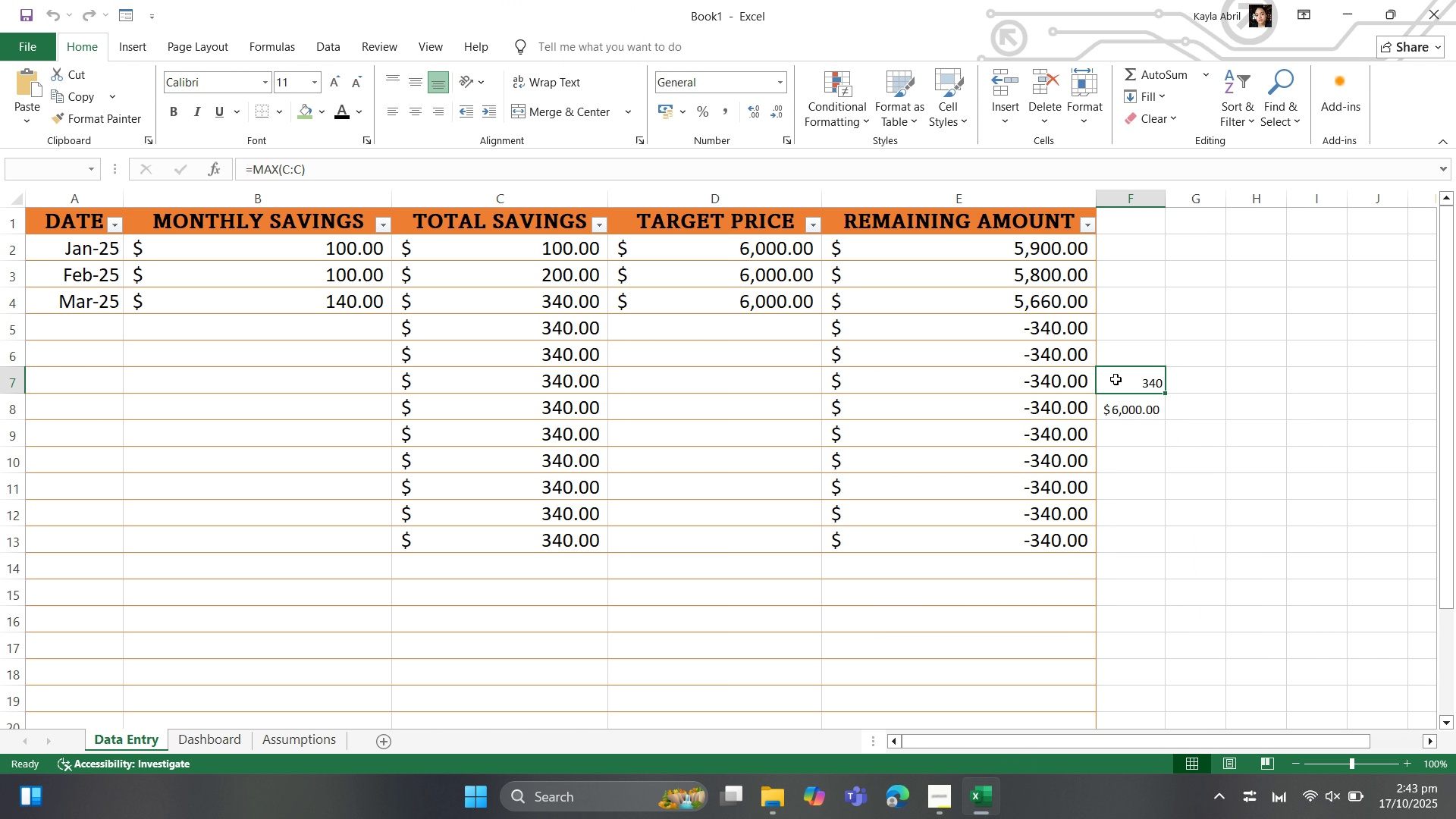 
key(Delete)
 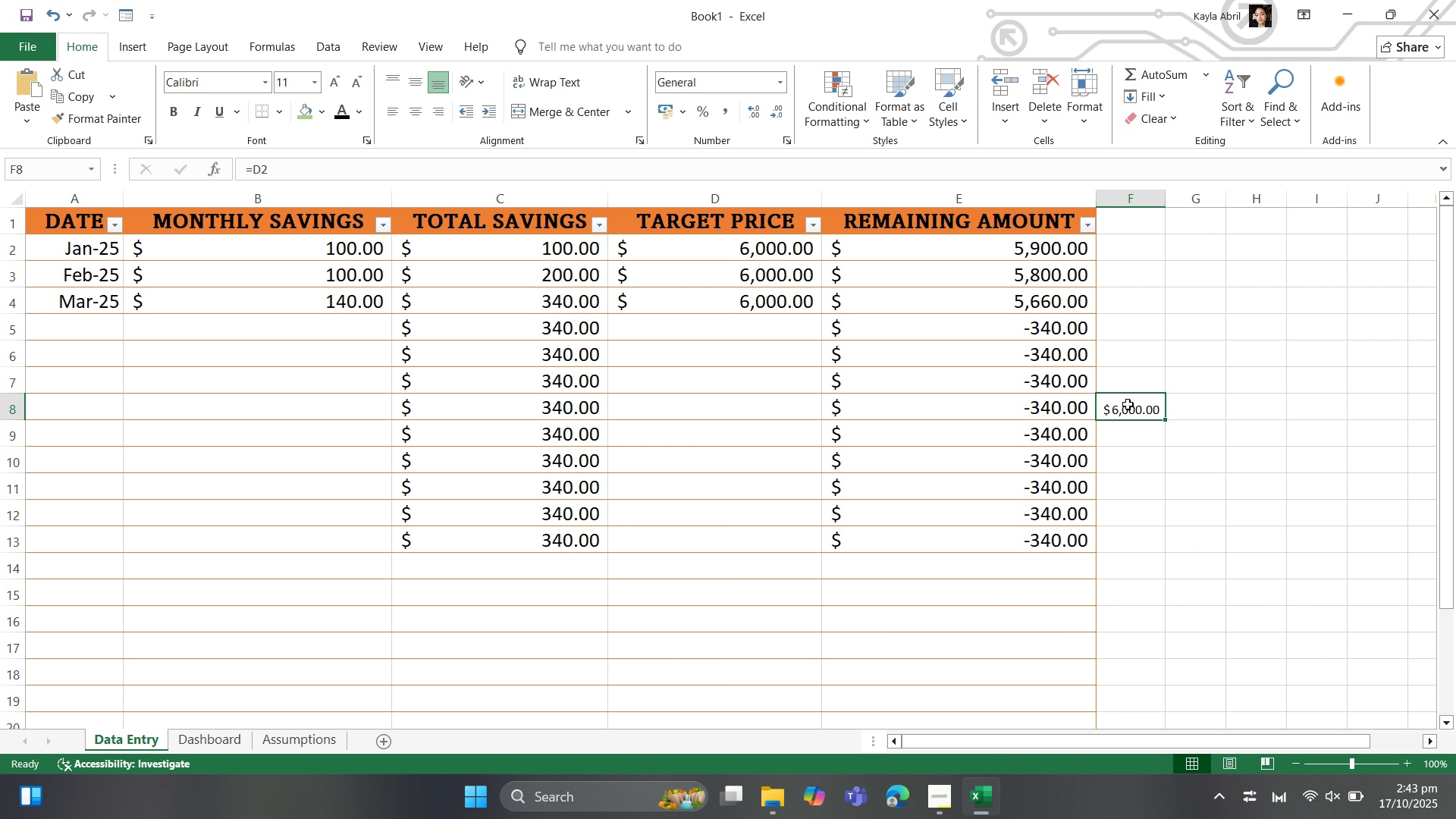 
left_click([1128, 404])
 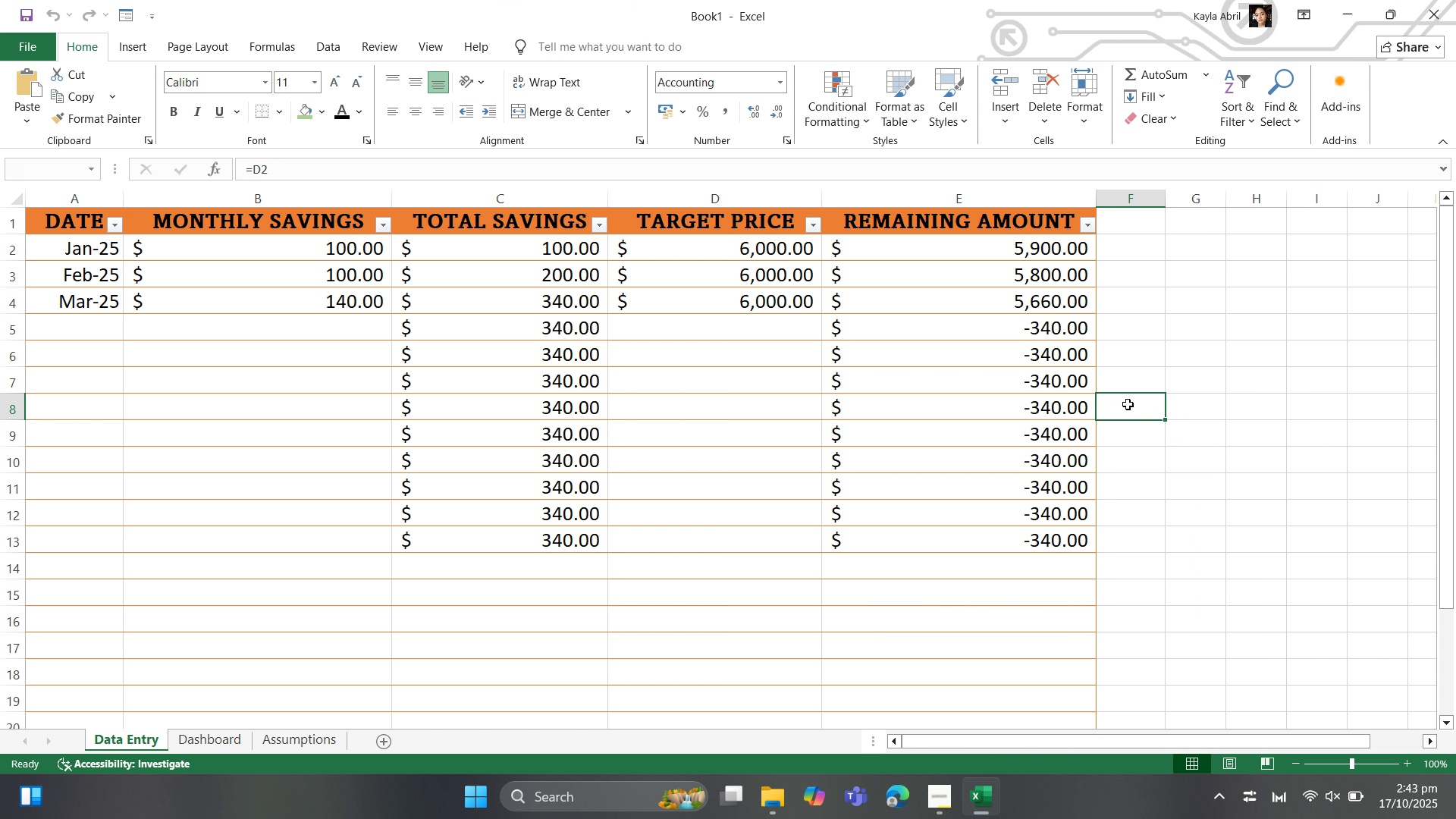 
key(Delete)
 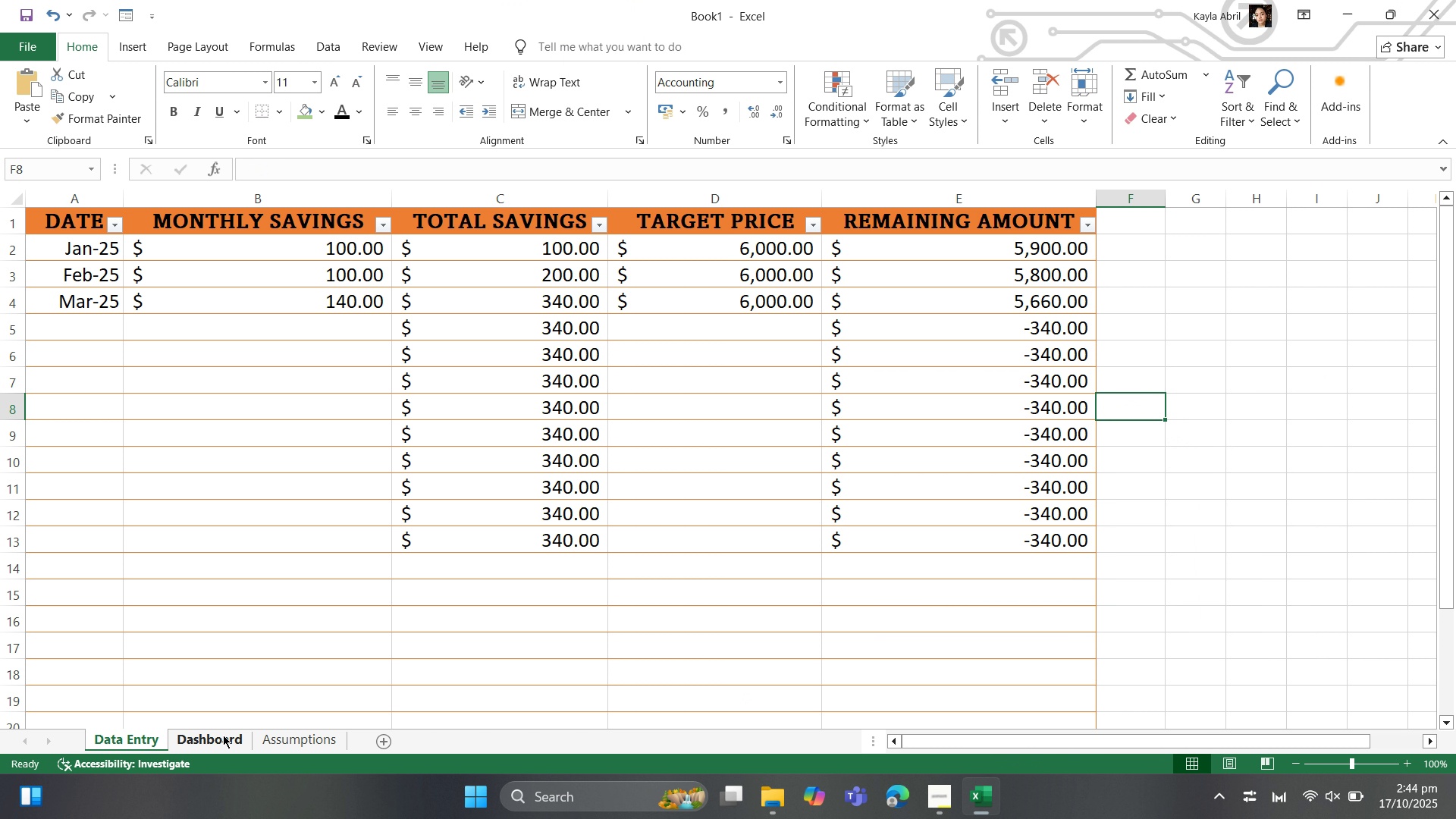 
left_click([223, 735])
 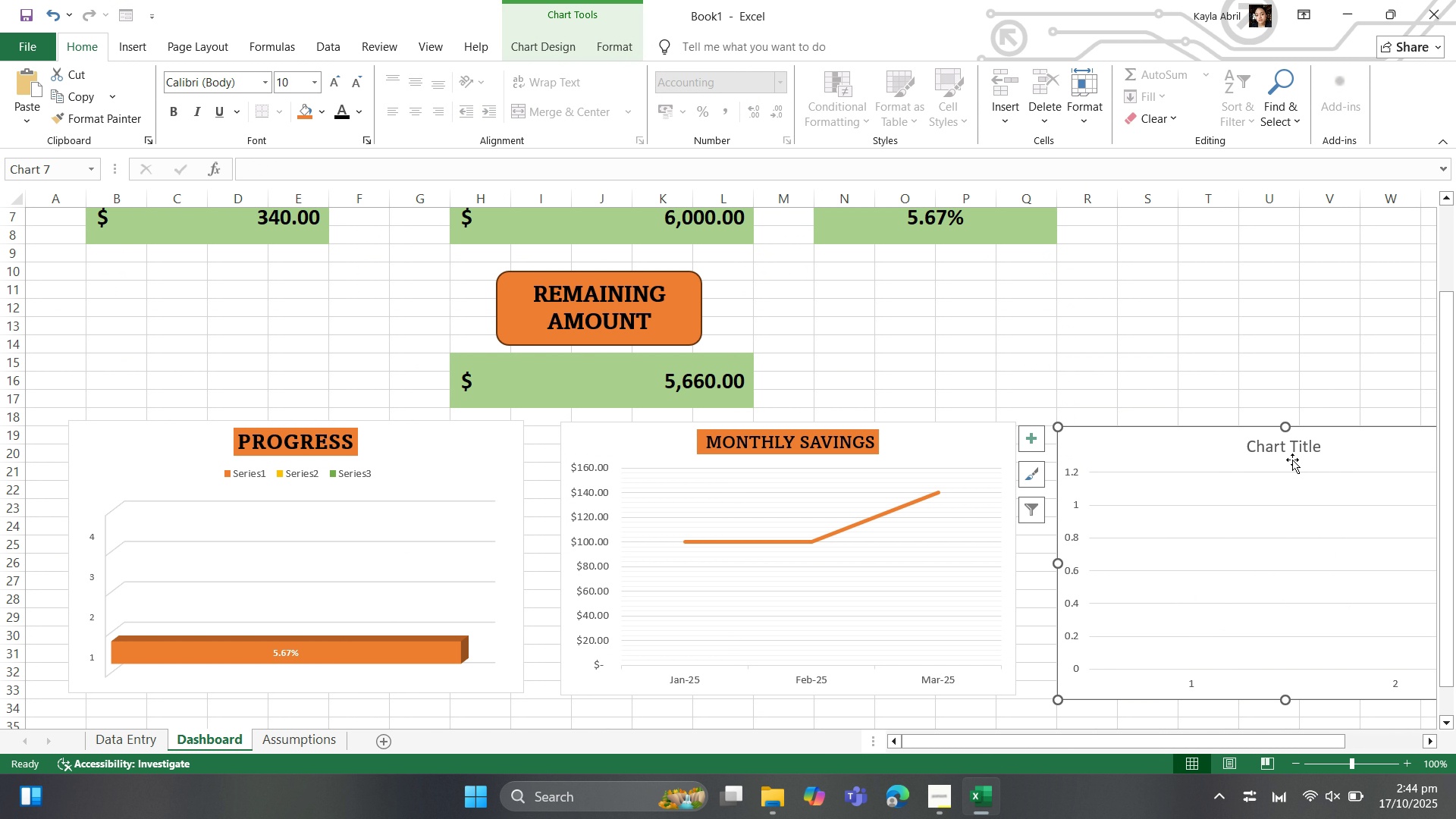 
left_click([1292, 460])
 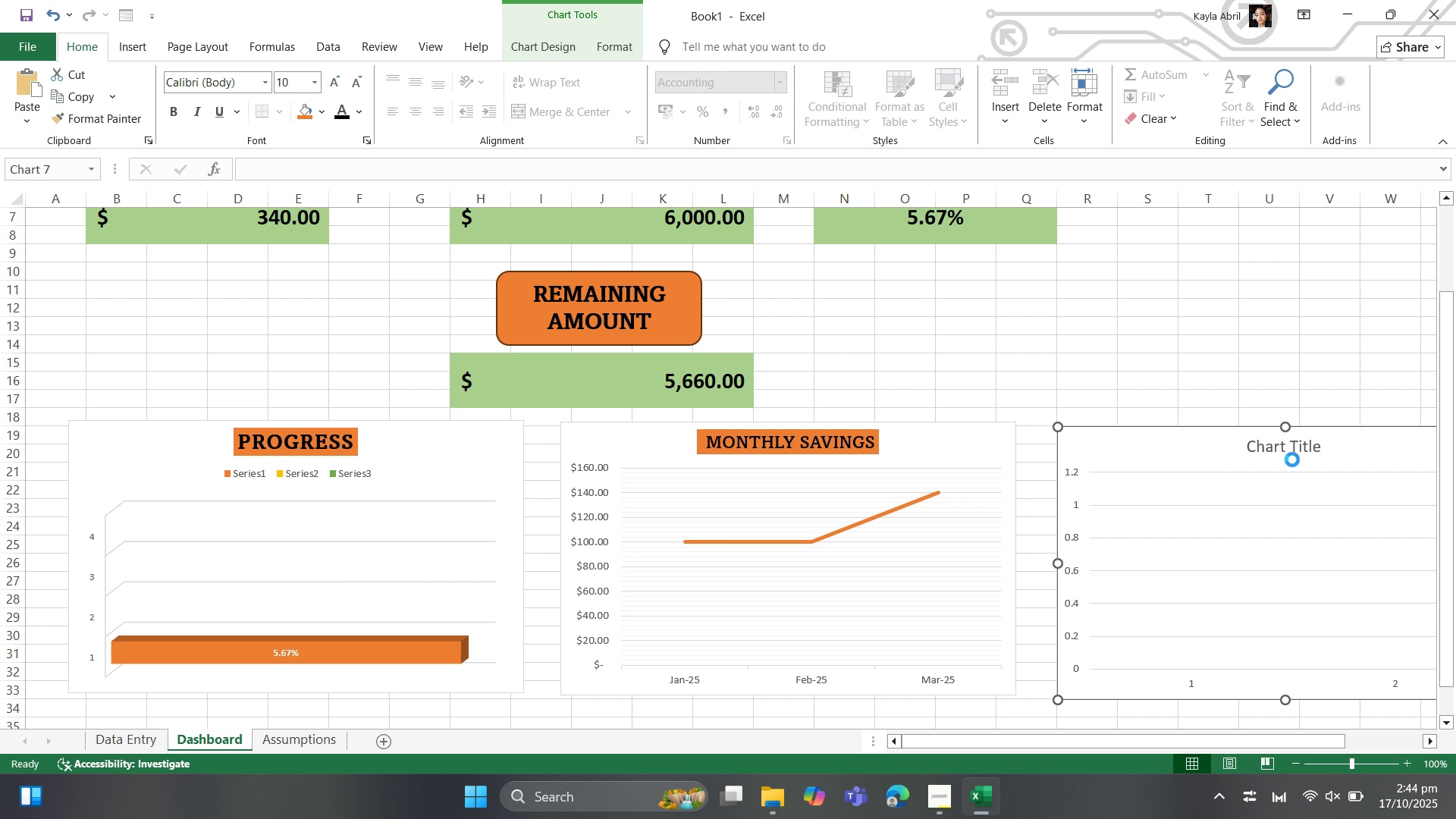 
key(Control+Z)
 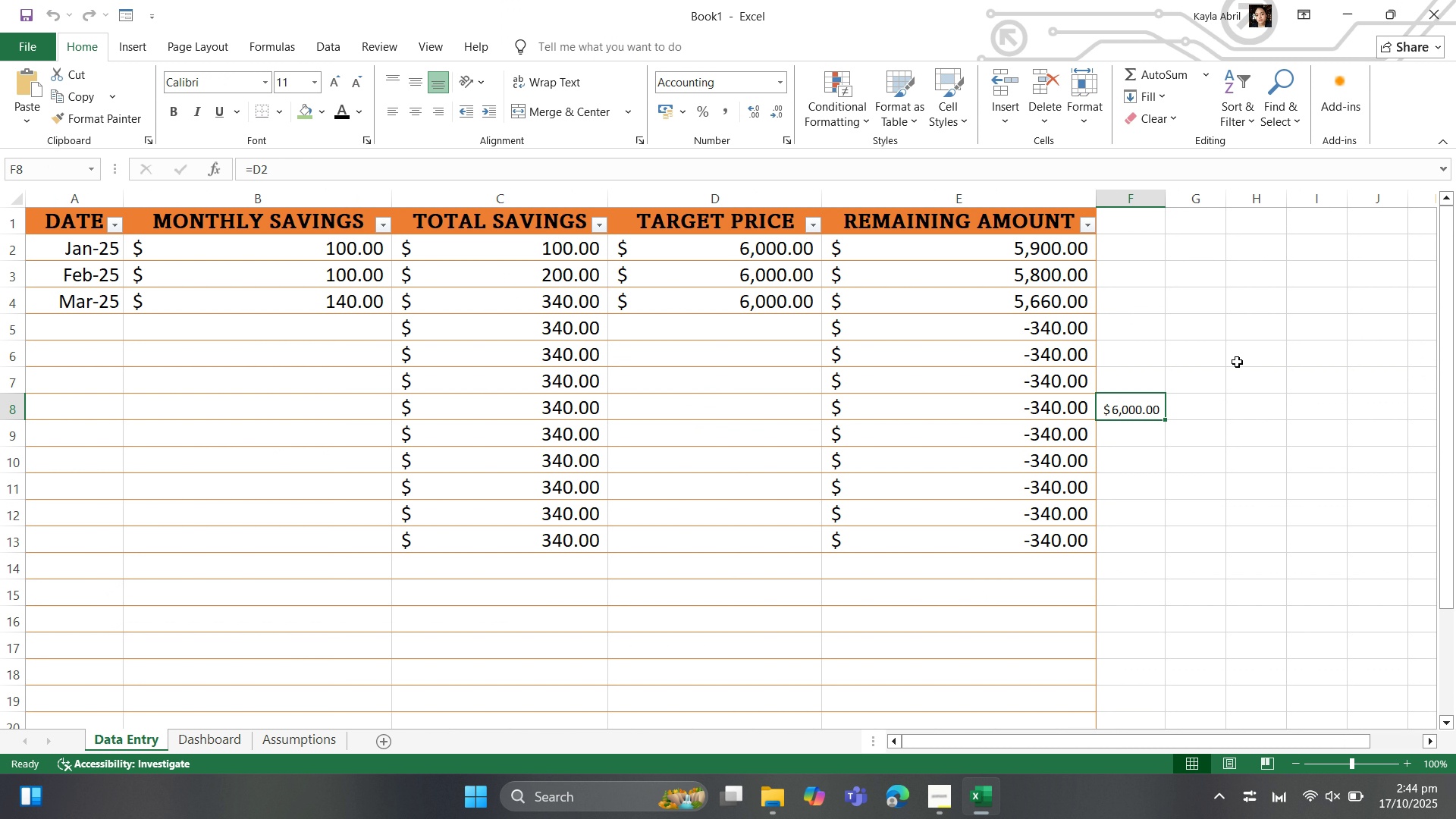 
left_click([1138, 401])
 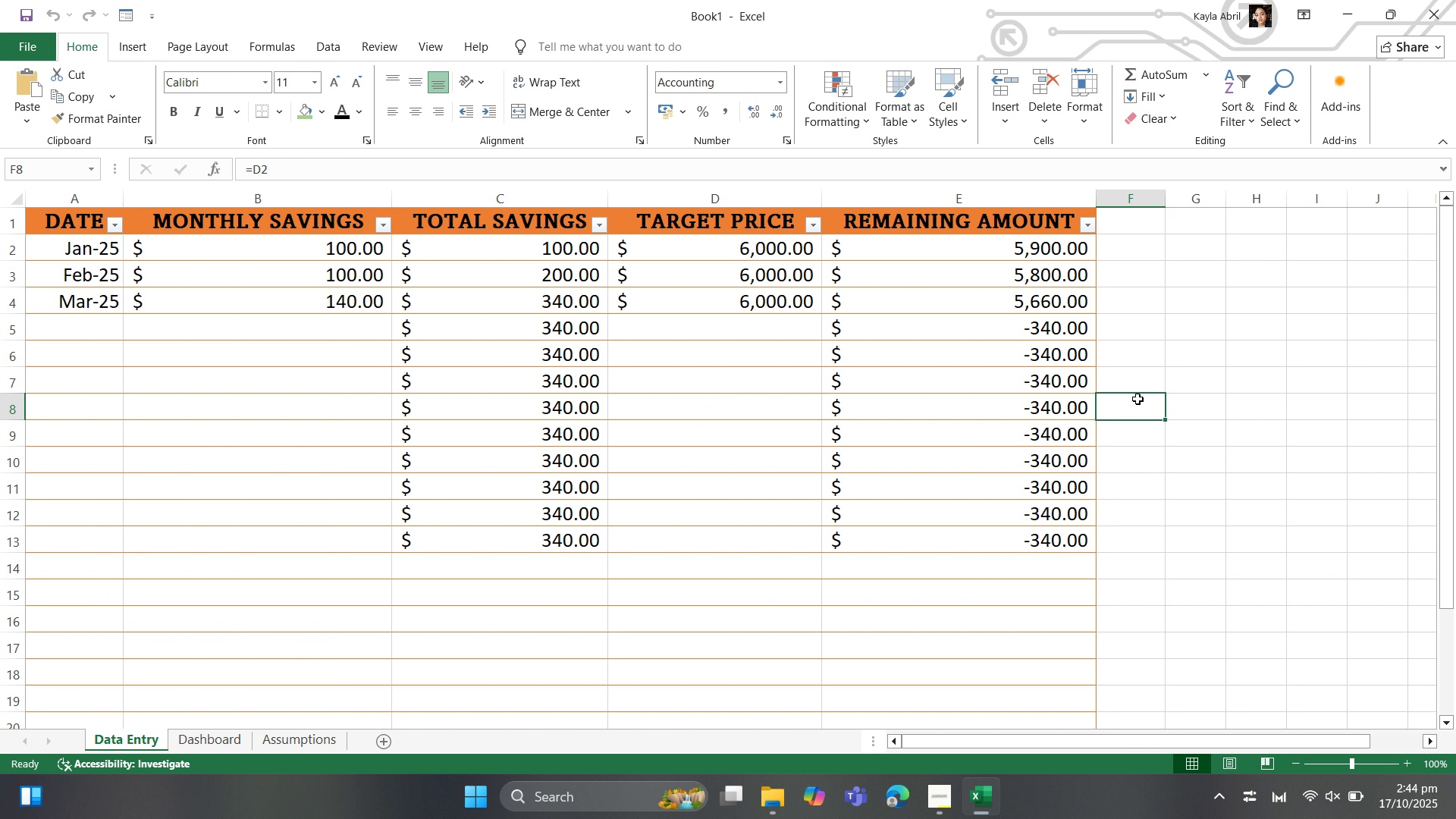 
key(Delete)
 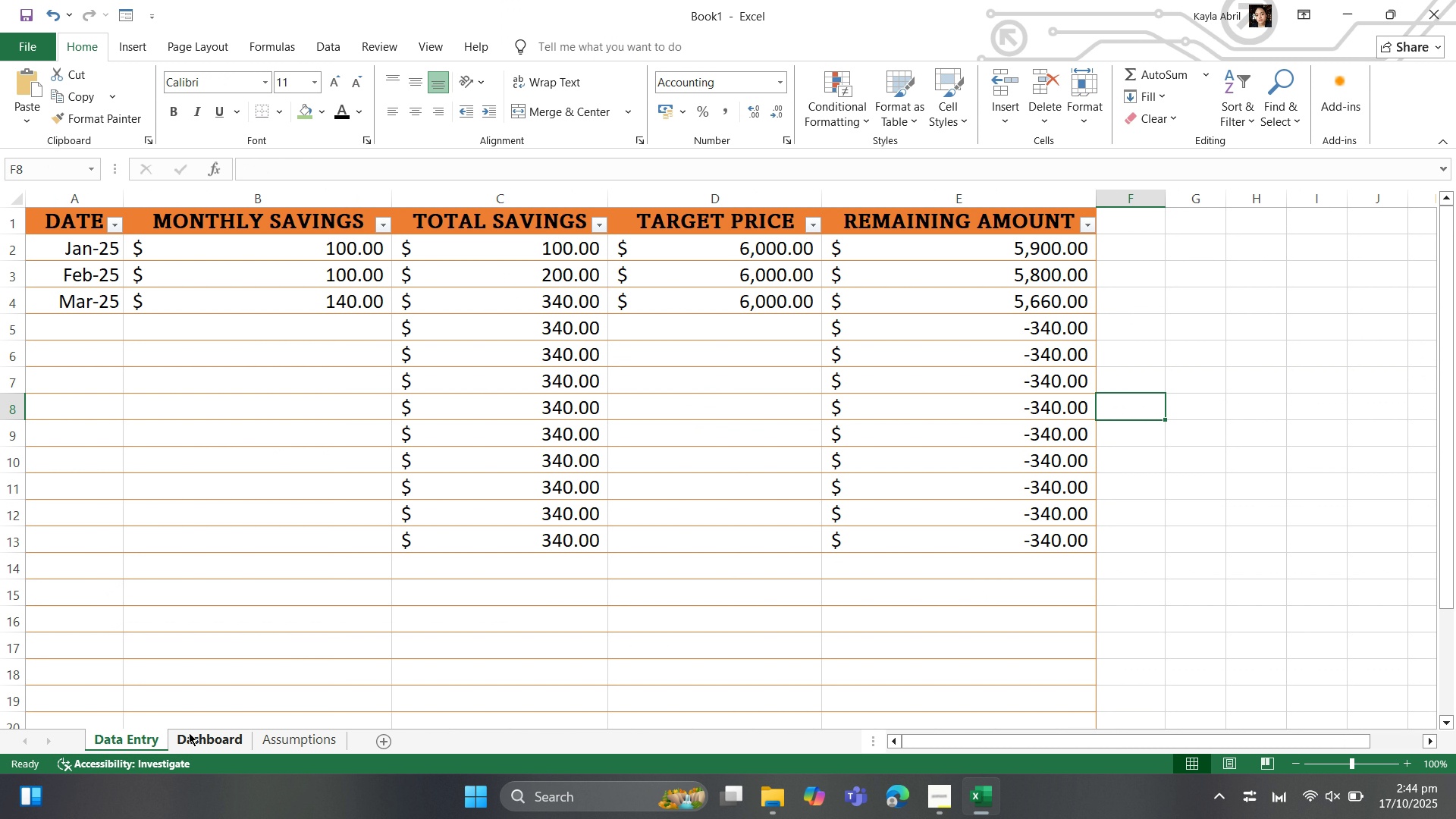 
left_click([193, 732])
 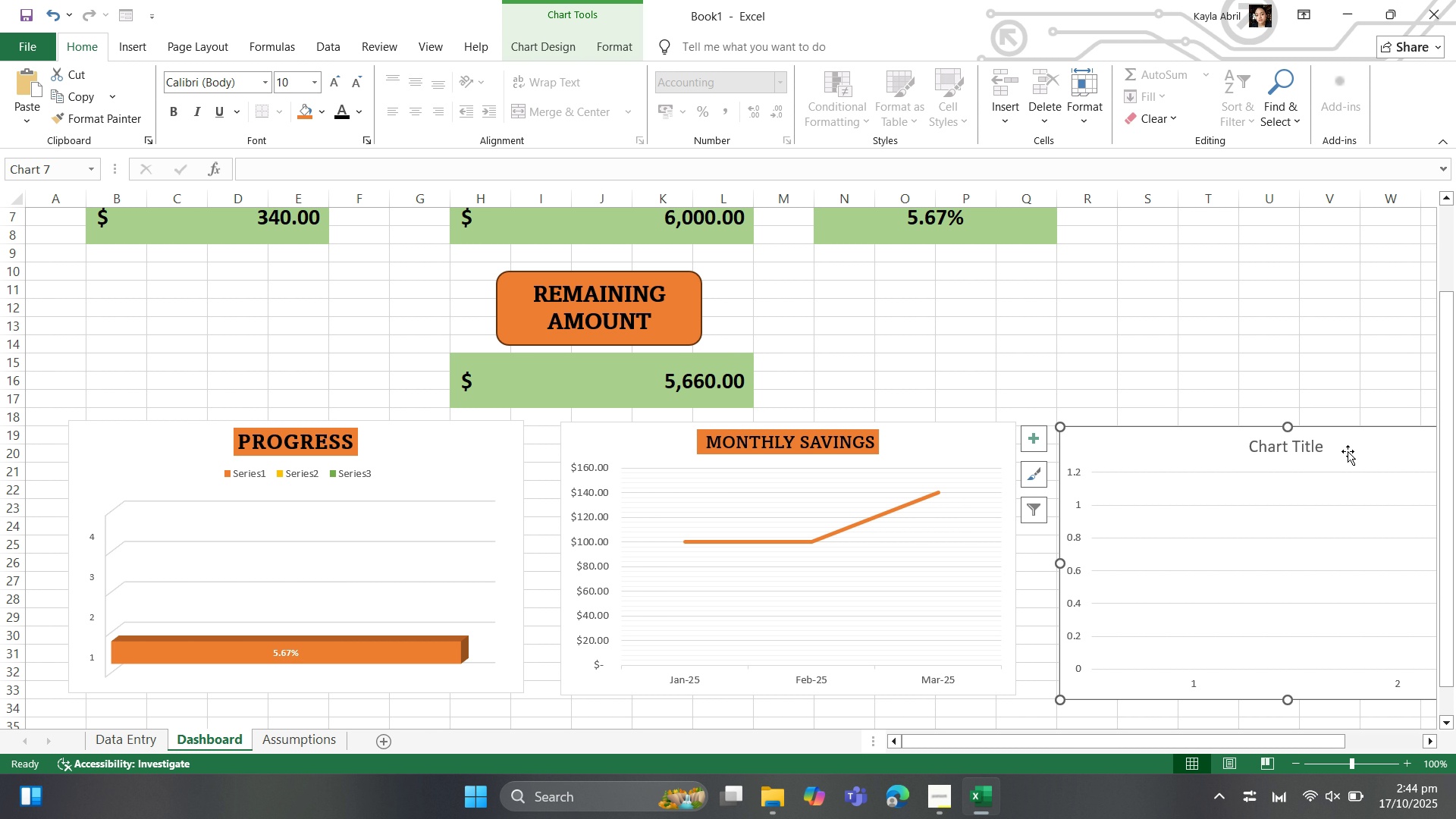 
type([Delete]=max)
 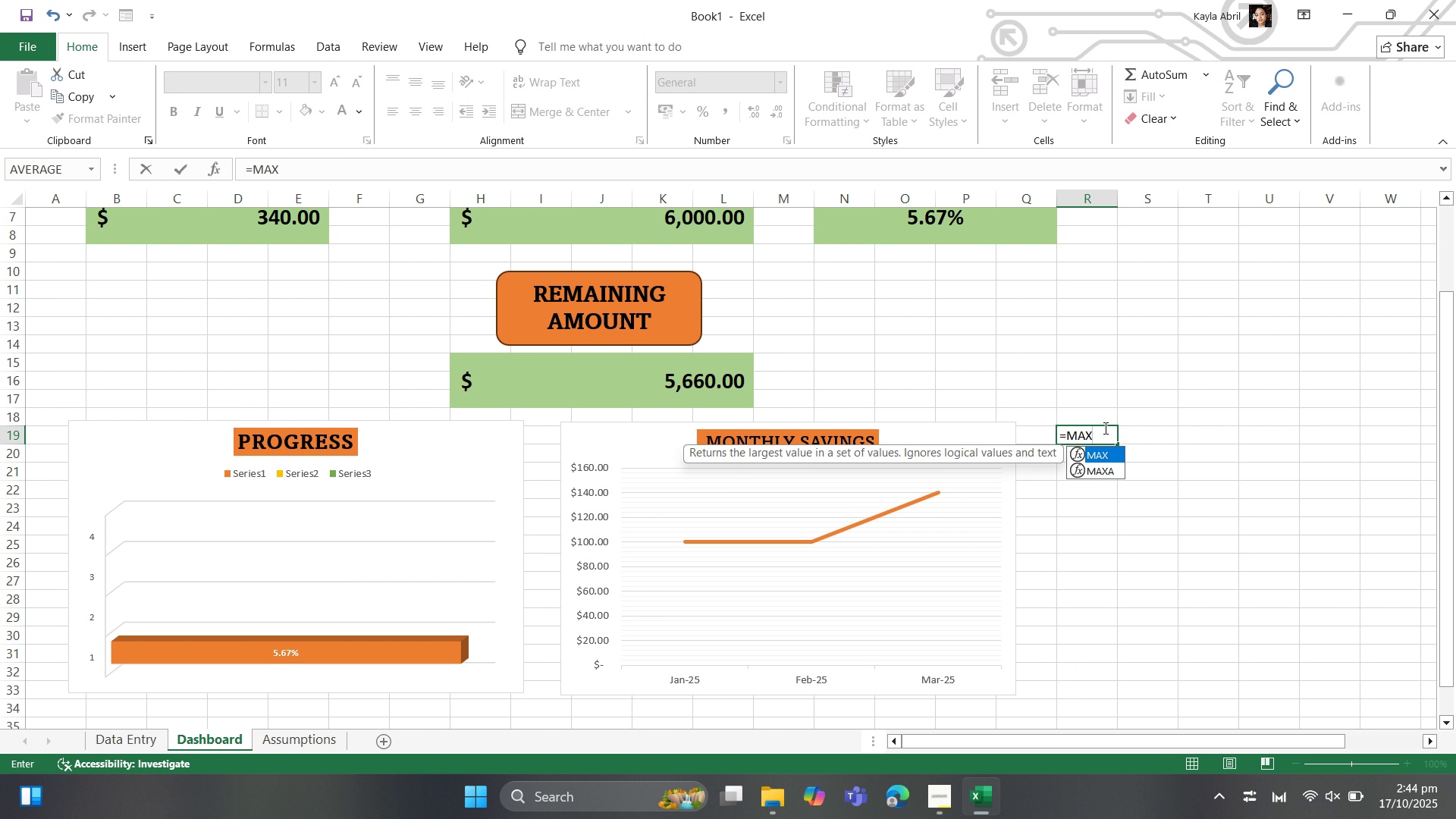 
key(Backspace)
 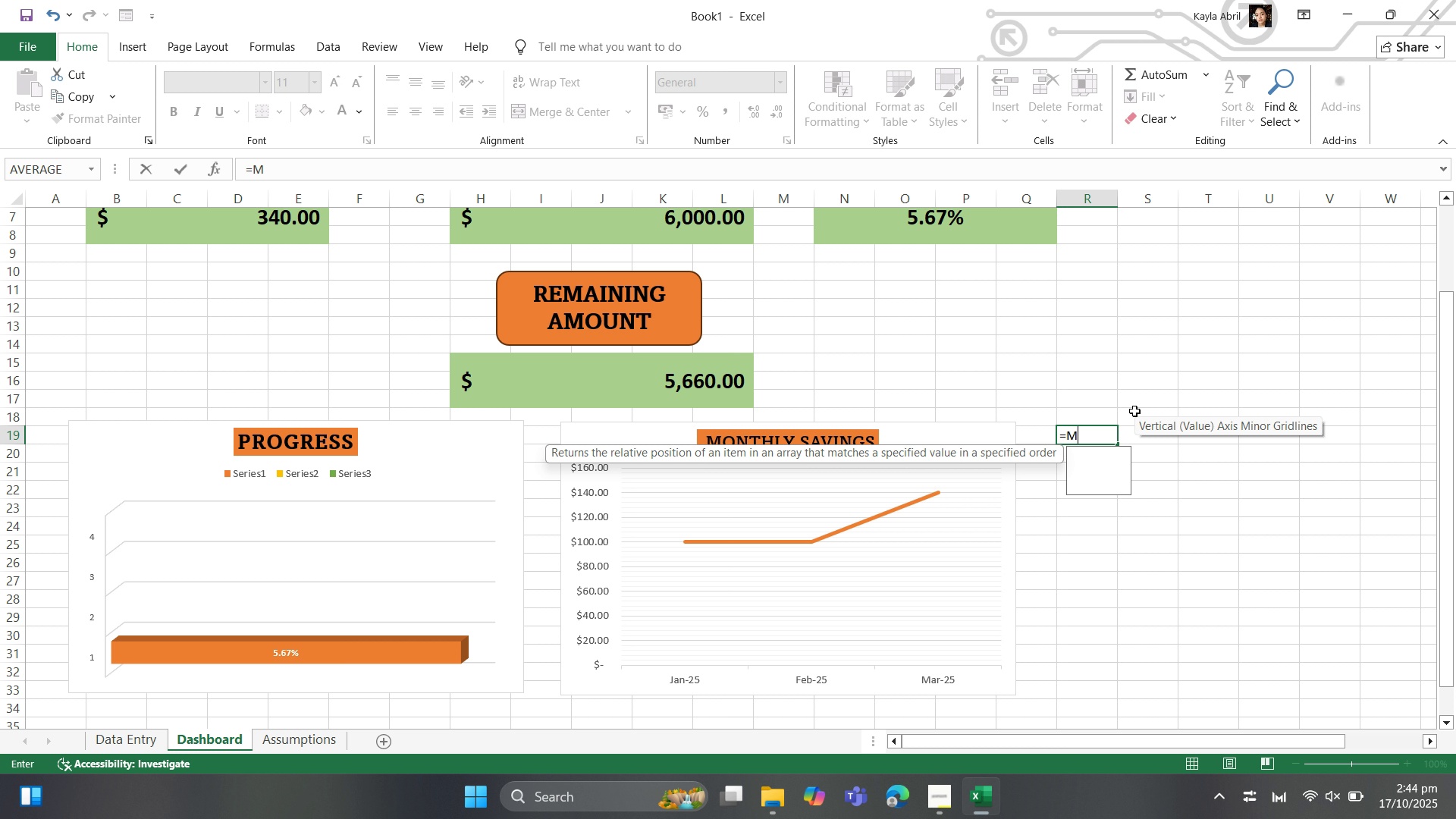 
key(Backspace)
 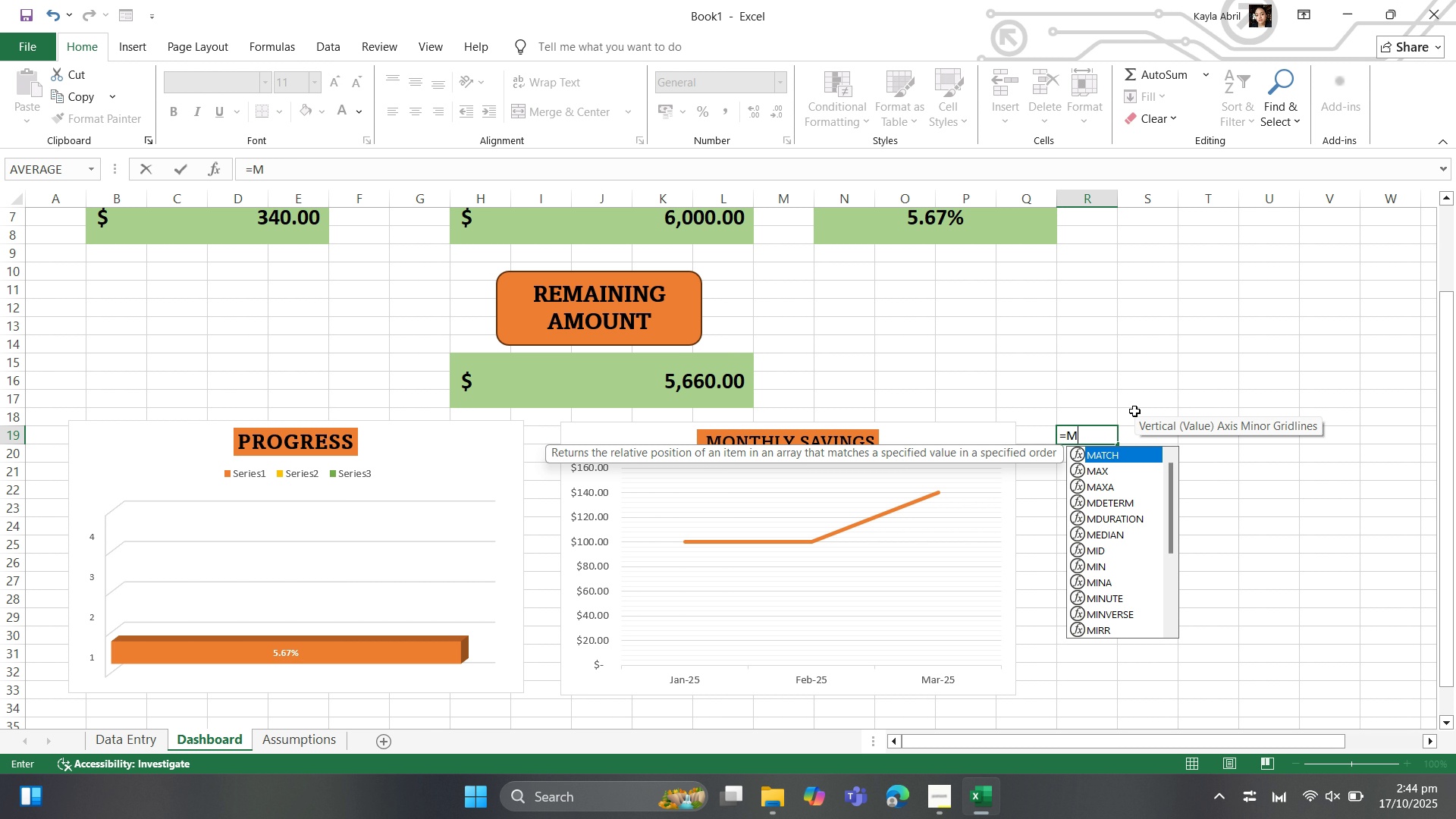 
key(Backspace)
 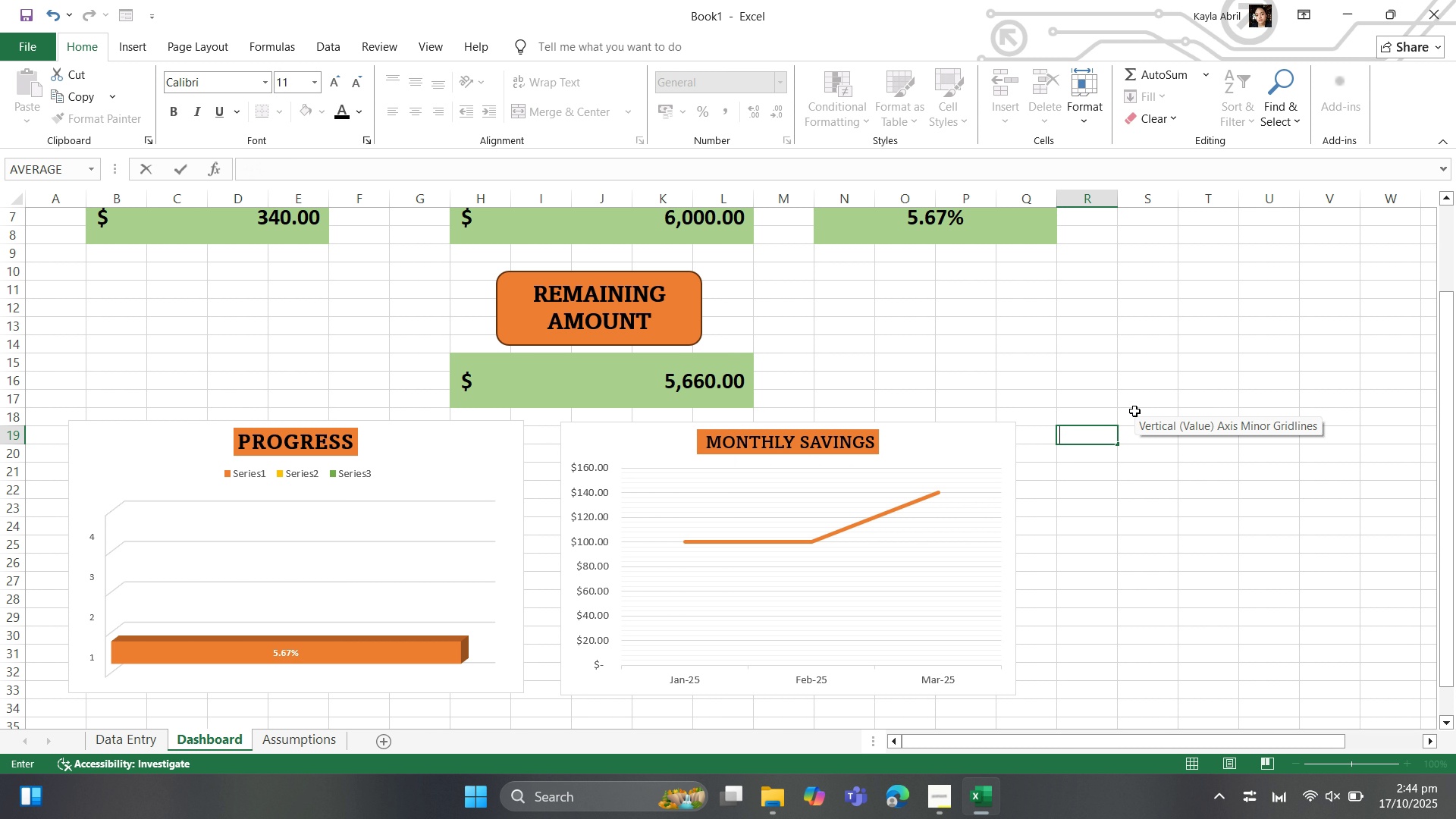 
key(Backspace)
 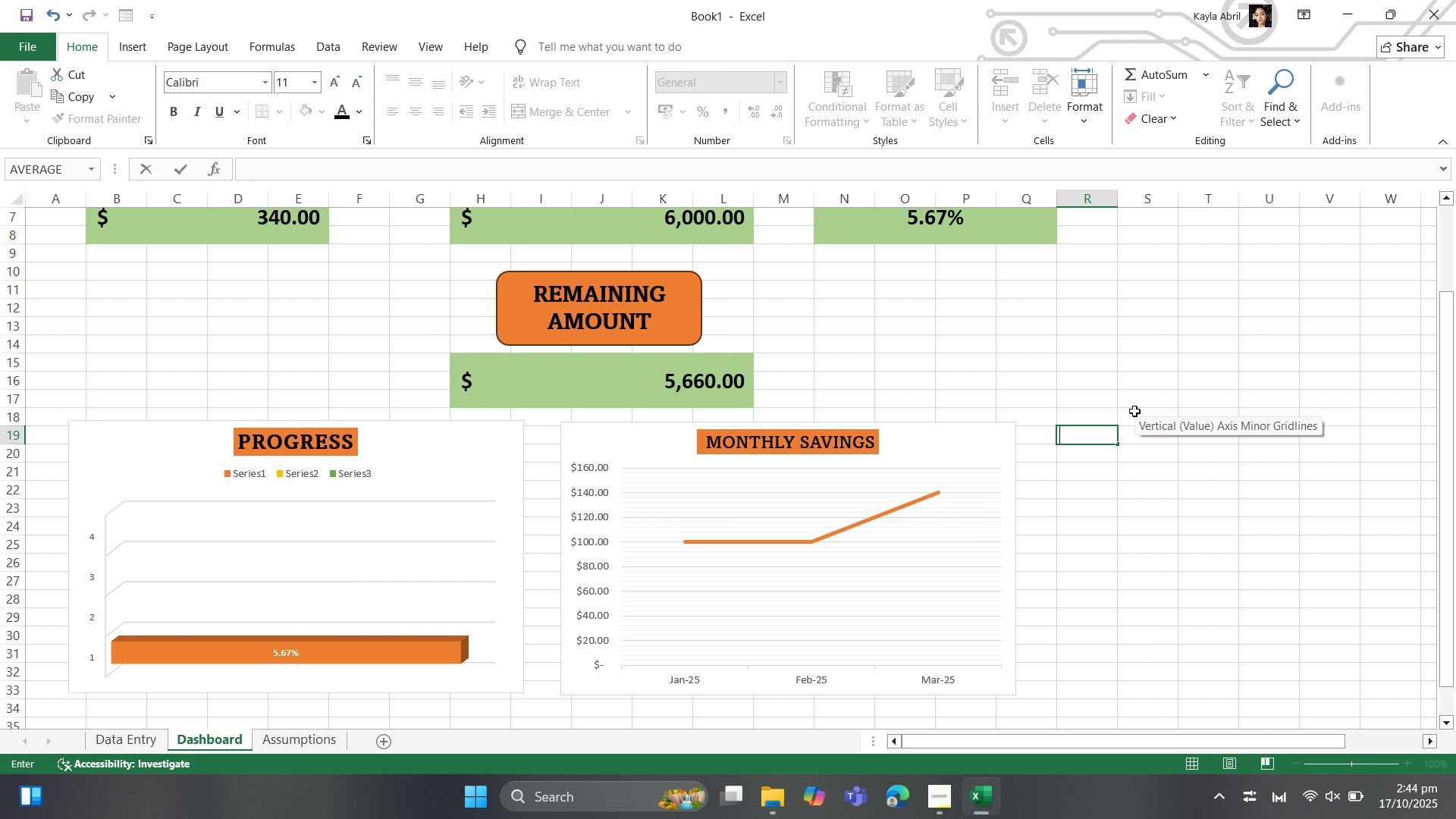 
key(Backspace)
 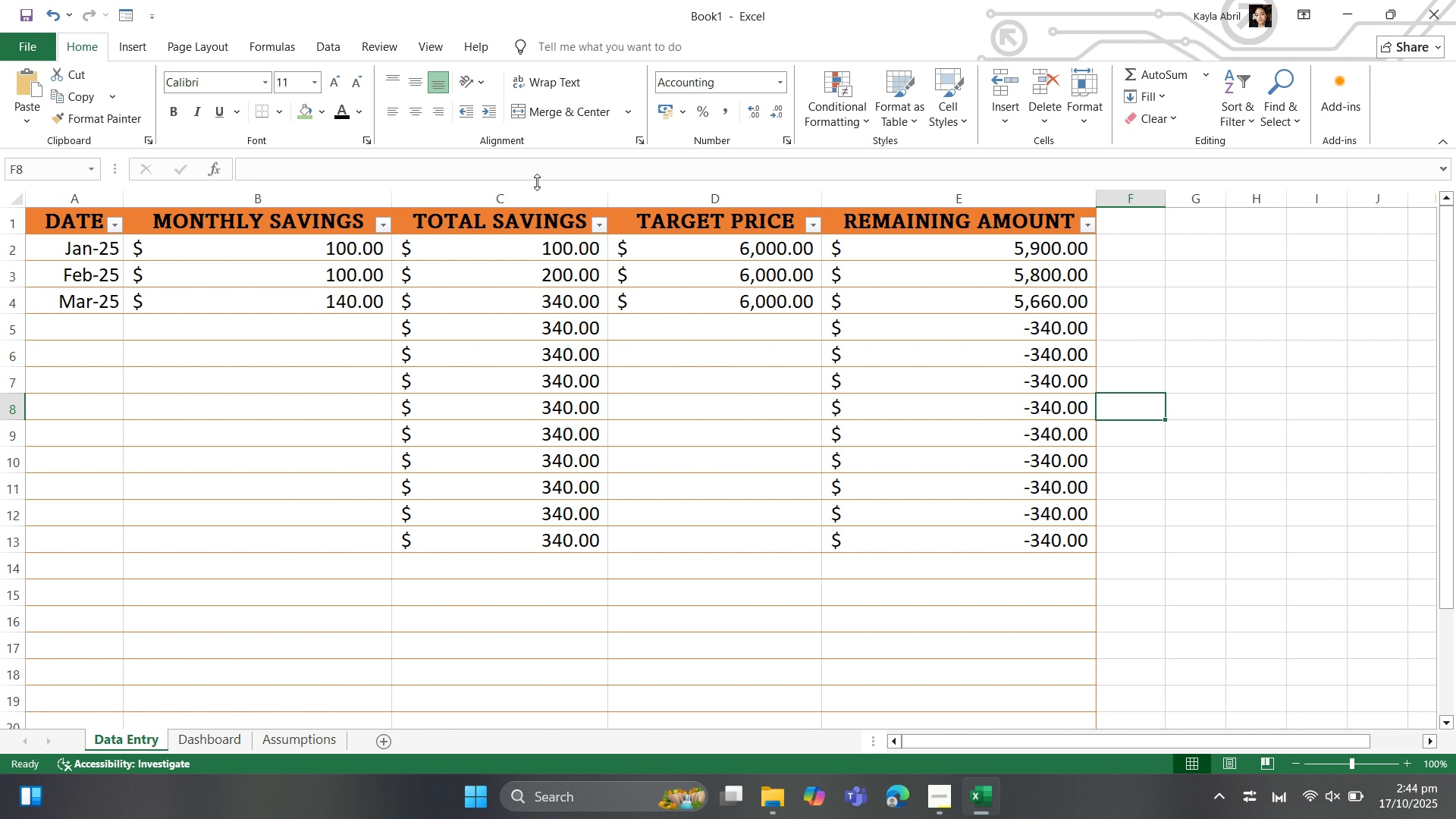 
left_click_drag(start_coordinate=[518, 194], to_coordinate=[661, 227])
 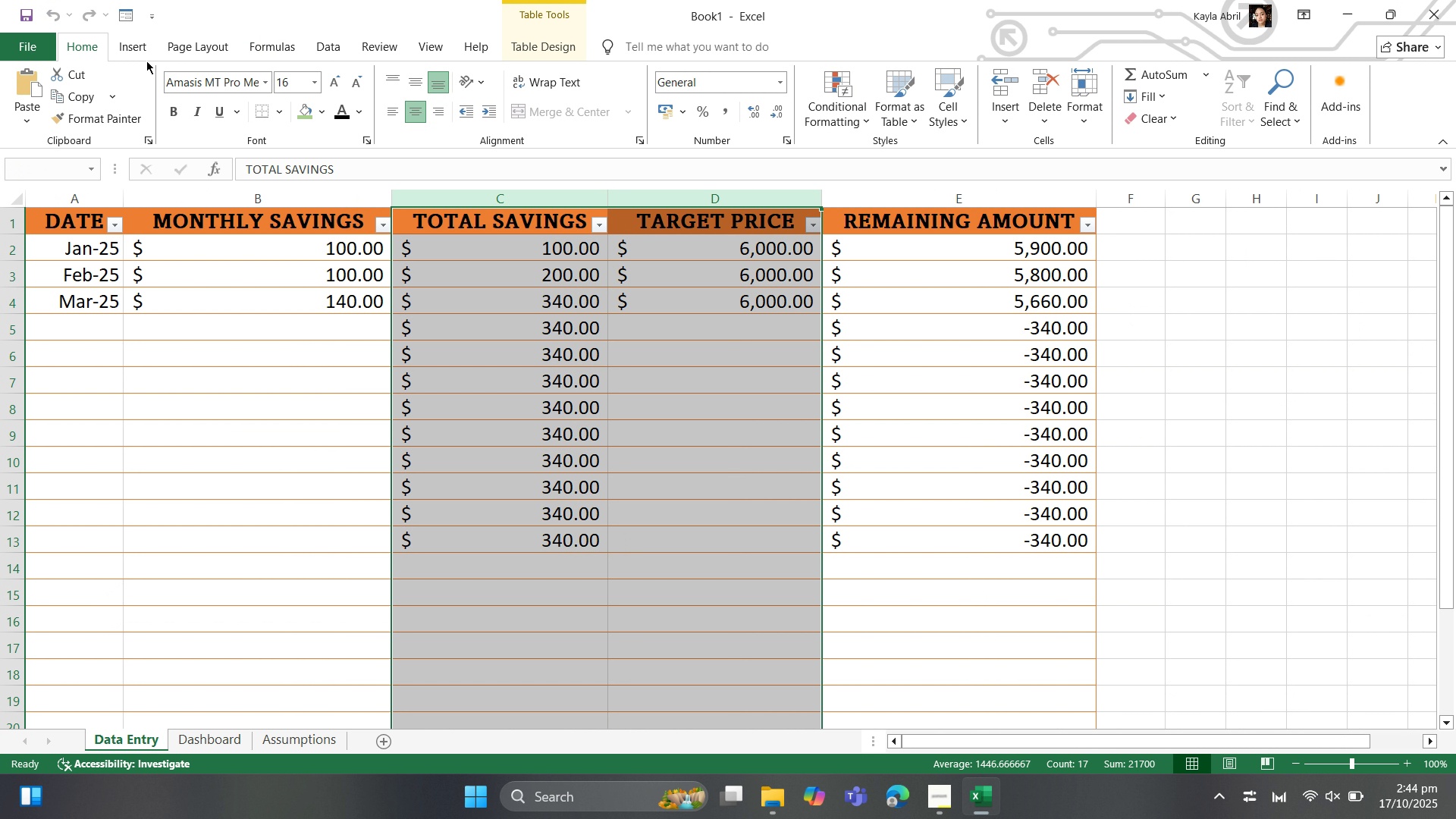 
left_click([144, 49])
 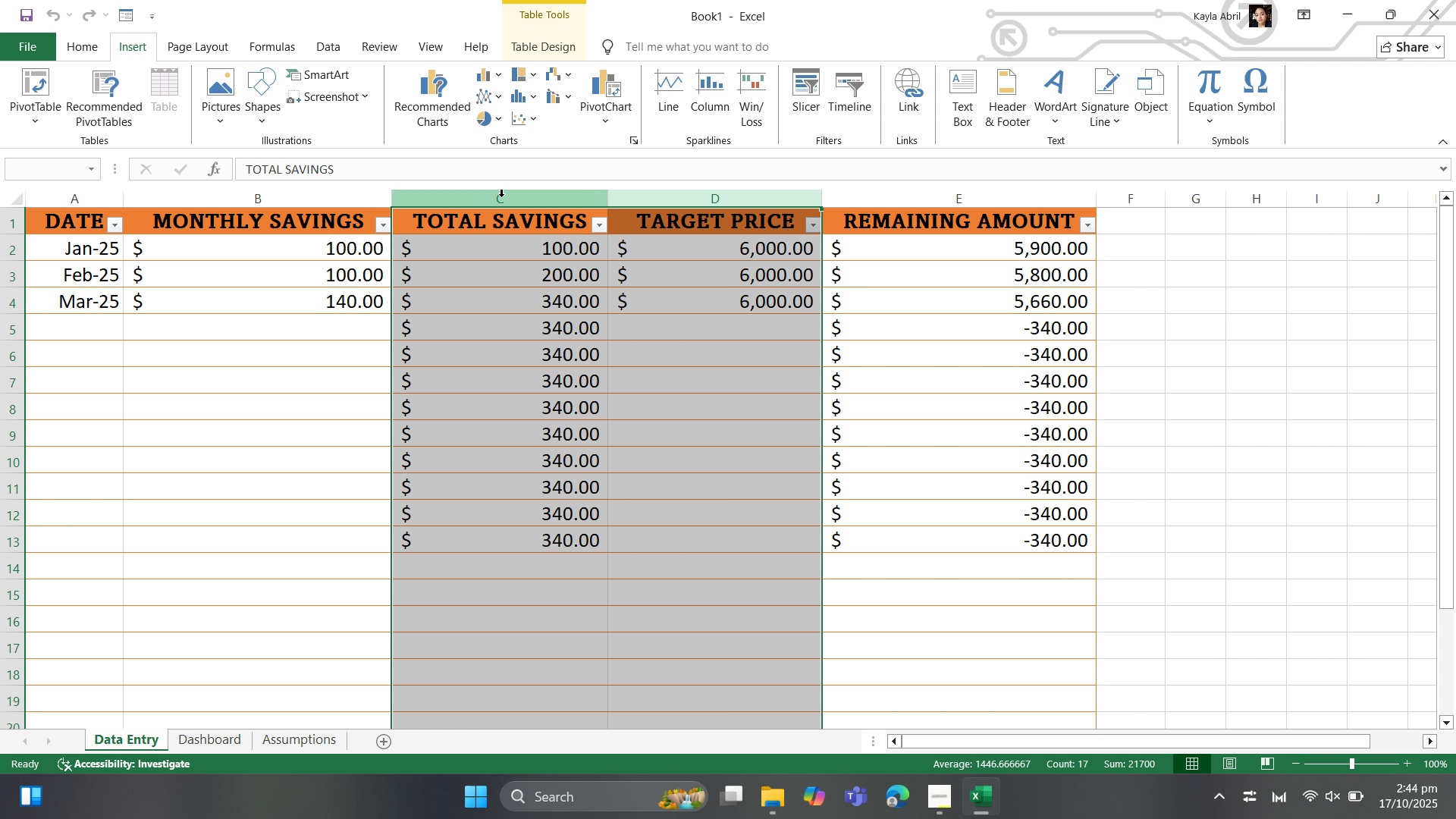 
left_click([504, 198])
 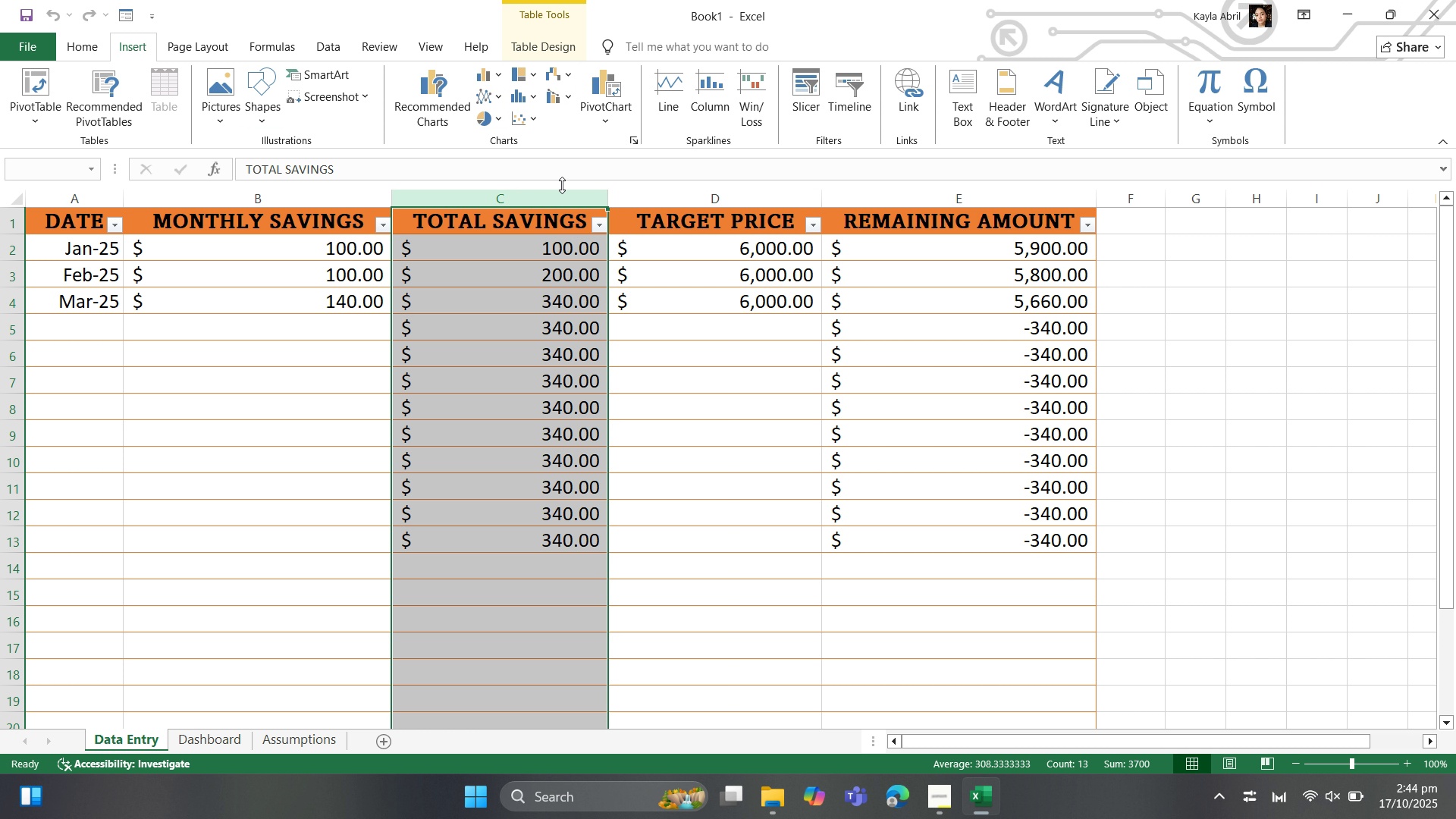 
wait(9.65)
 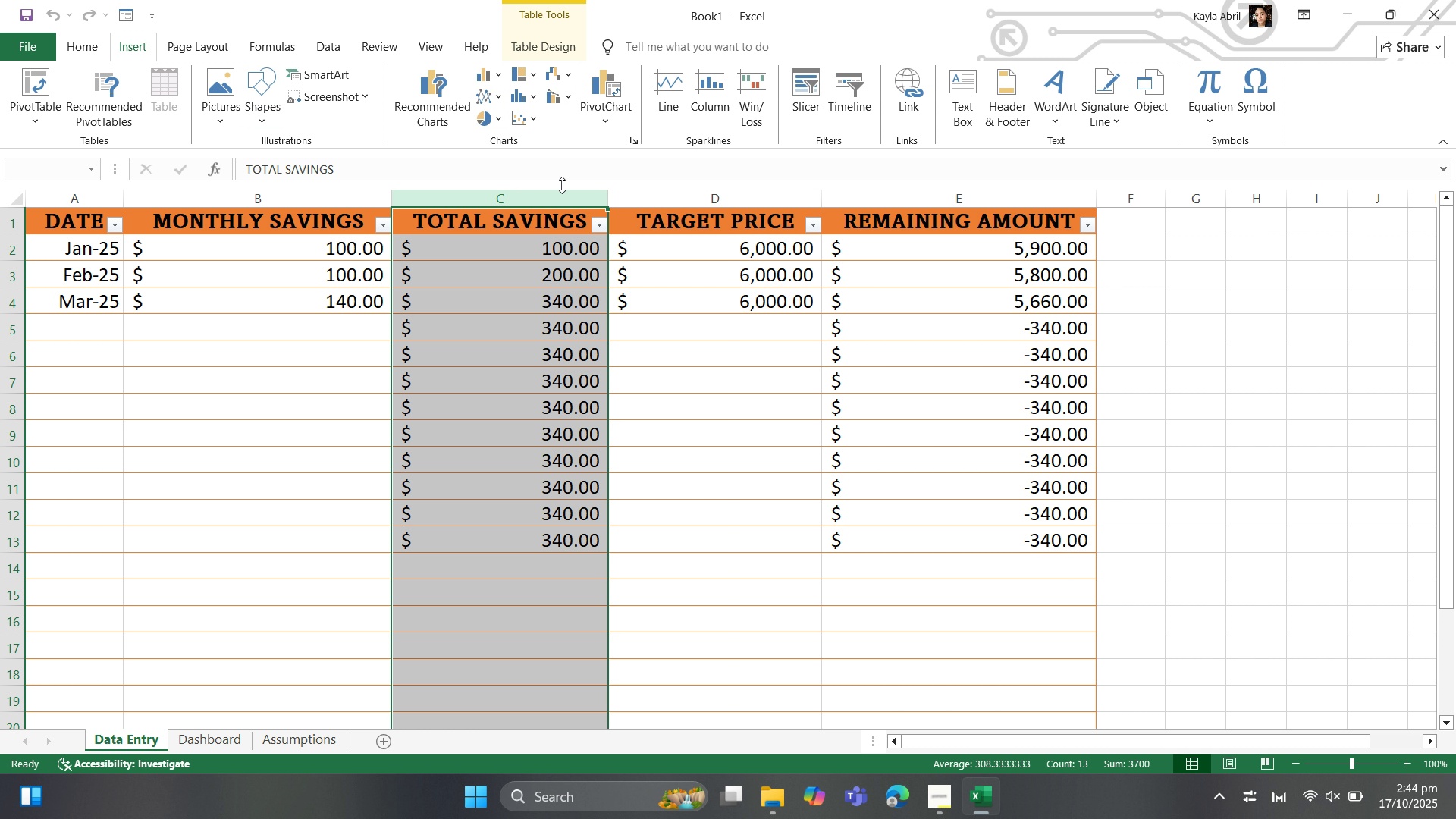 
left_click([527, 178])
 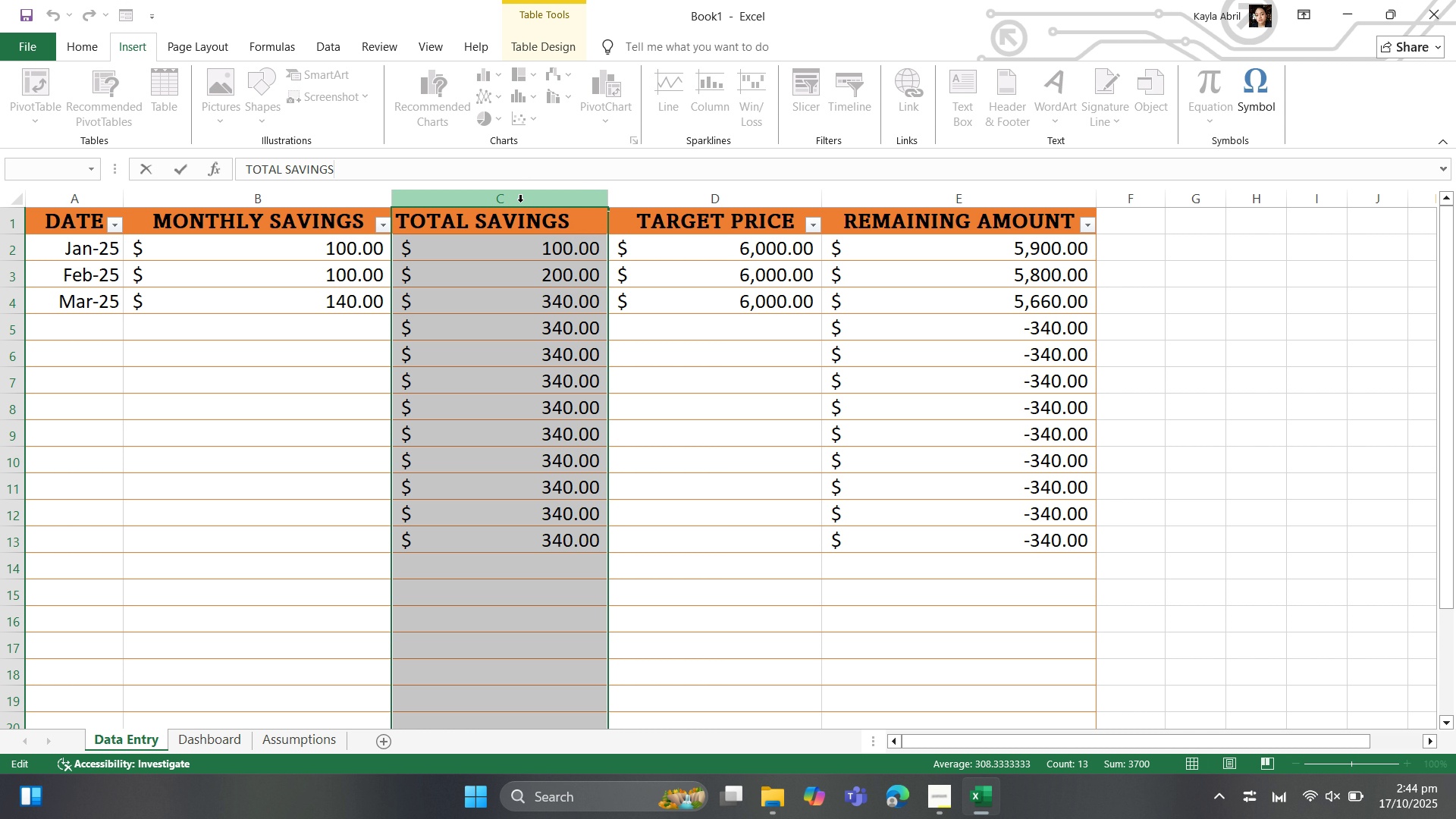 
left_click_drag(start_coordinate=[527, 196], to_coordinate=[660, 196])
 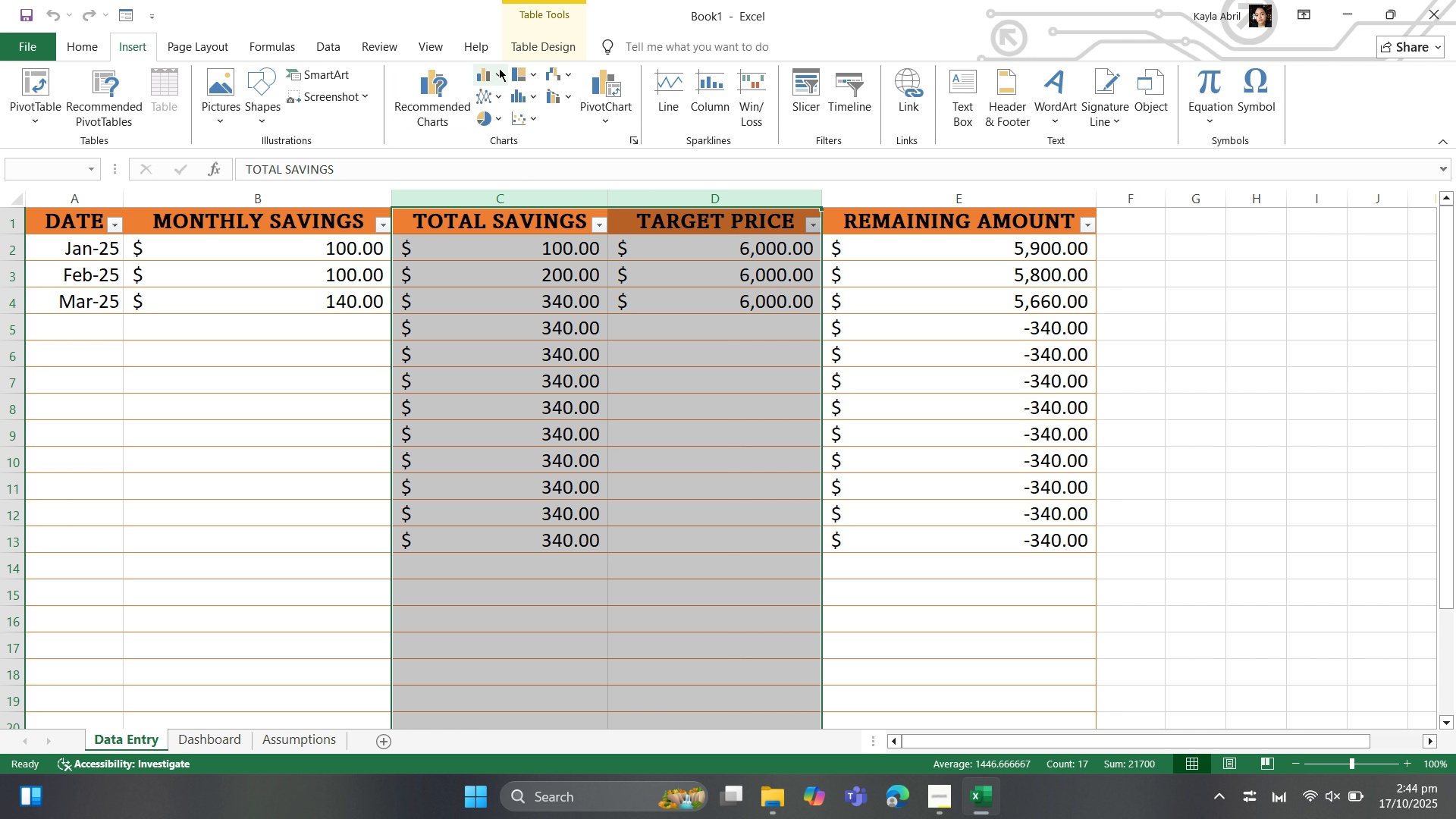 
left_click([488, 77])
 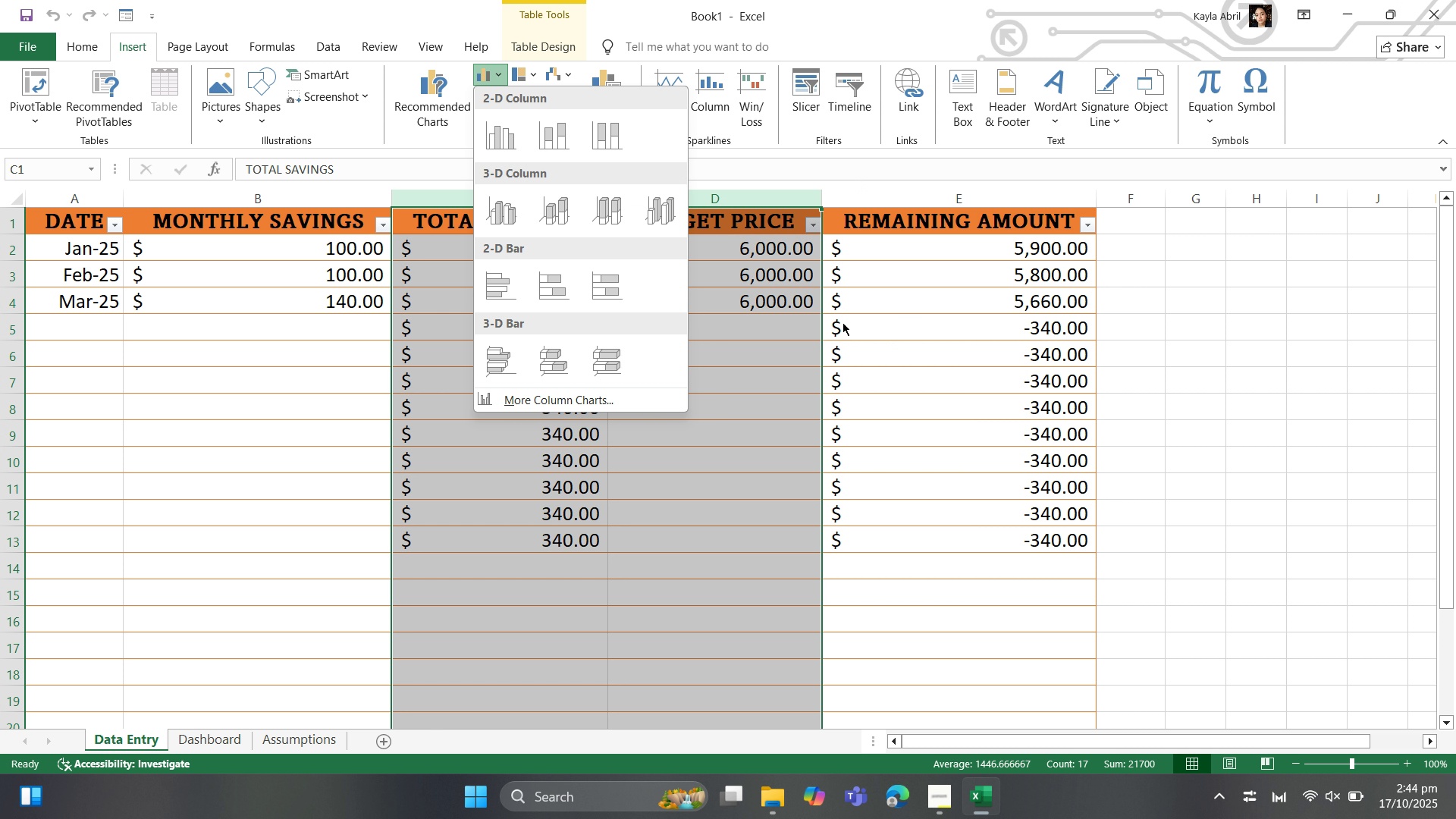 
wait(5.19)
 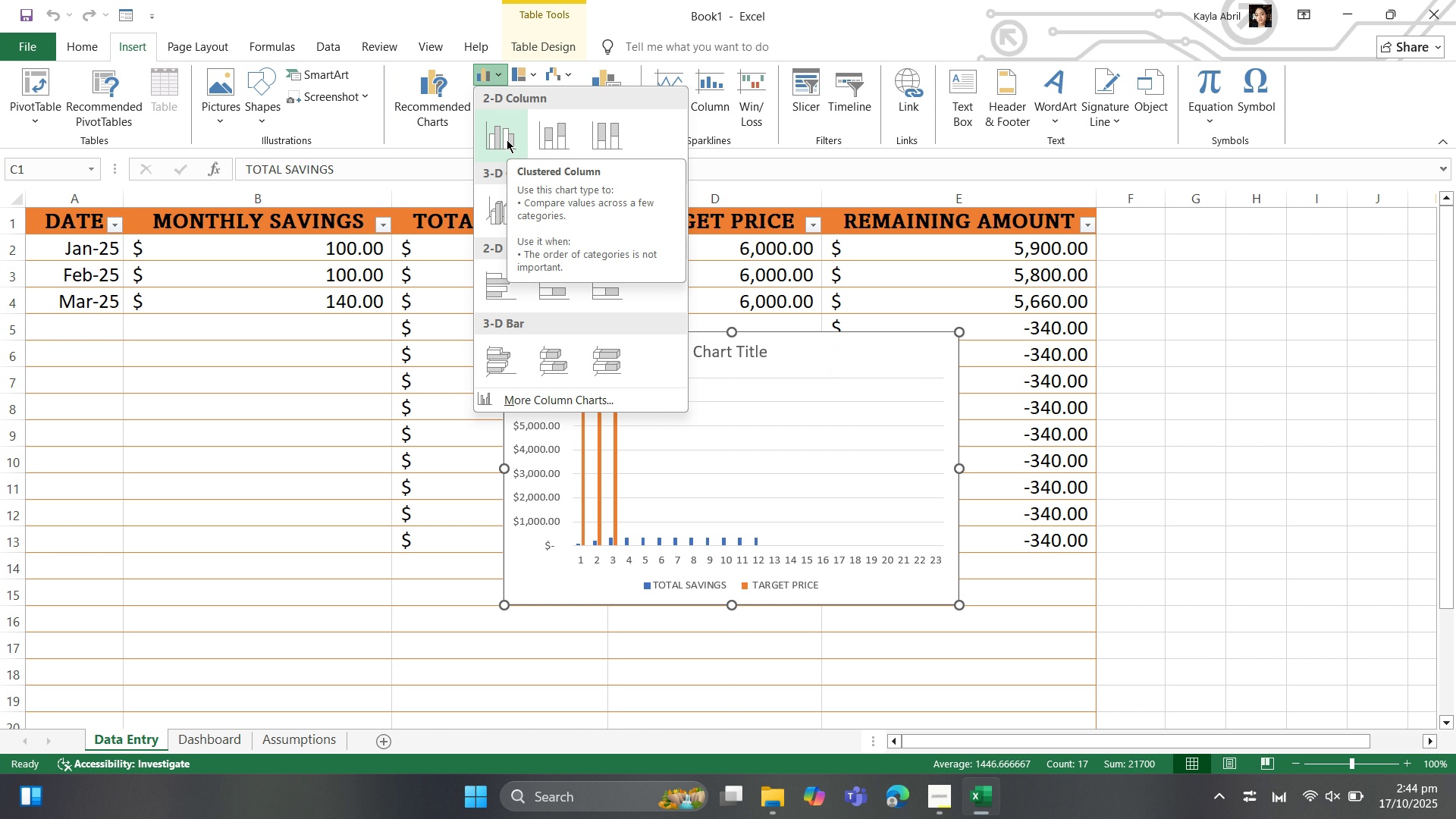 
double_click([1150, 228])
 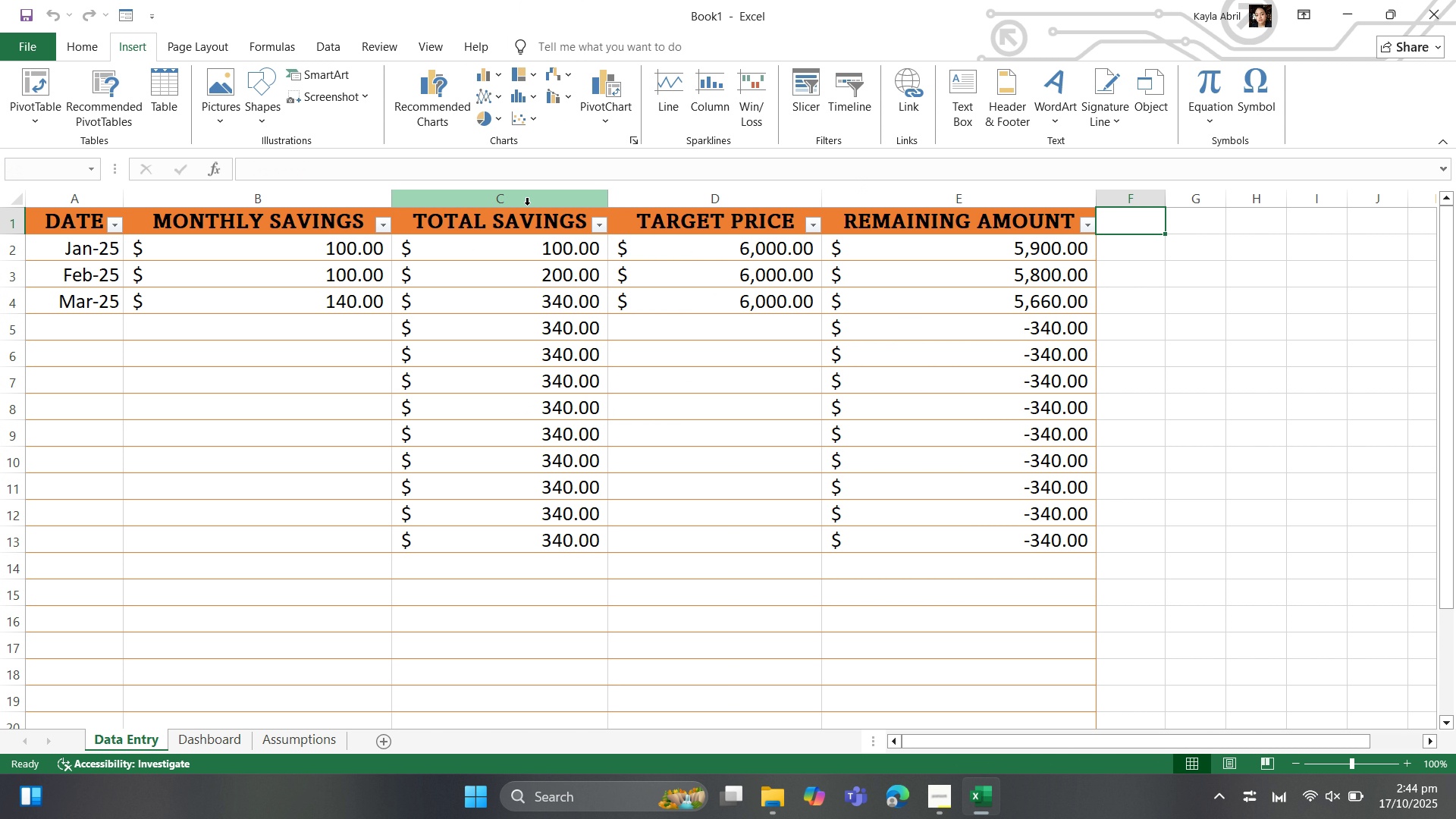 
left_click_drag(start_coordinate=[527, 205], to_coordinate=[554, 230])
 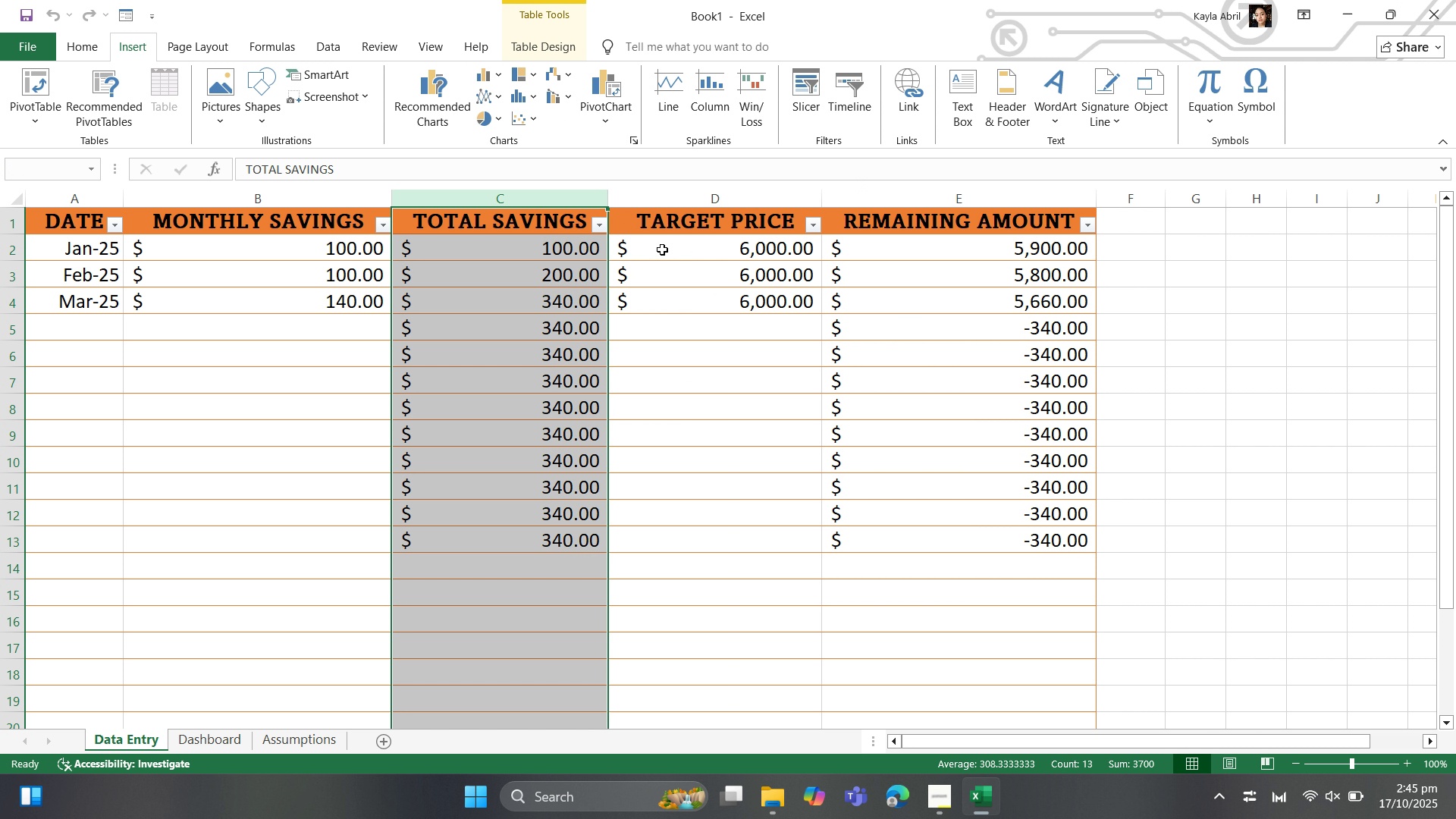 
hold_key(key=ControlLeft, duration=1.11)
left_click([664, 254])
 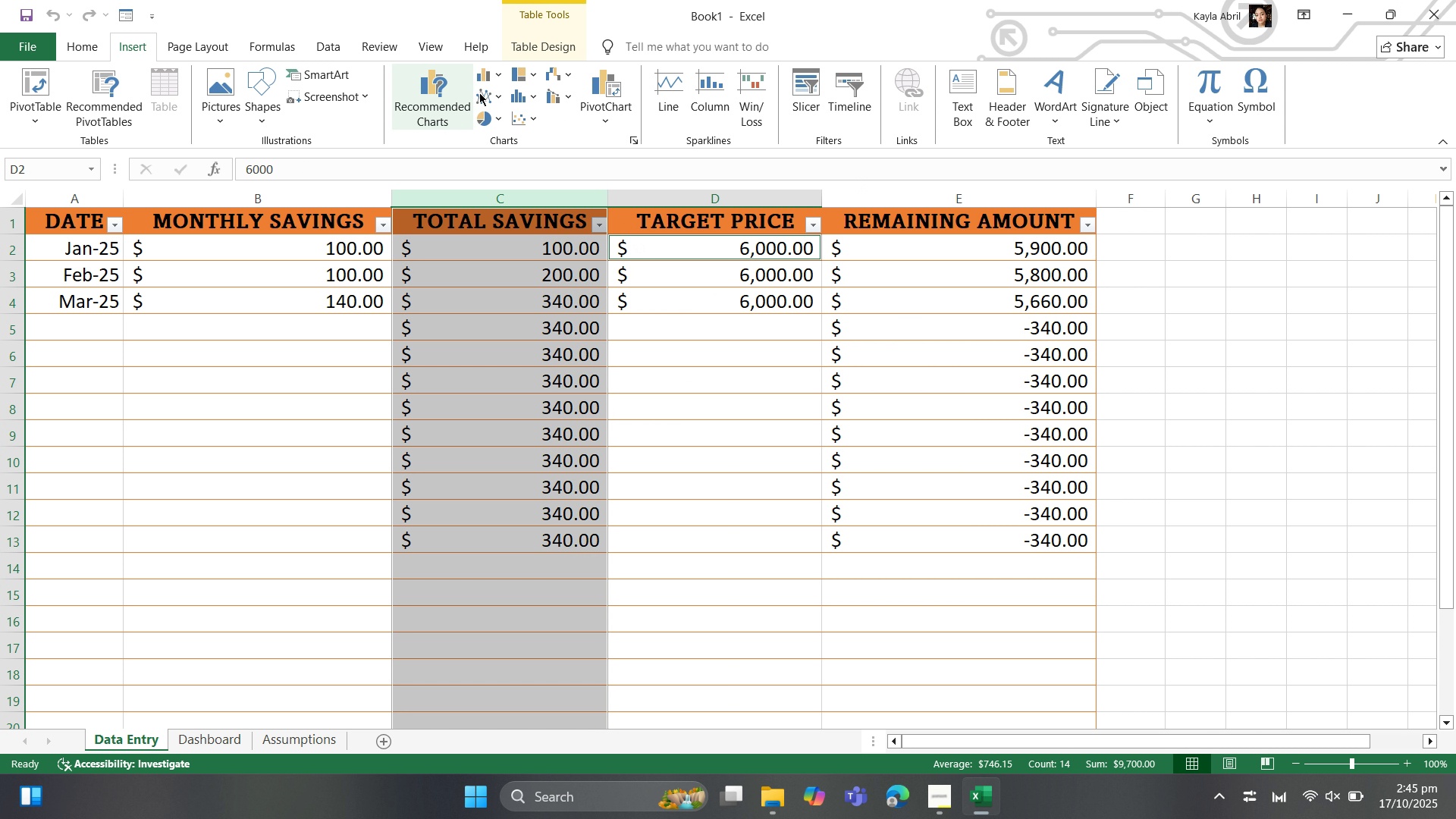 
left_click([485, 77])
 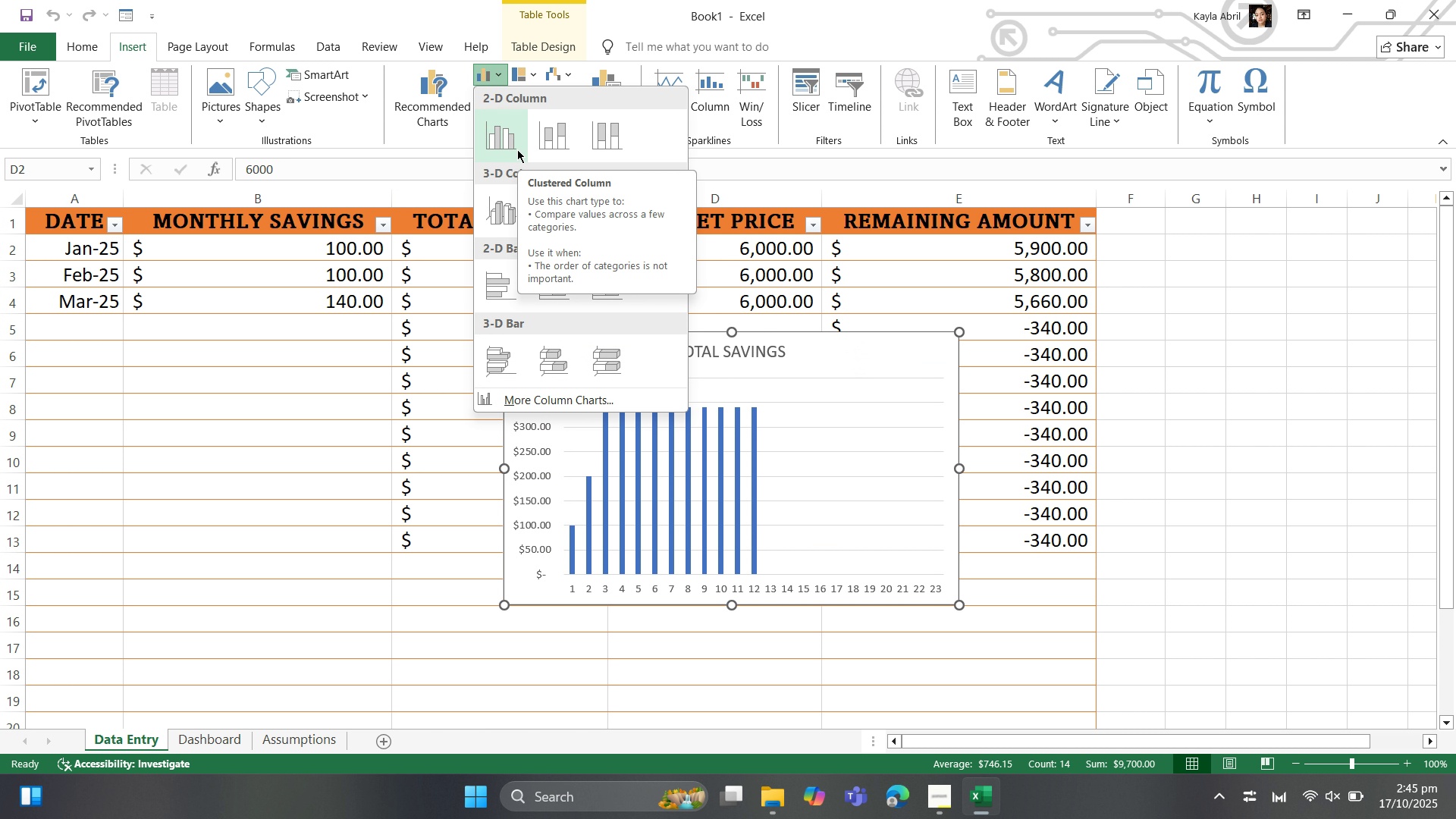 
left_click([517, 149])
 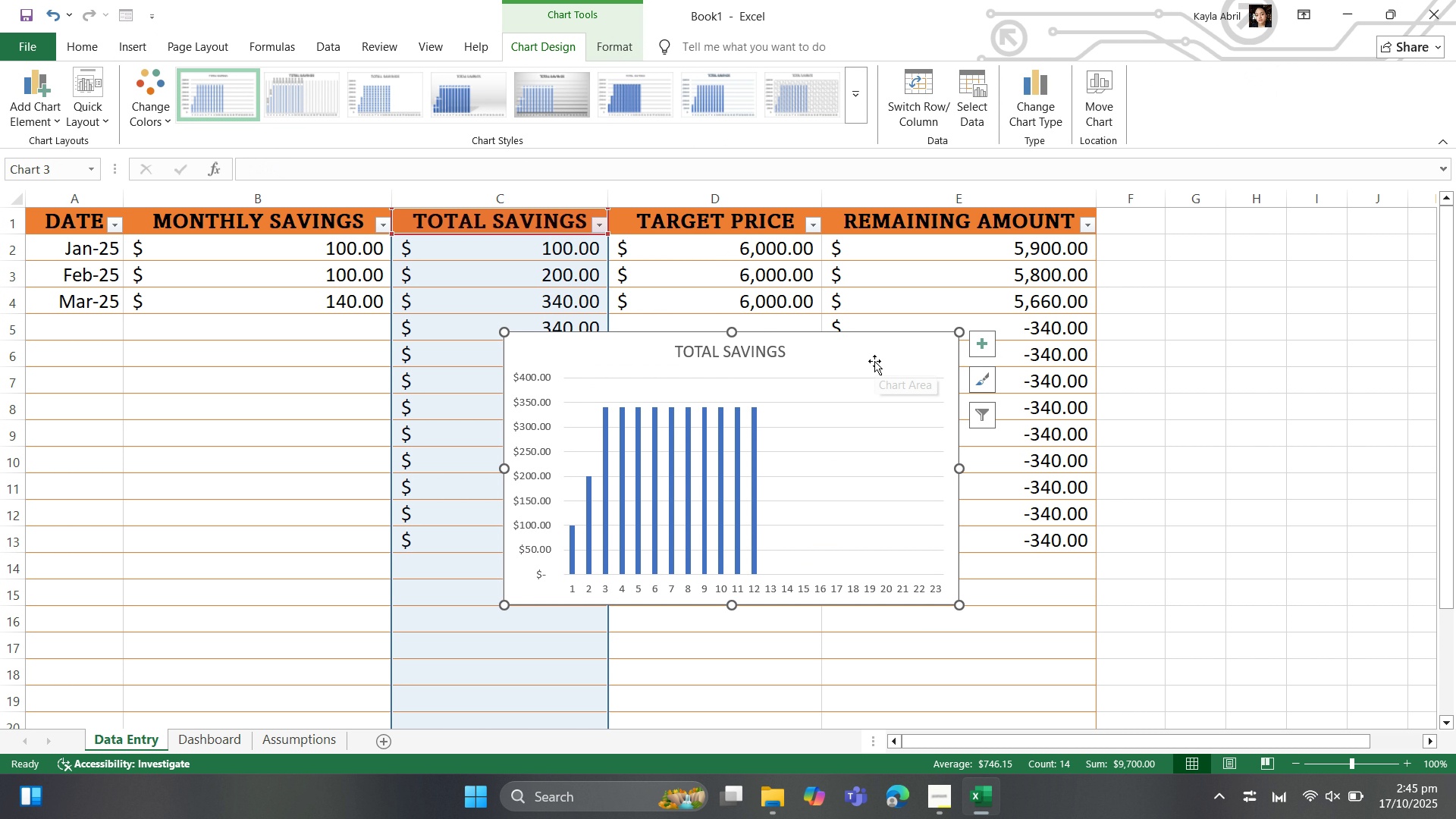 
left_click([874, 361])
 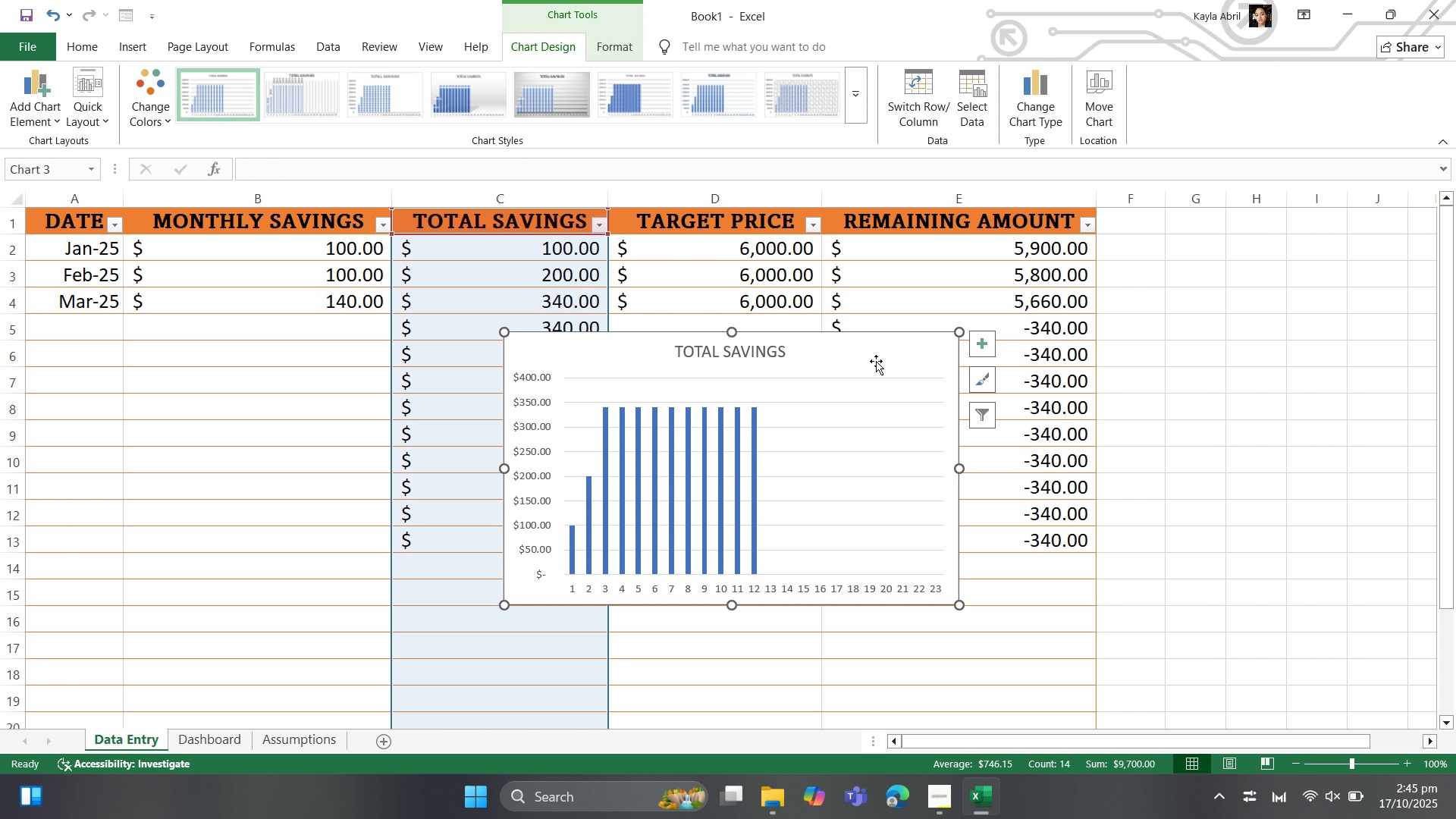 
key(Backspace)
 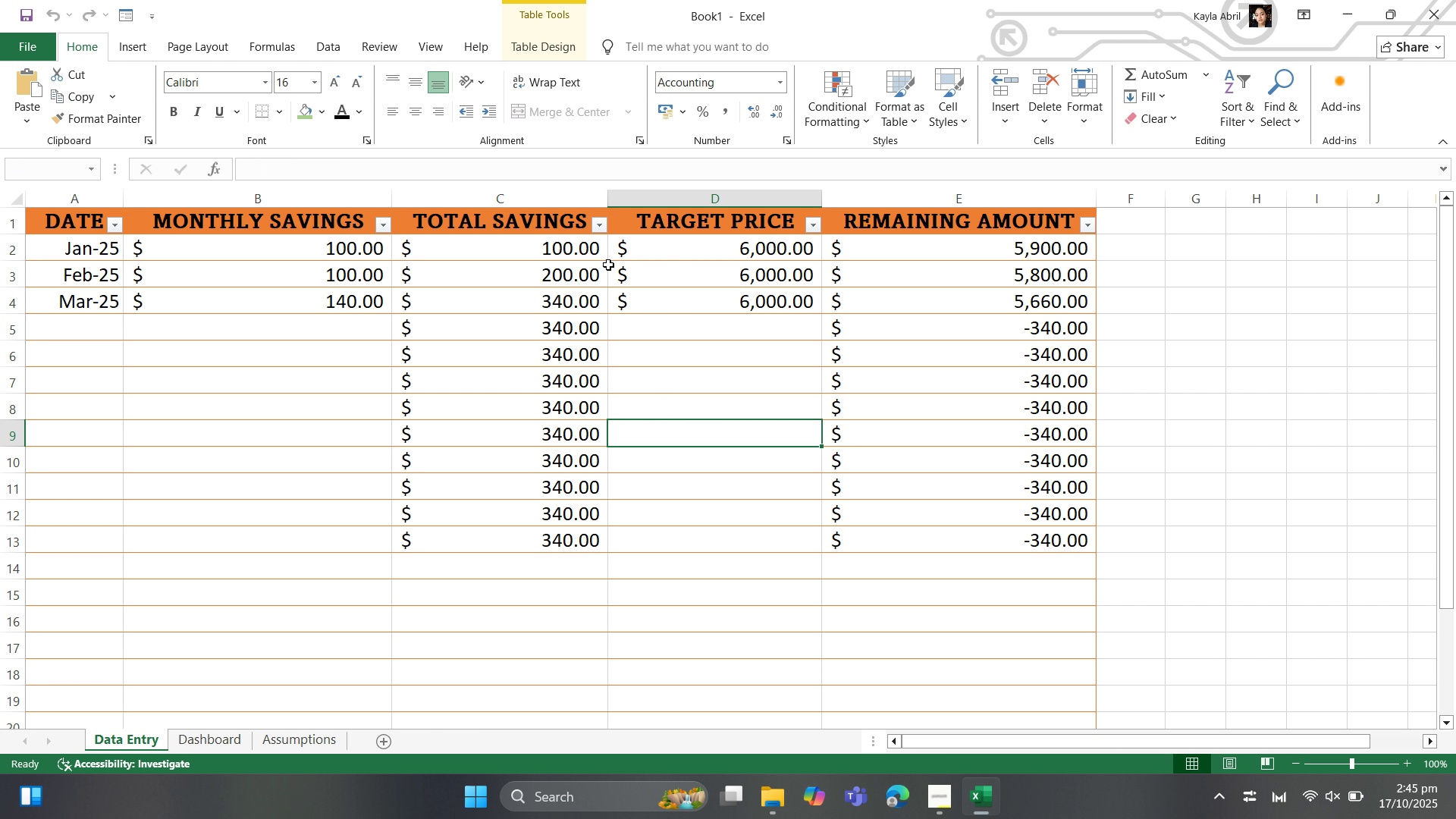 
left_click([540, 190])
 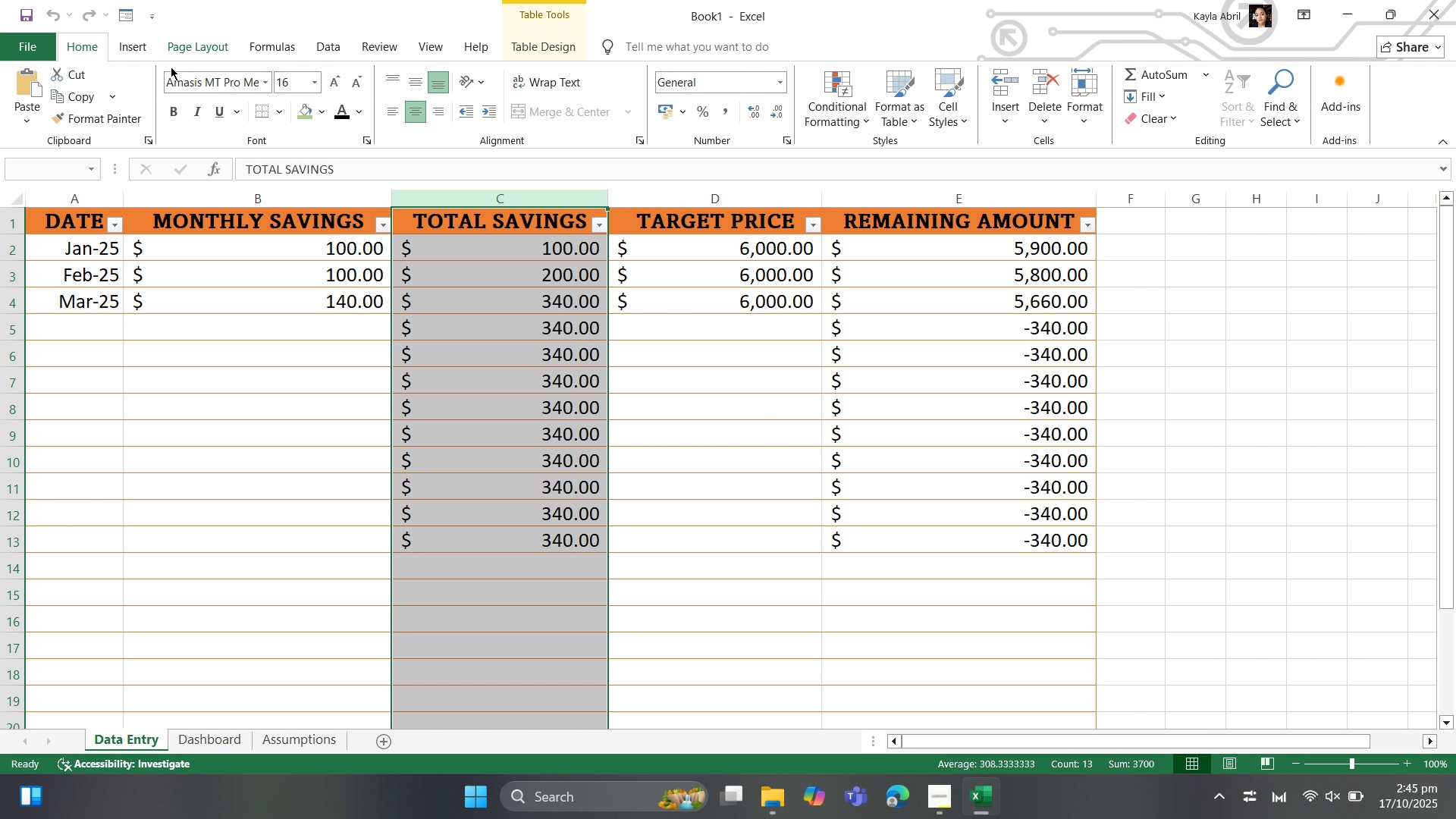 
wait(8.73)
 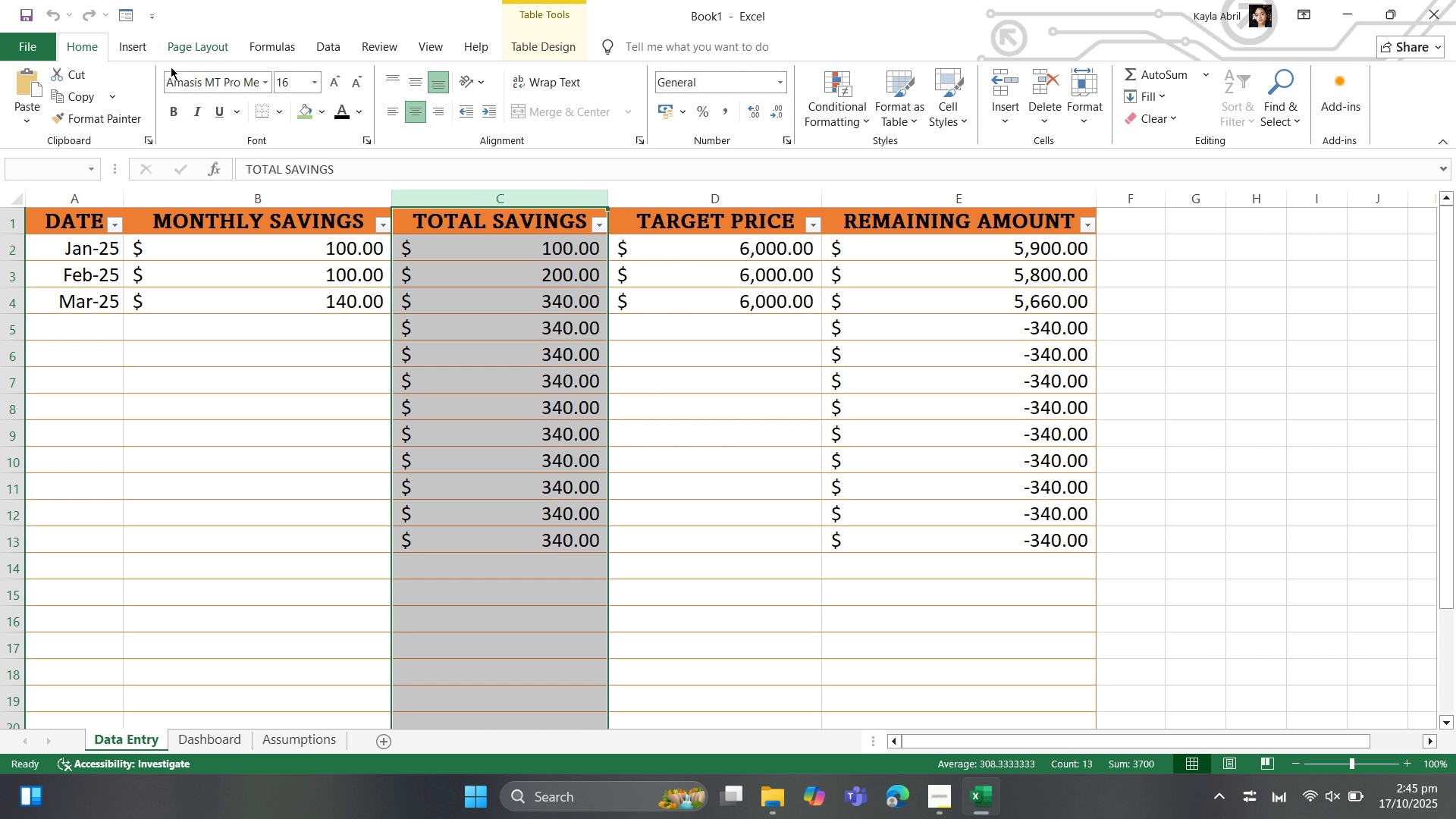 
left_click([479, 74])
 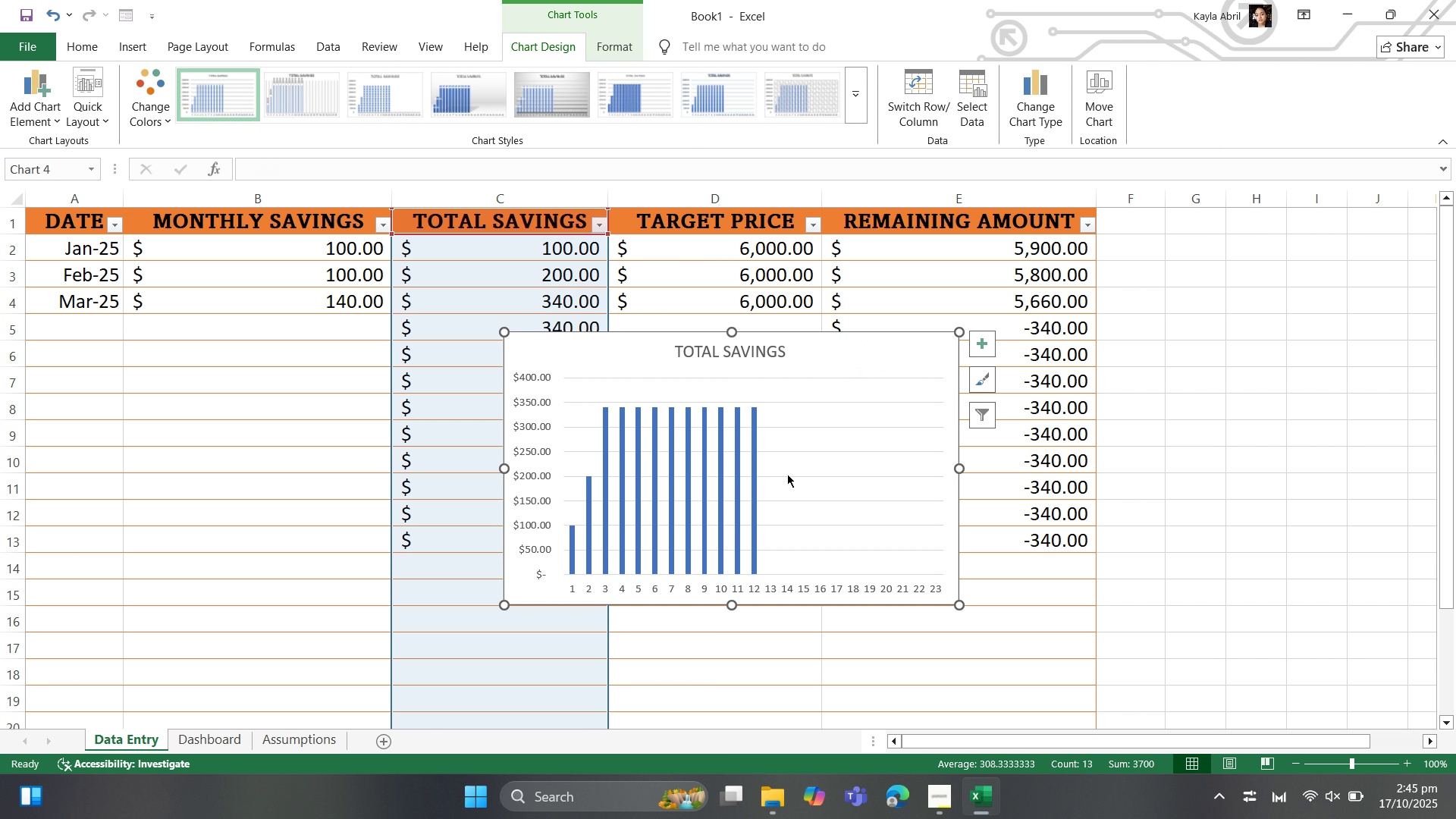 
left_click([849, 452])
 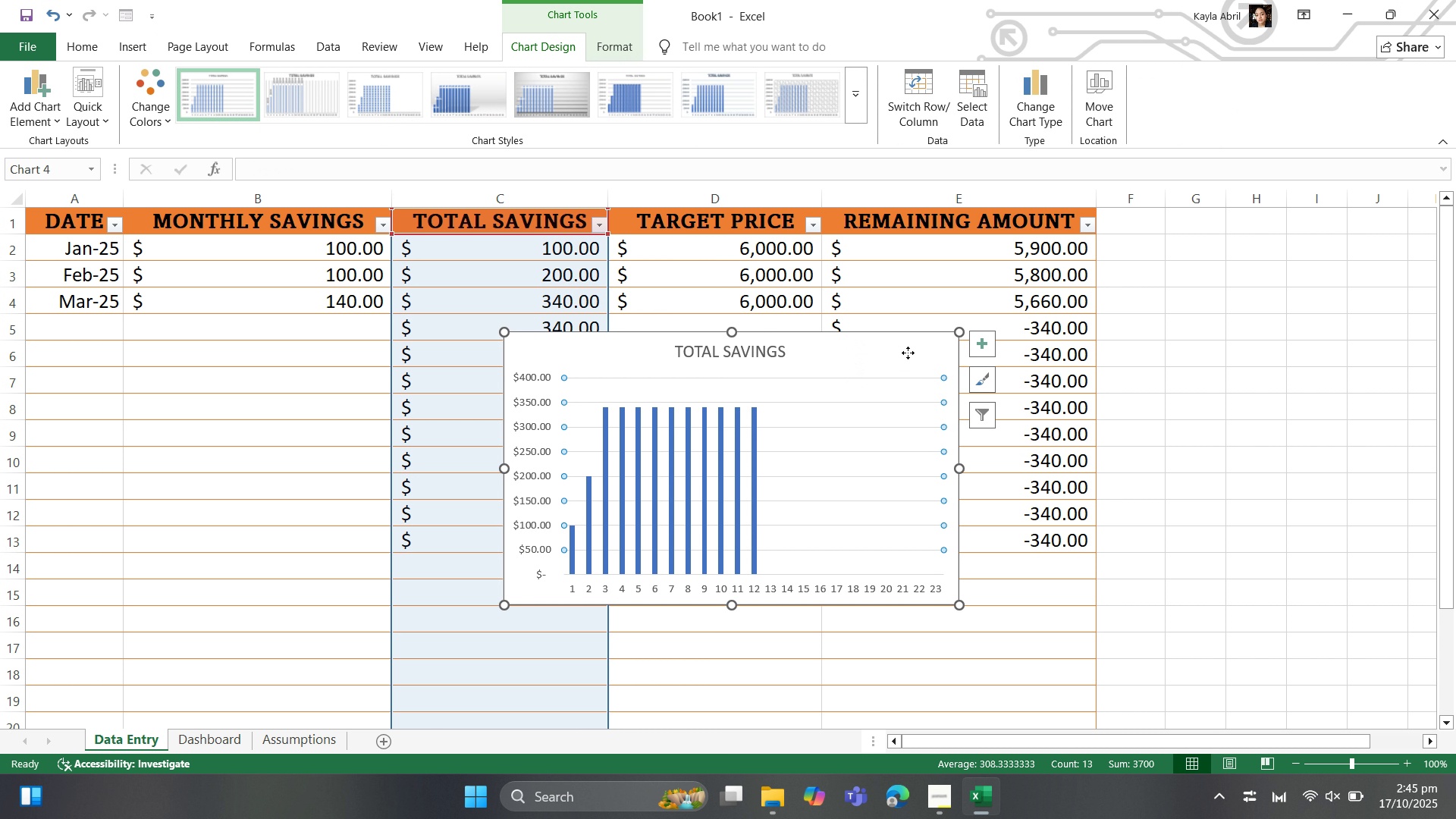 
left_click([908, 353])
 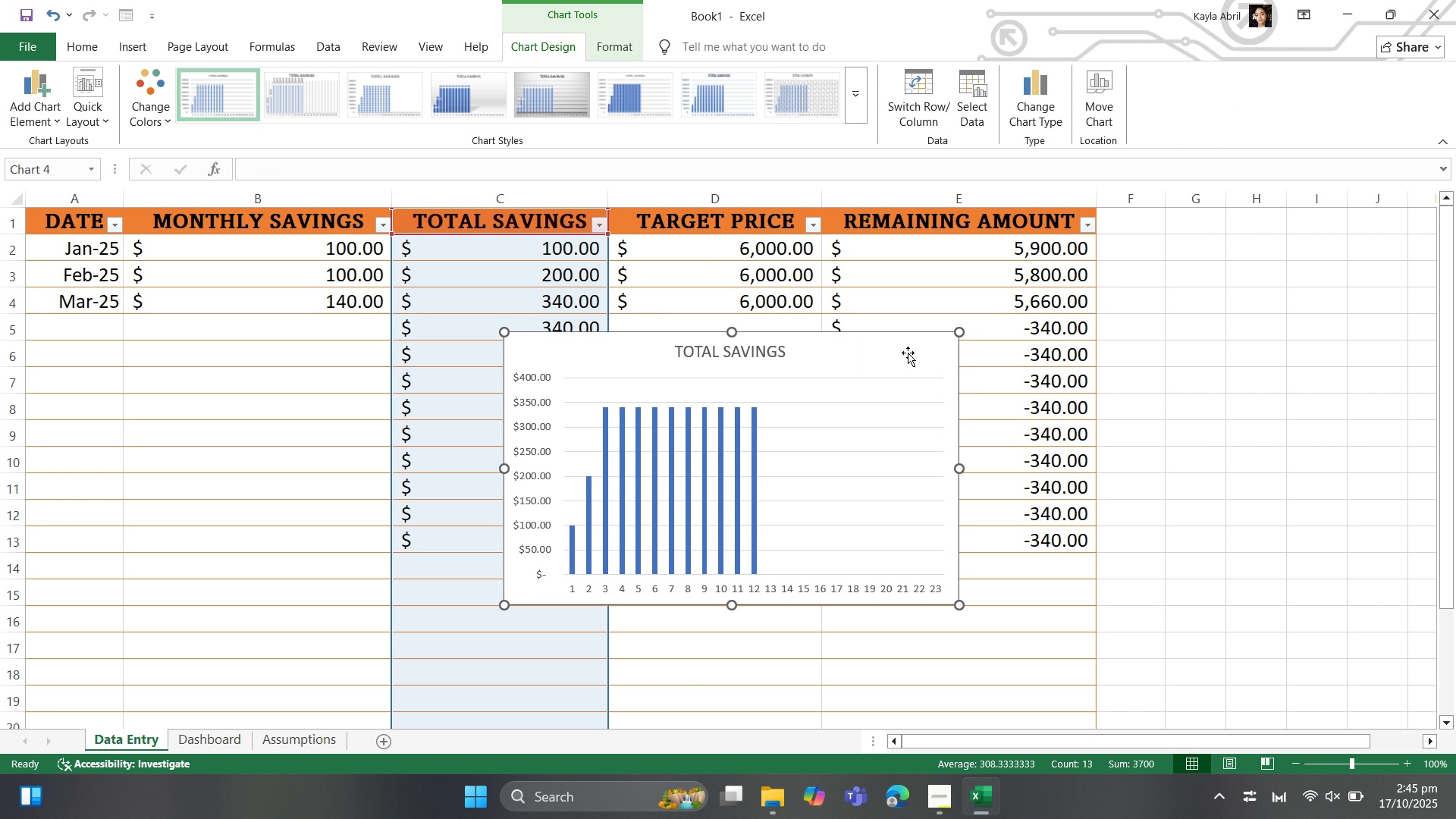 
key(Delete)
 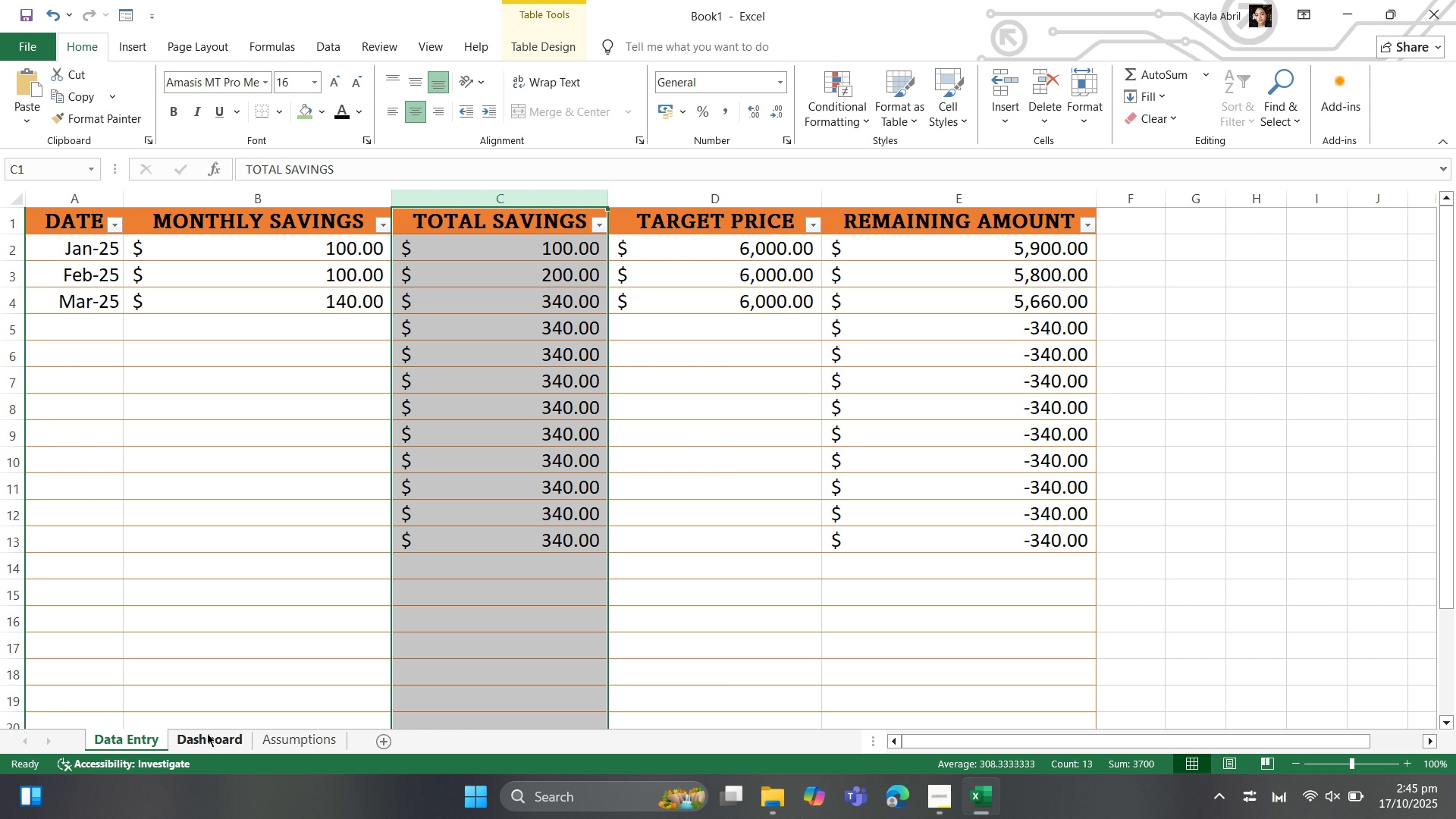 
wait(7.33)
 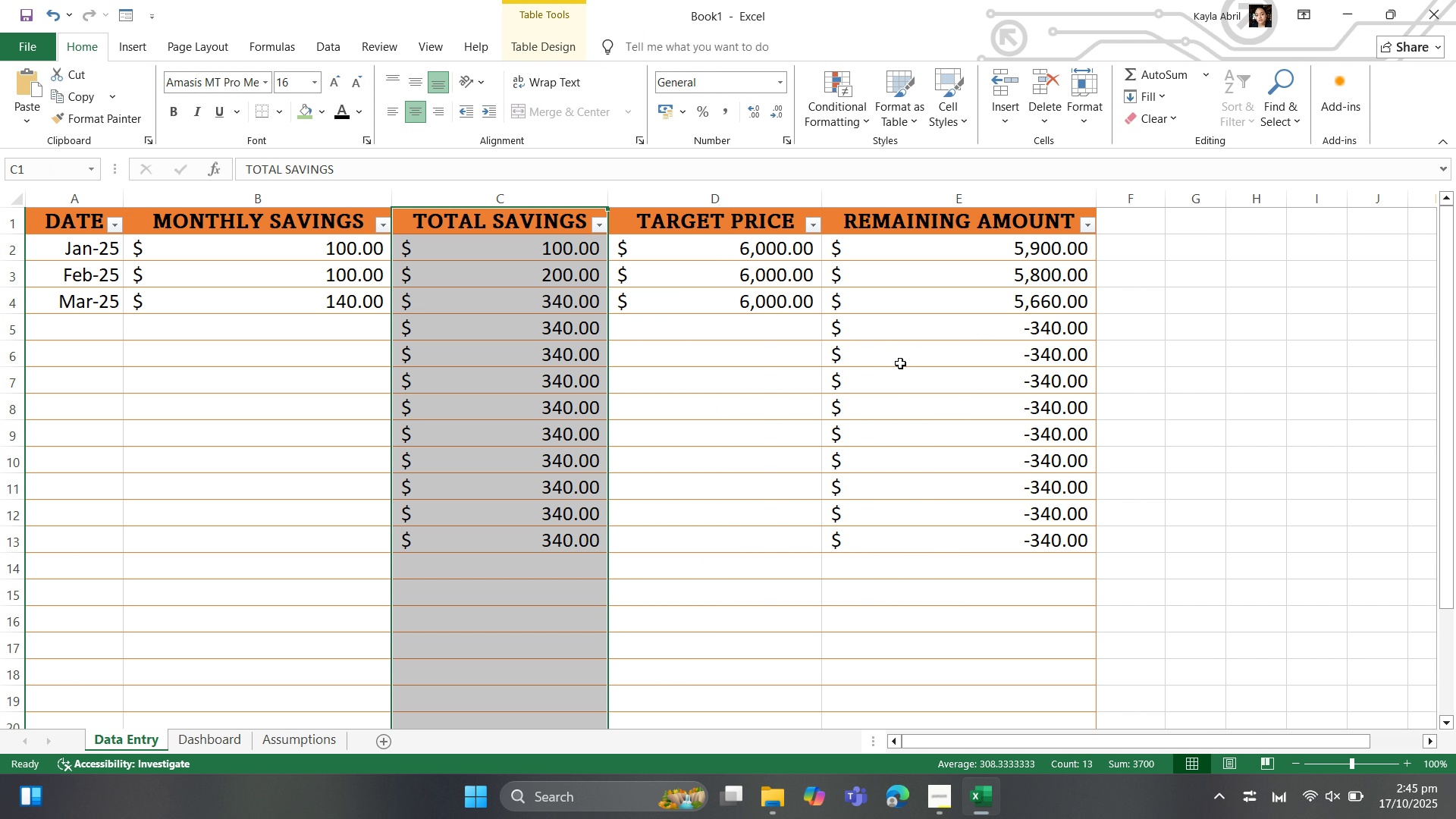 
left_click([207, 733])
 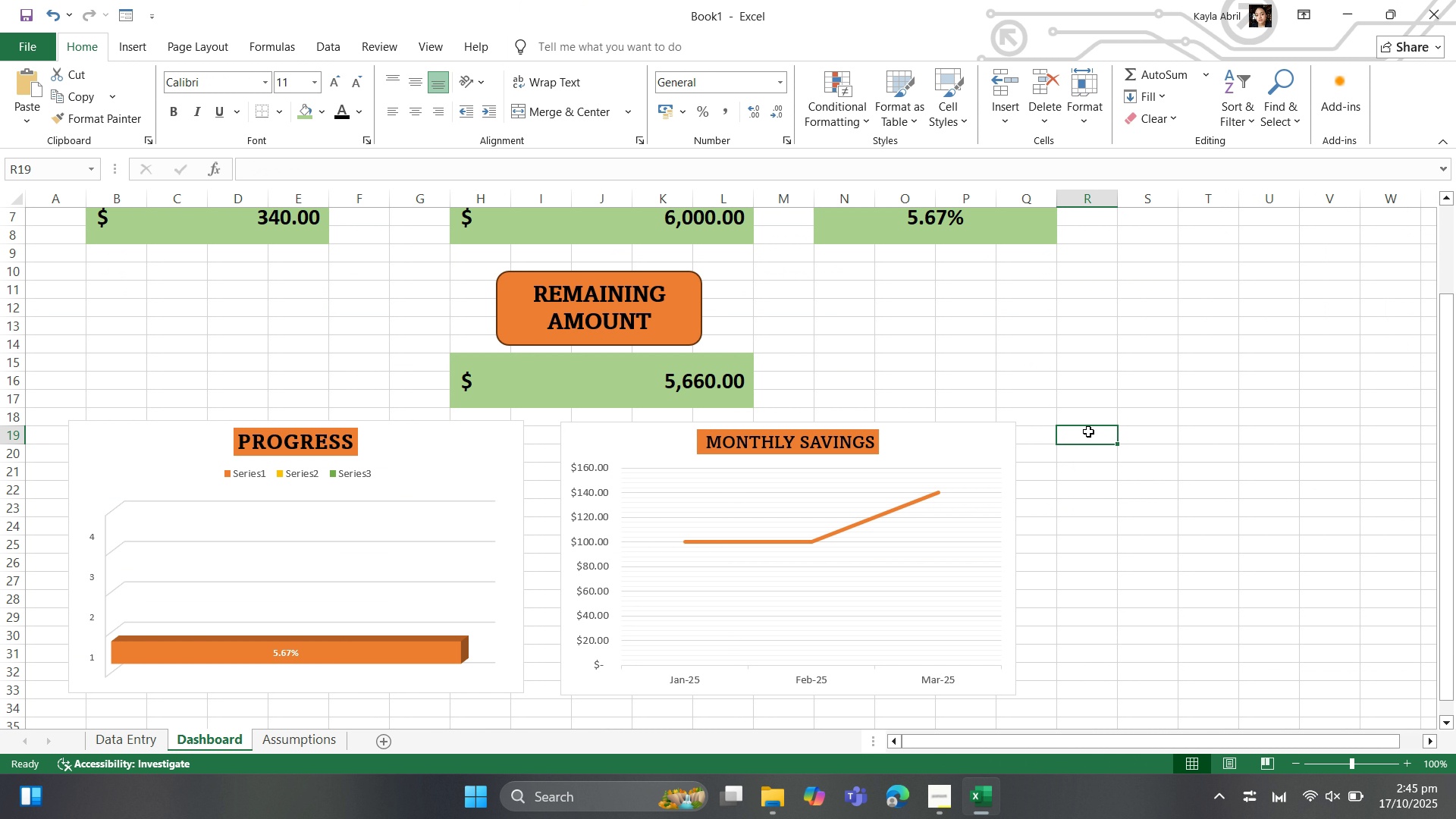 
type(m)
key(Backspace)
type(=n)
key(Backspace)
type(max()
 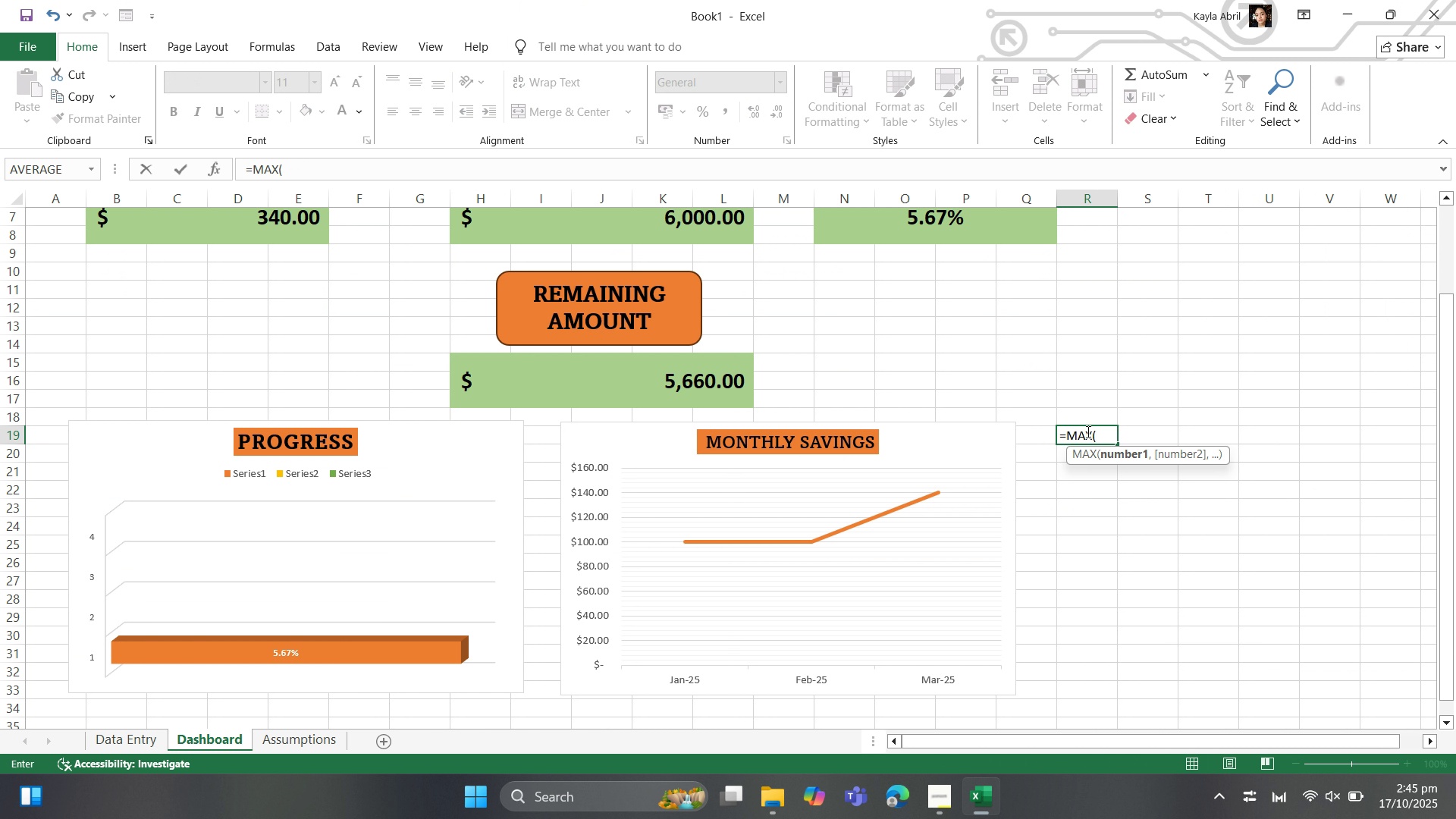 
left_click([98, 746])
 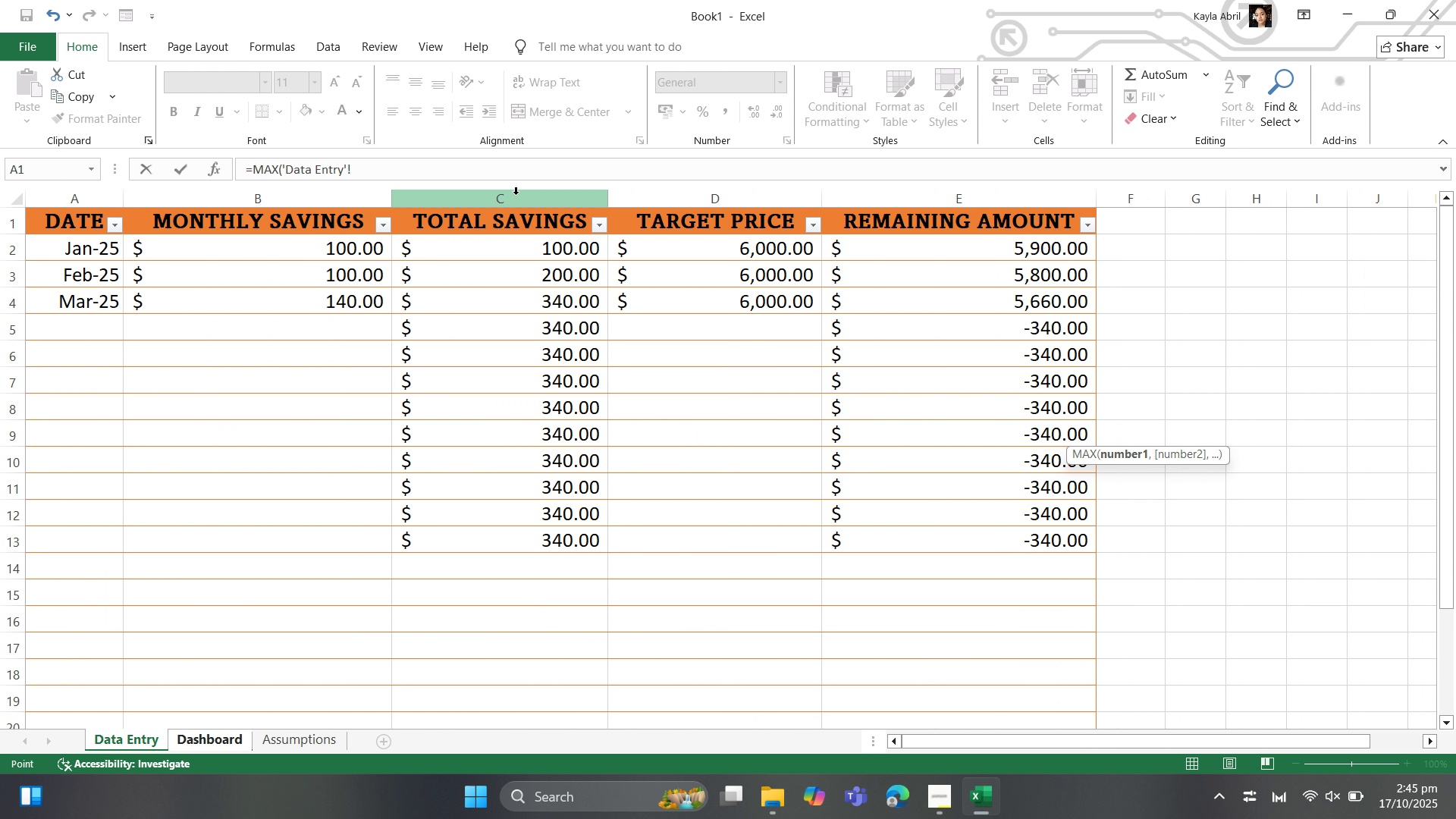 
left_click([516, 194])
 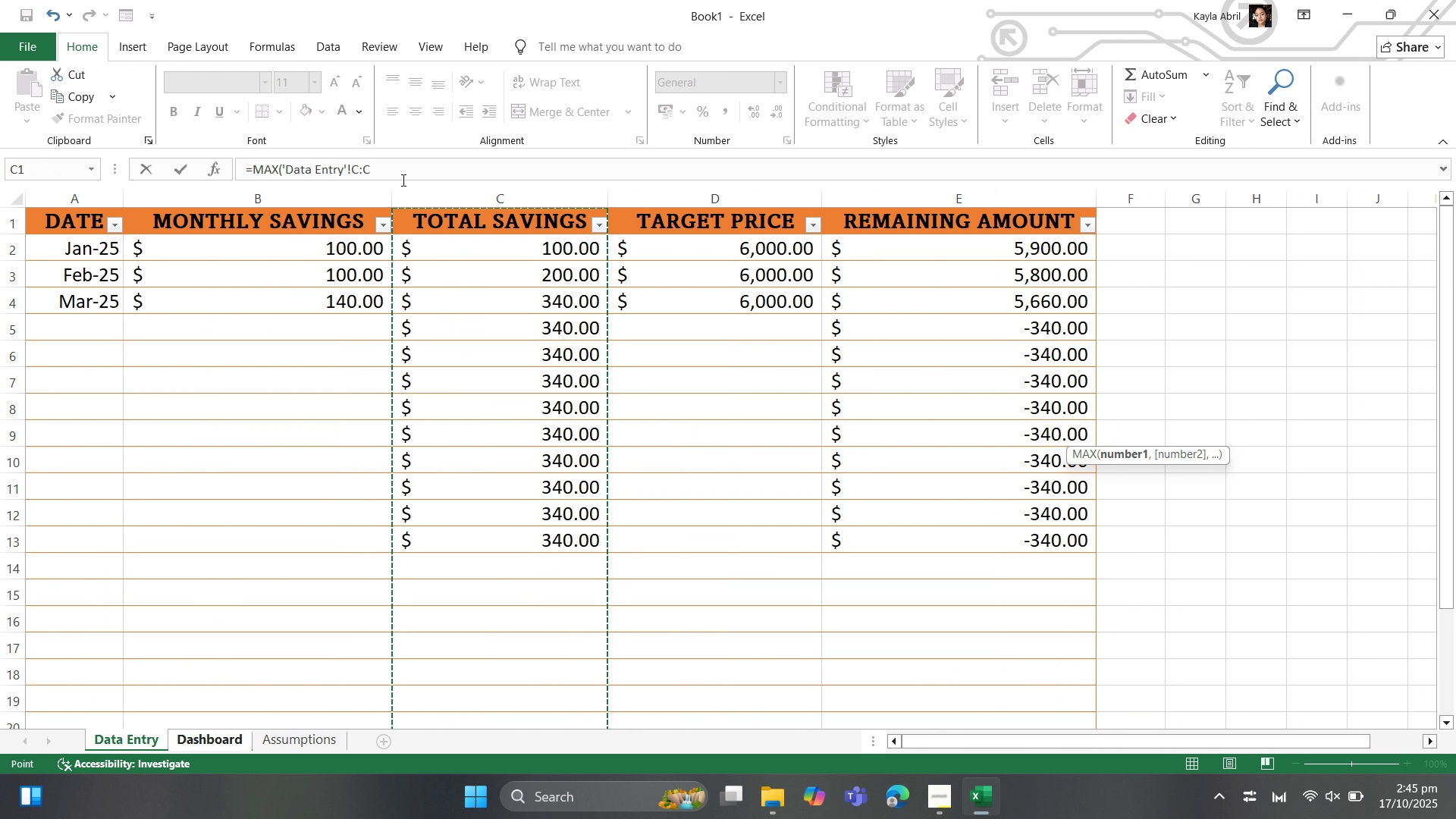 
left_click([402, 177])
 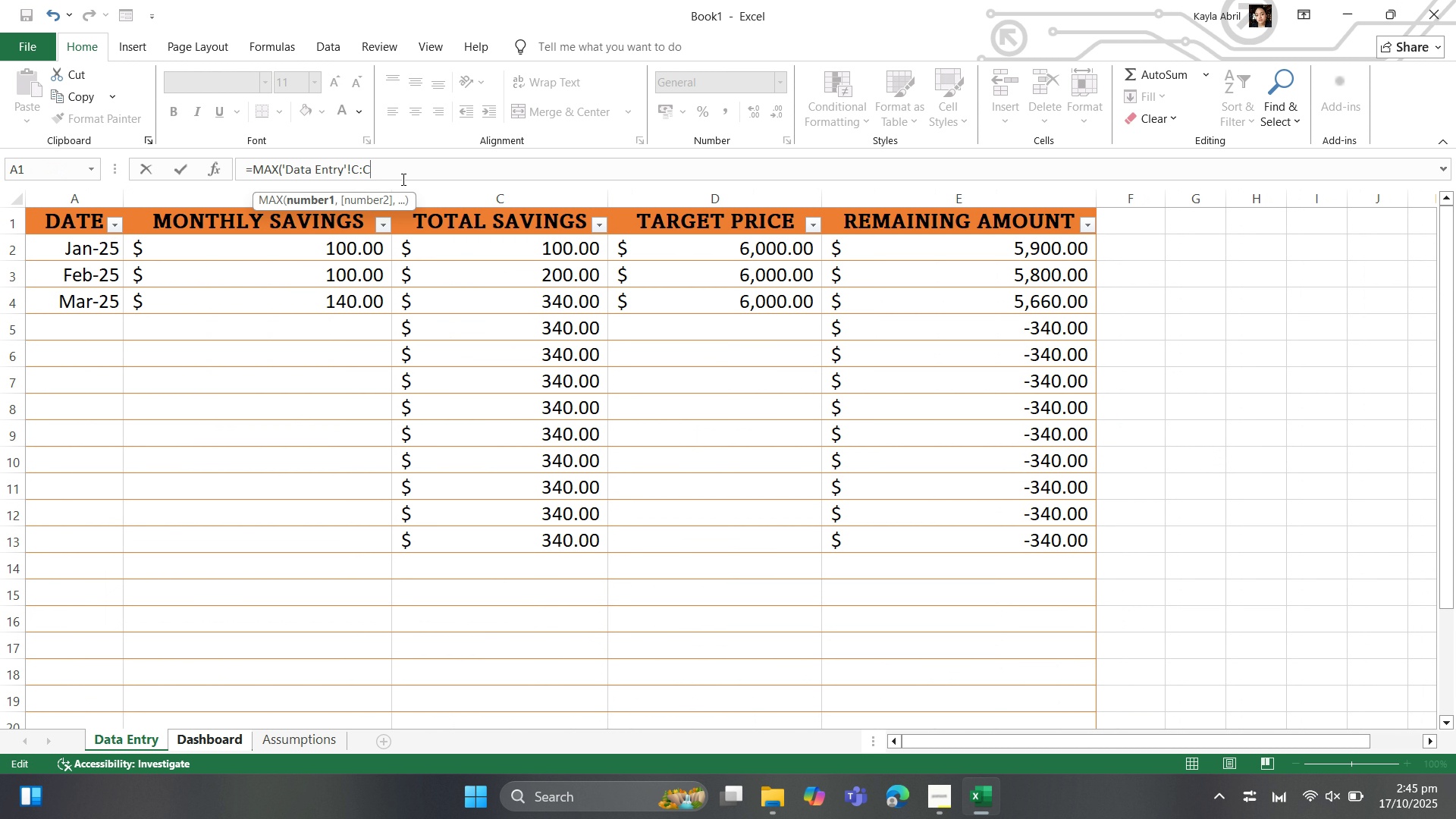 
key(Shift+0)
 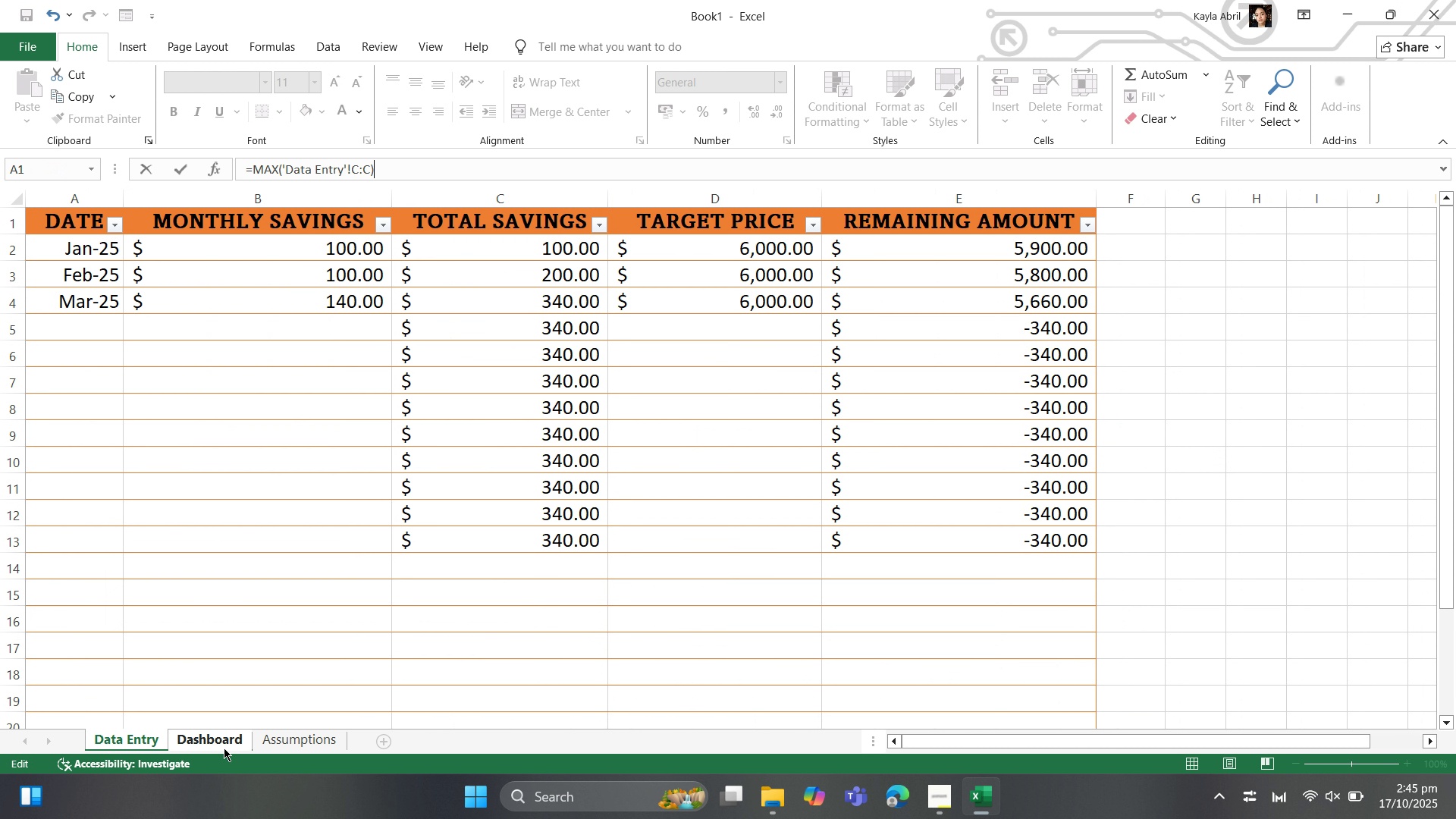 
left_click([224, 748])
 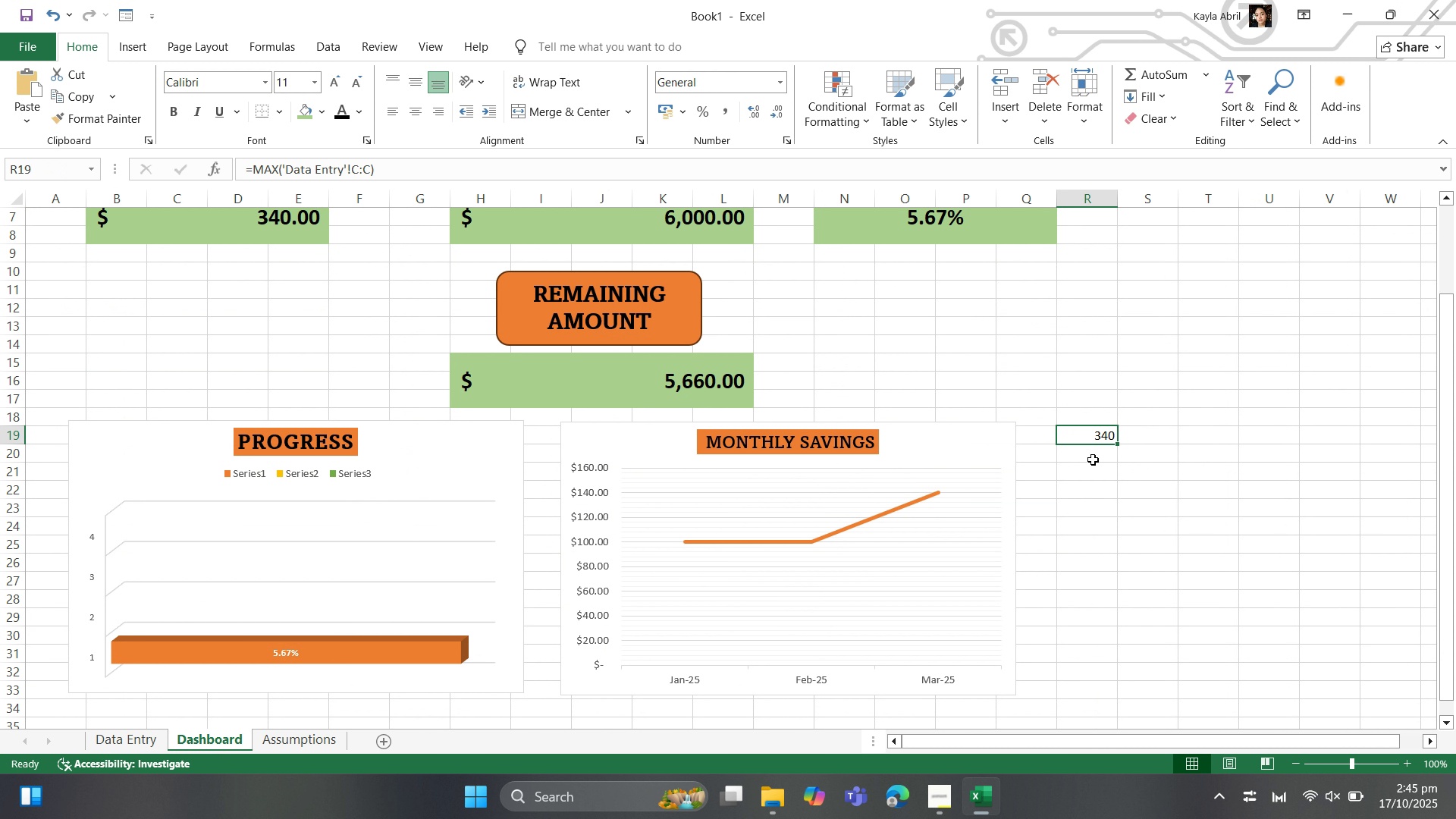 
left_click([1095, 468])
 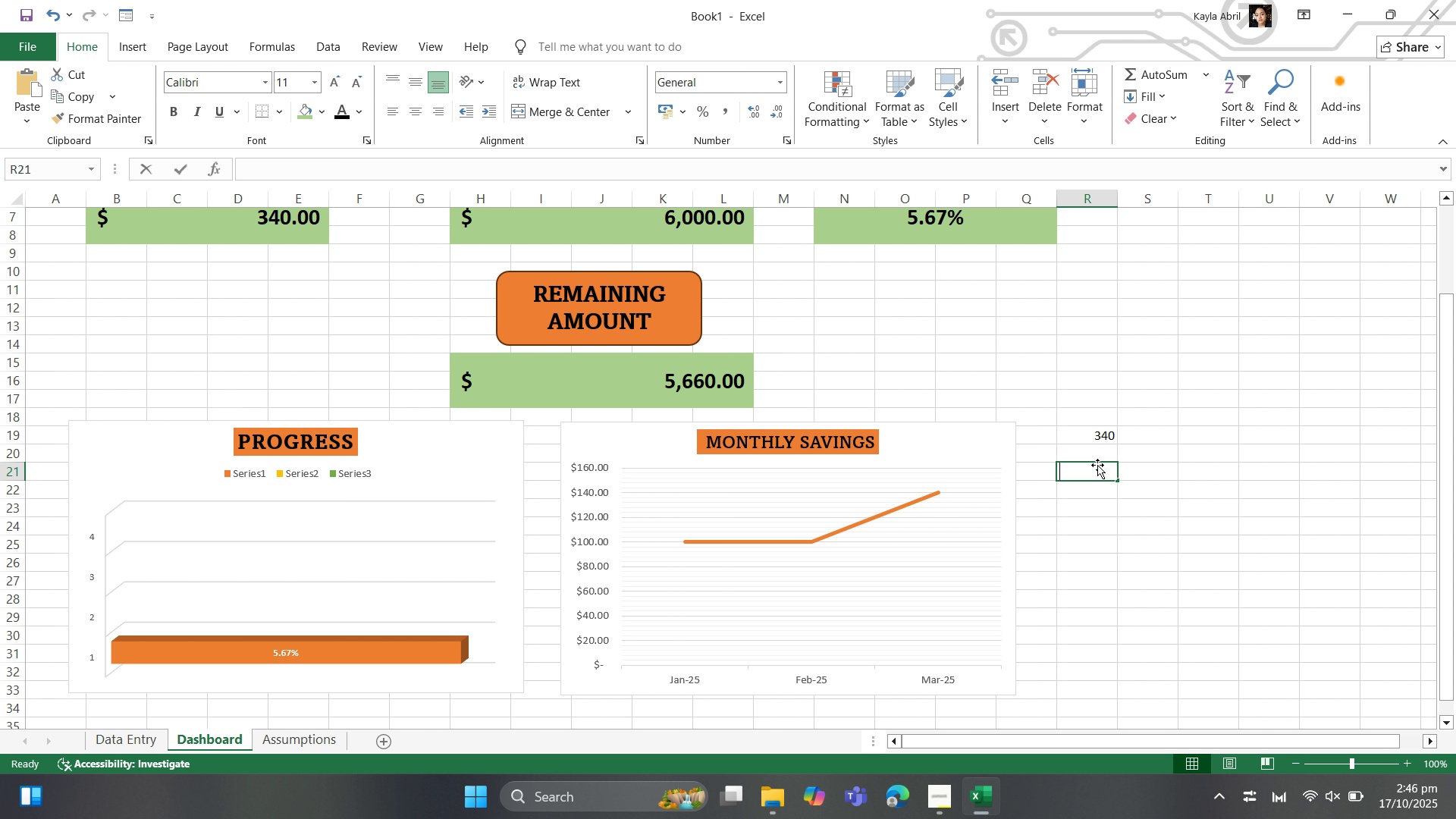 
key(Equal)
 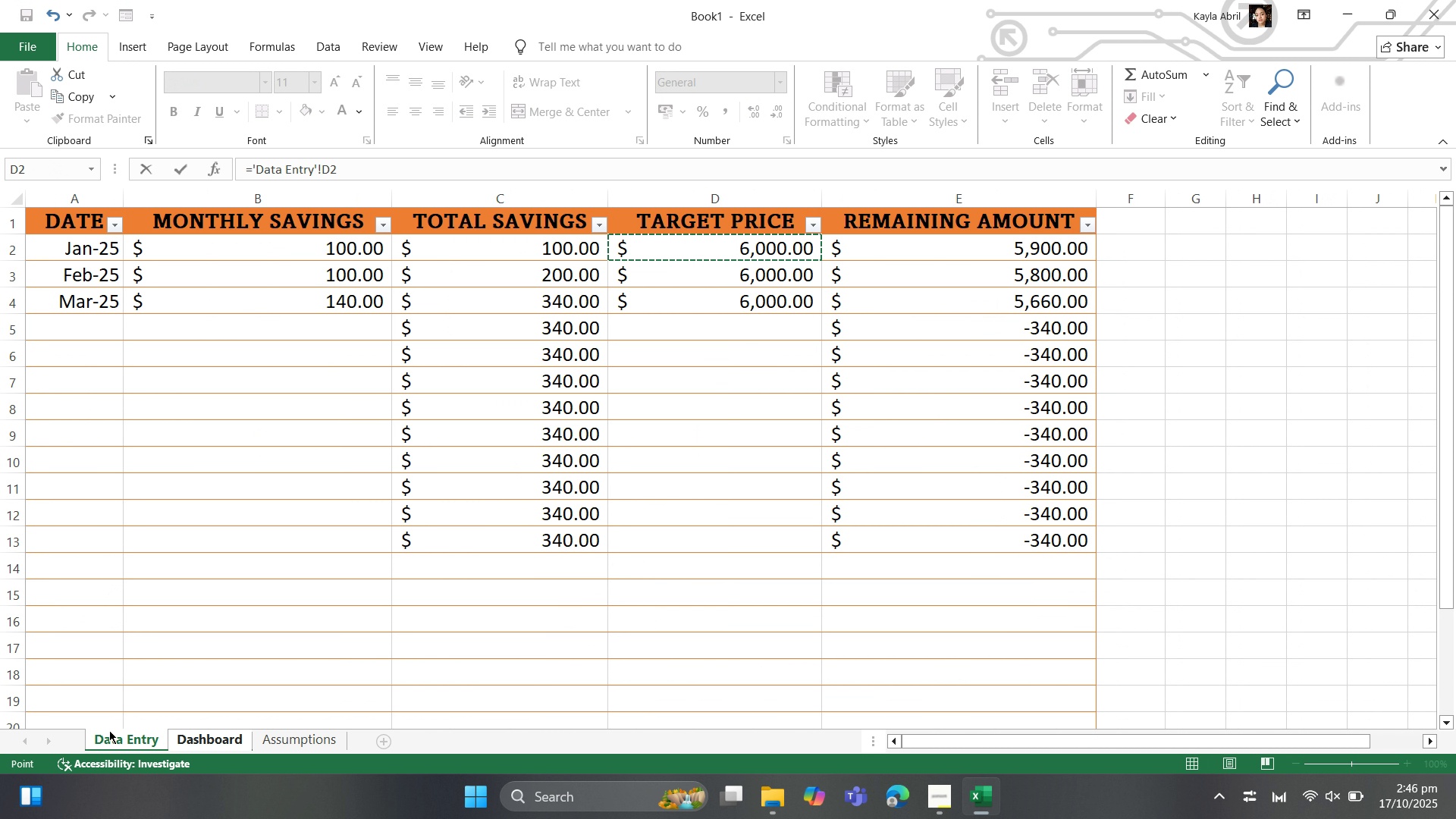 
wait(6.48)
 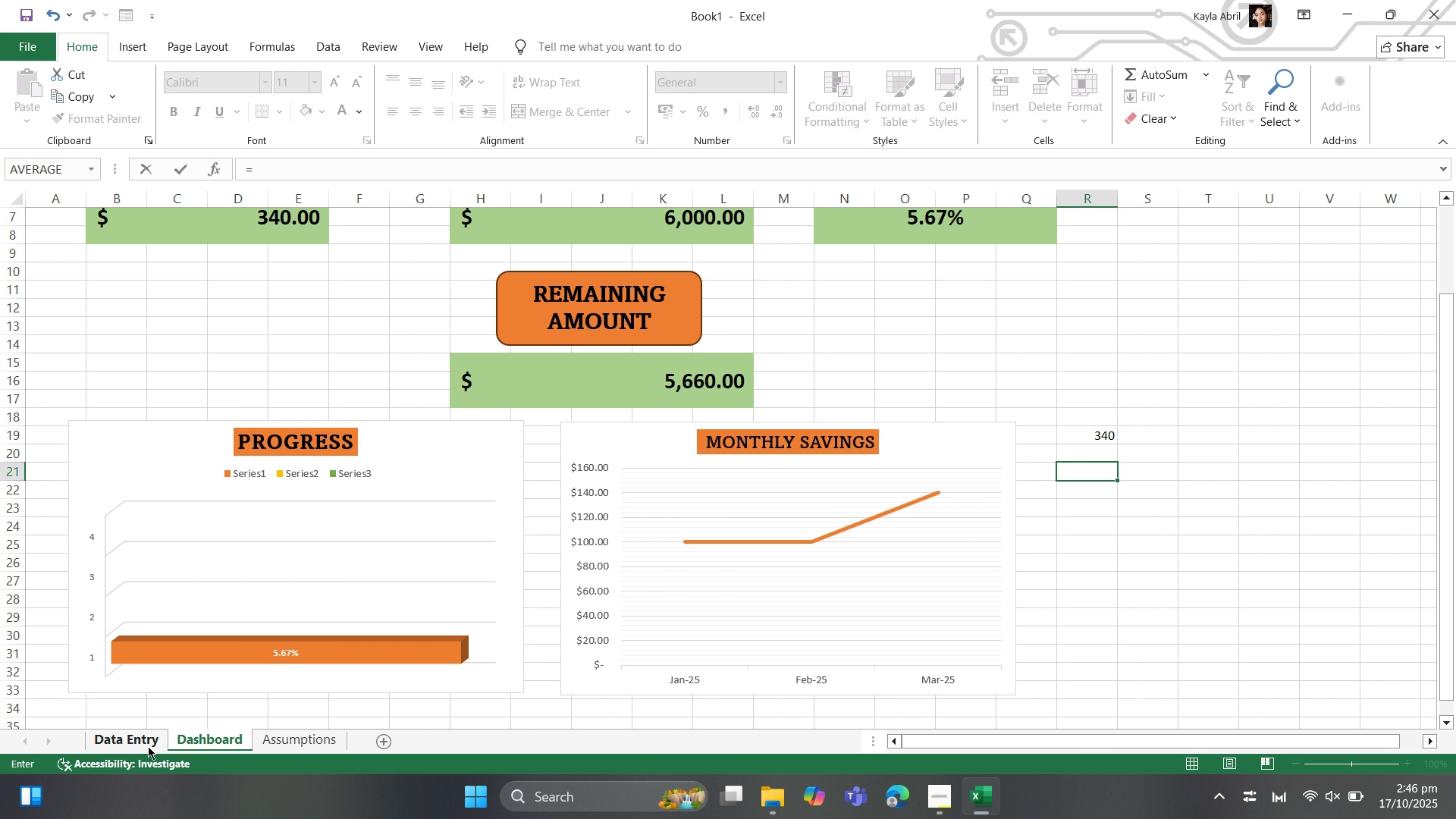 
left_click([350, 162])
 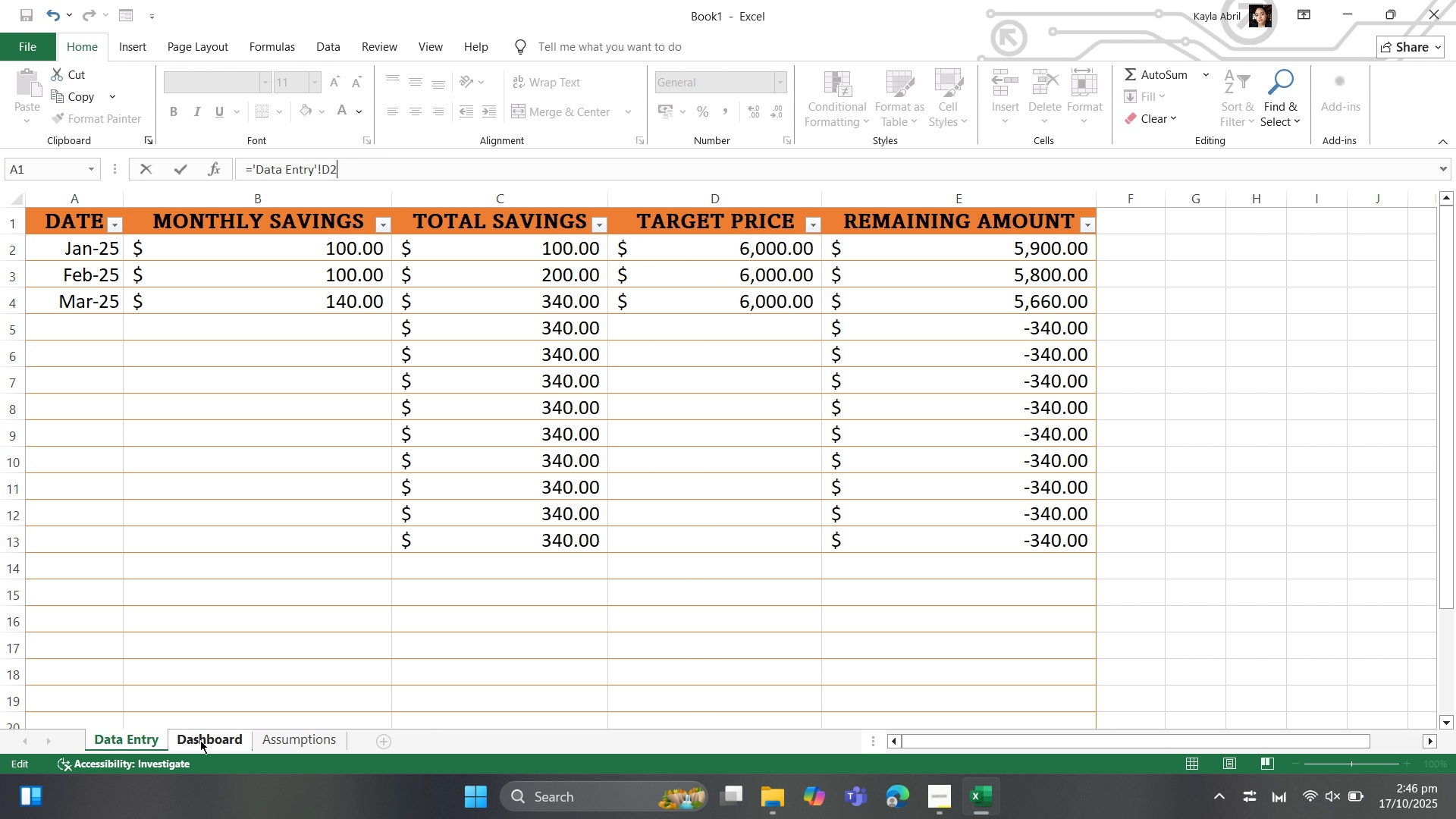 
left_click([198, 736])
 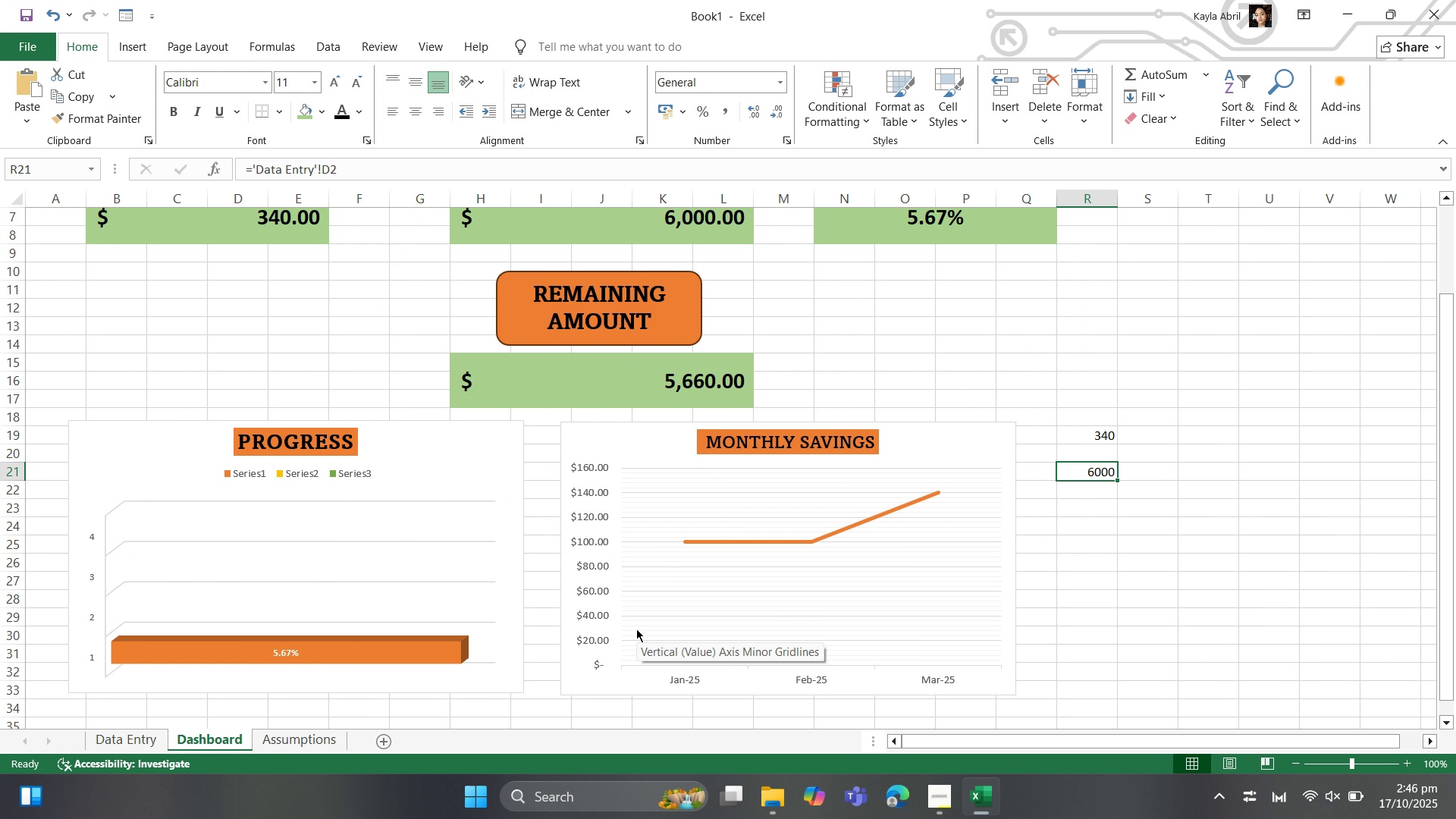 
key(Enter)
 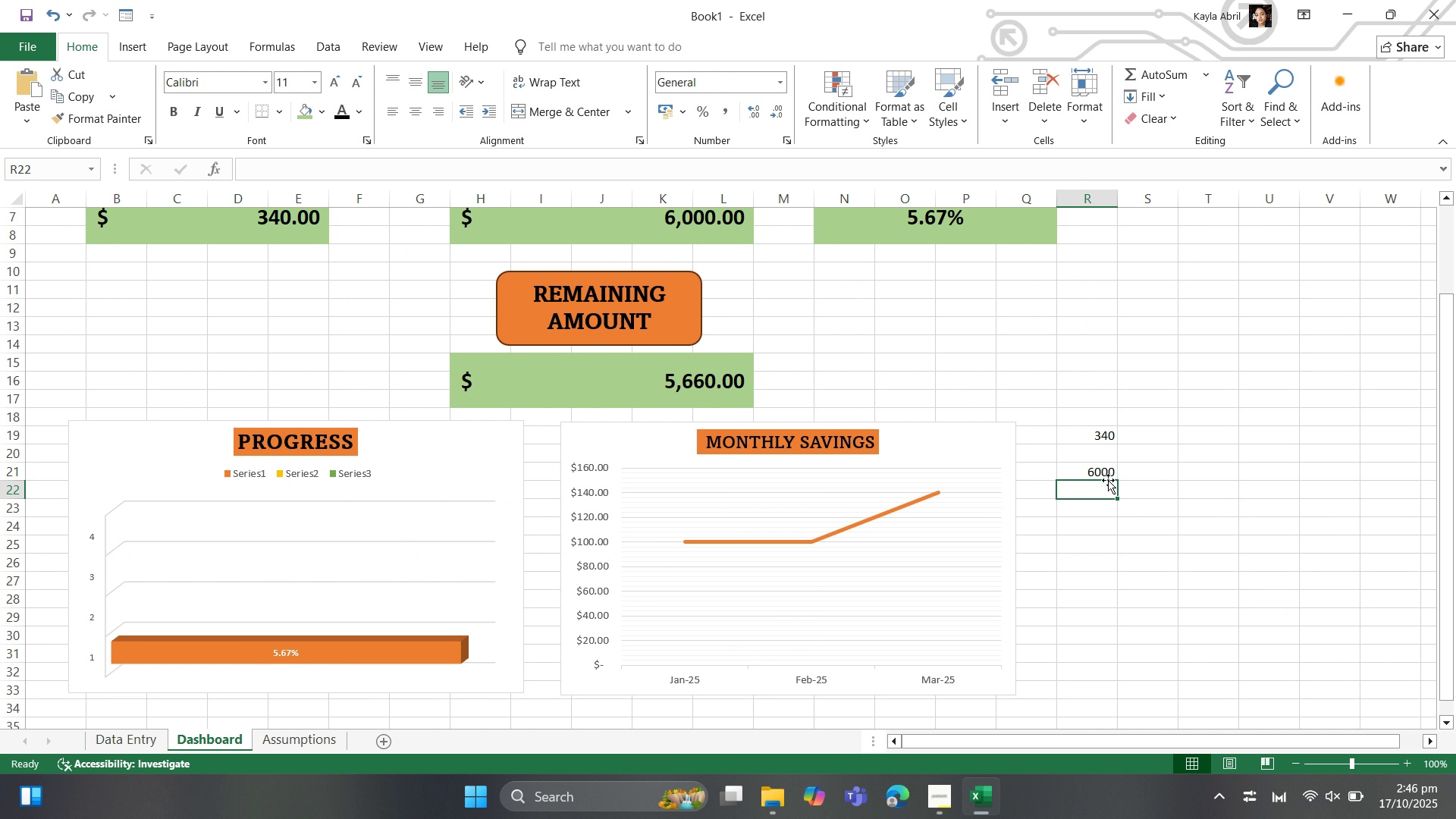 
left_click([1096, 476])
 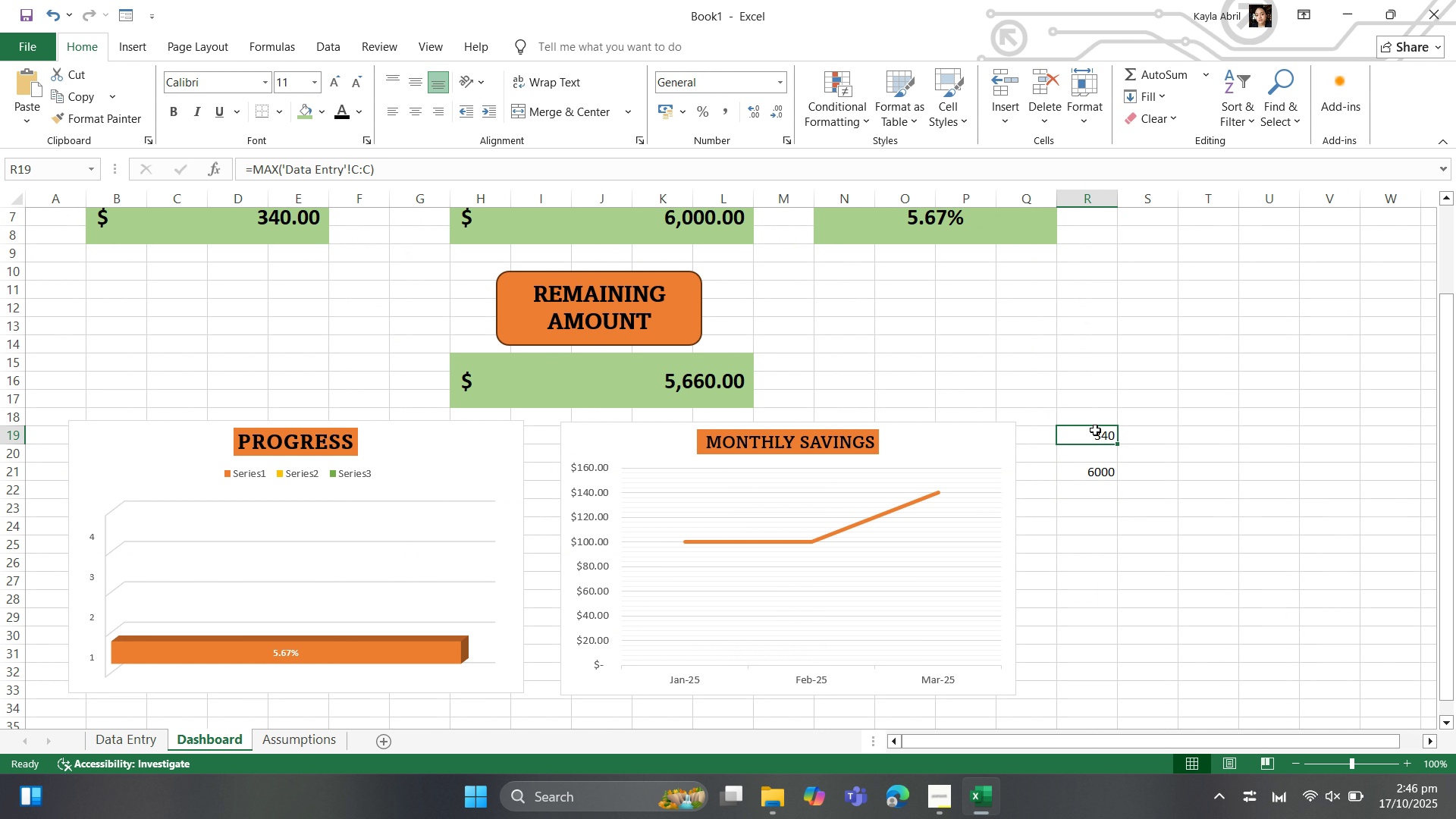 
left_click_drag(start_coordinate=[1095, 430], to_coordinate=[1102, 466])
 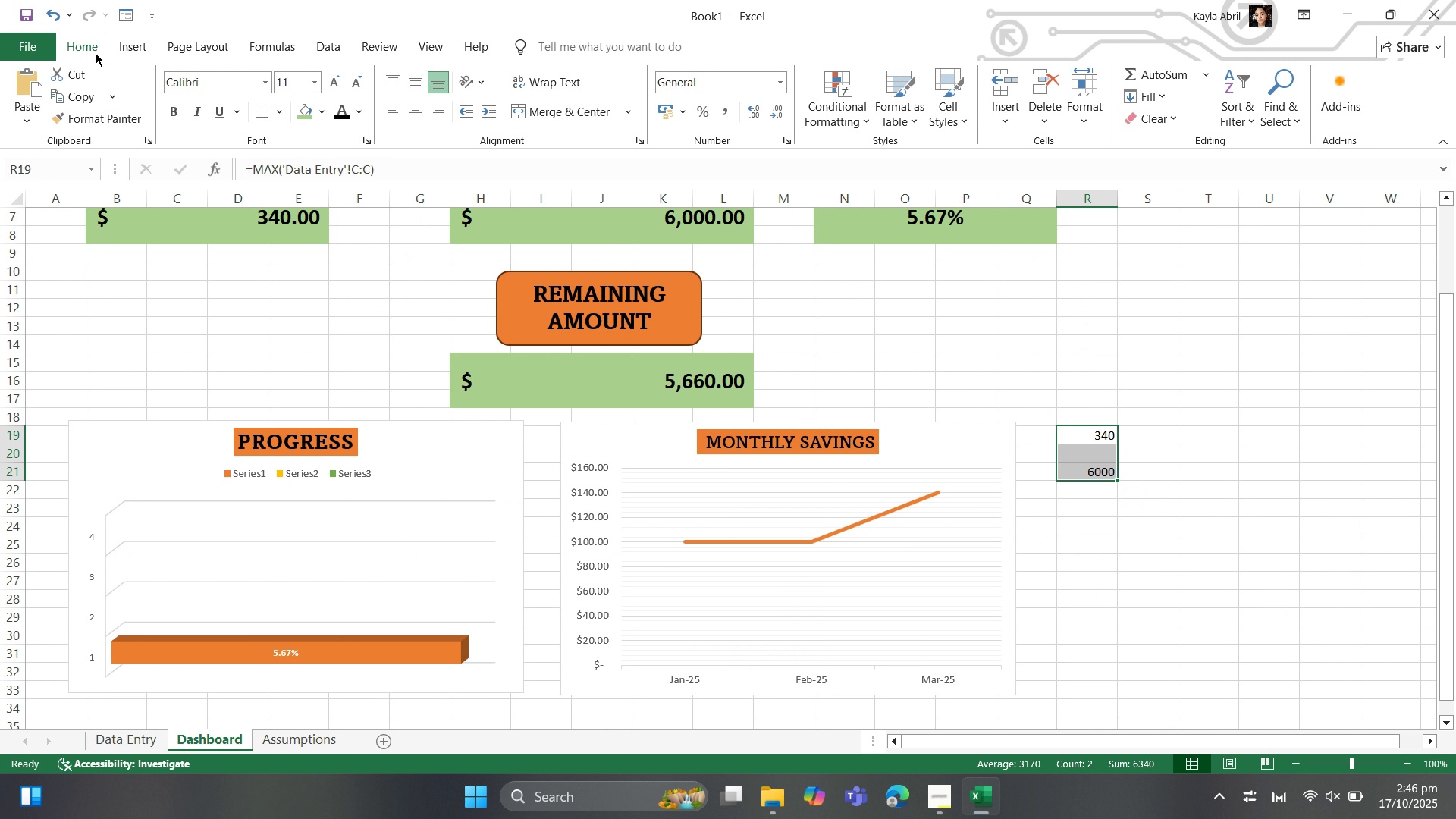 
left_click([122, 39])
 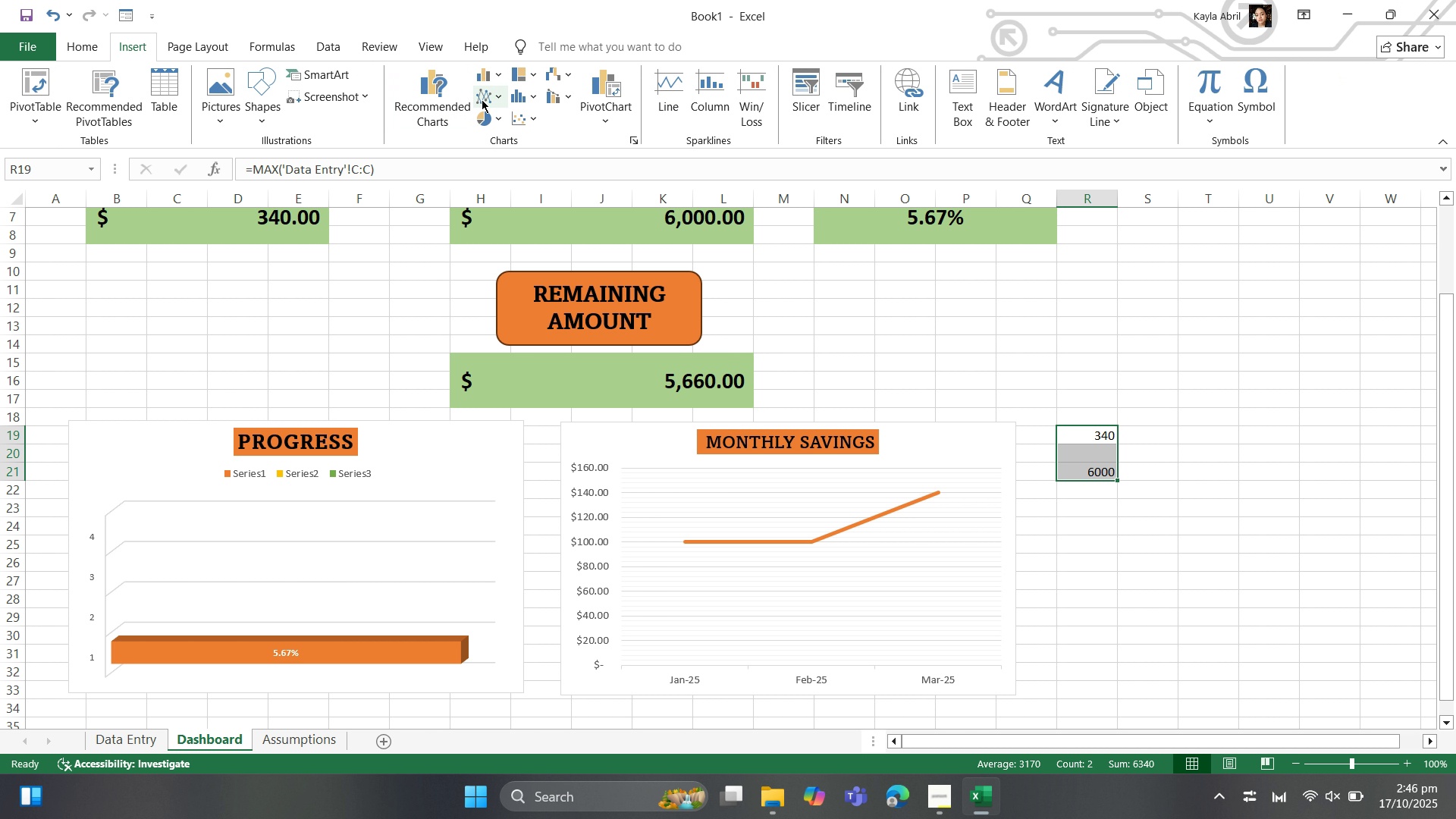 
left_click([484, 80])
 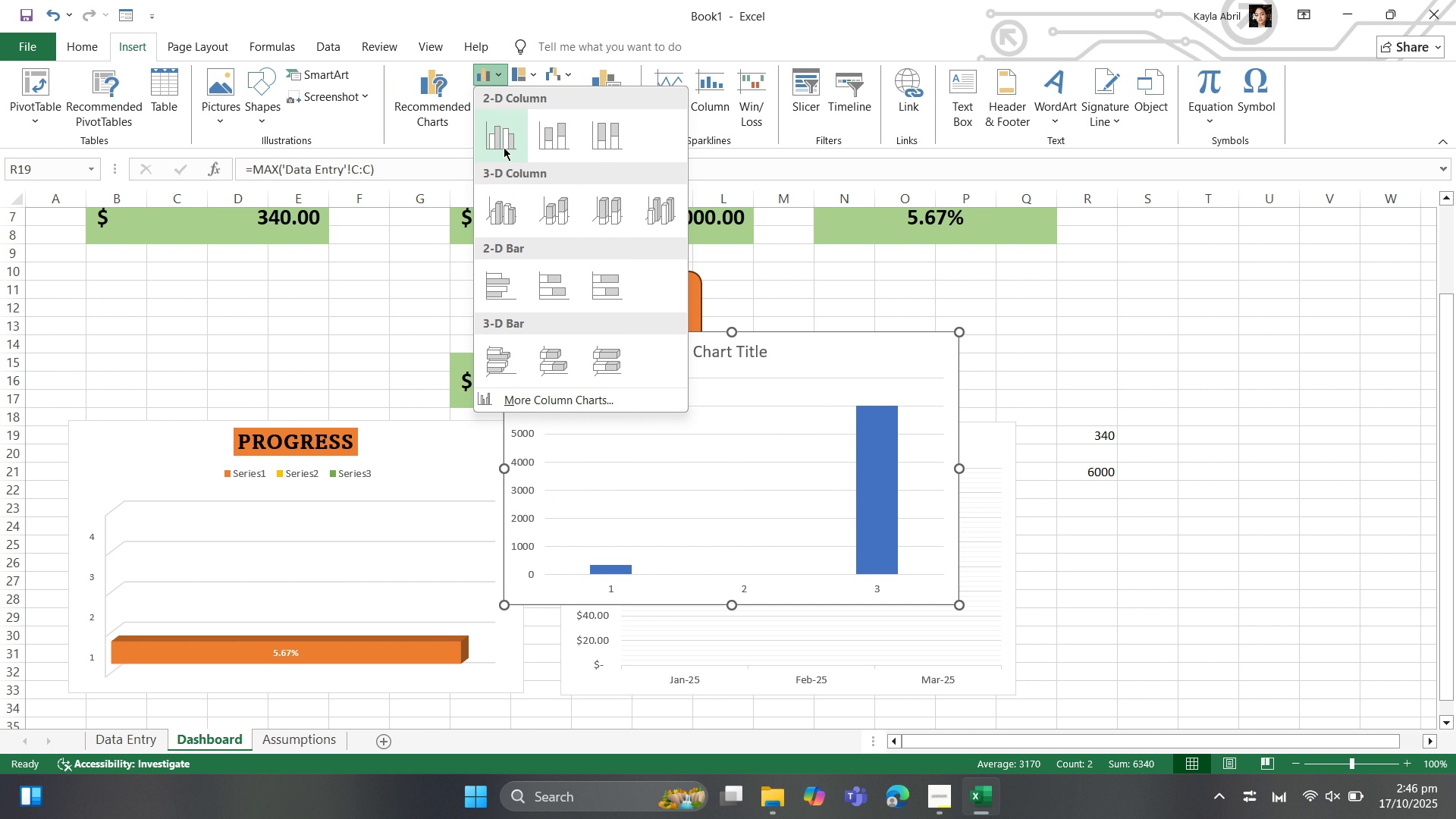 
left_click([504, 147])
 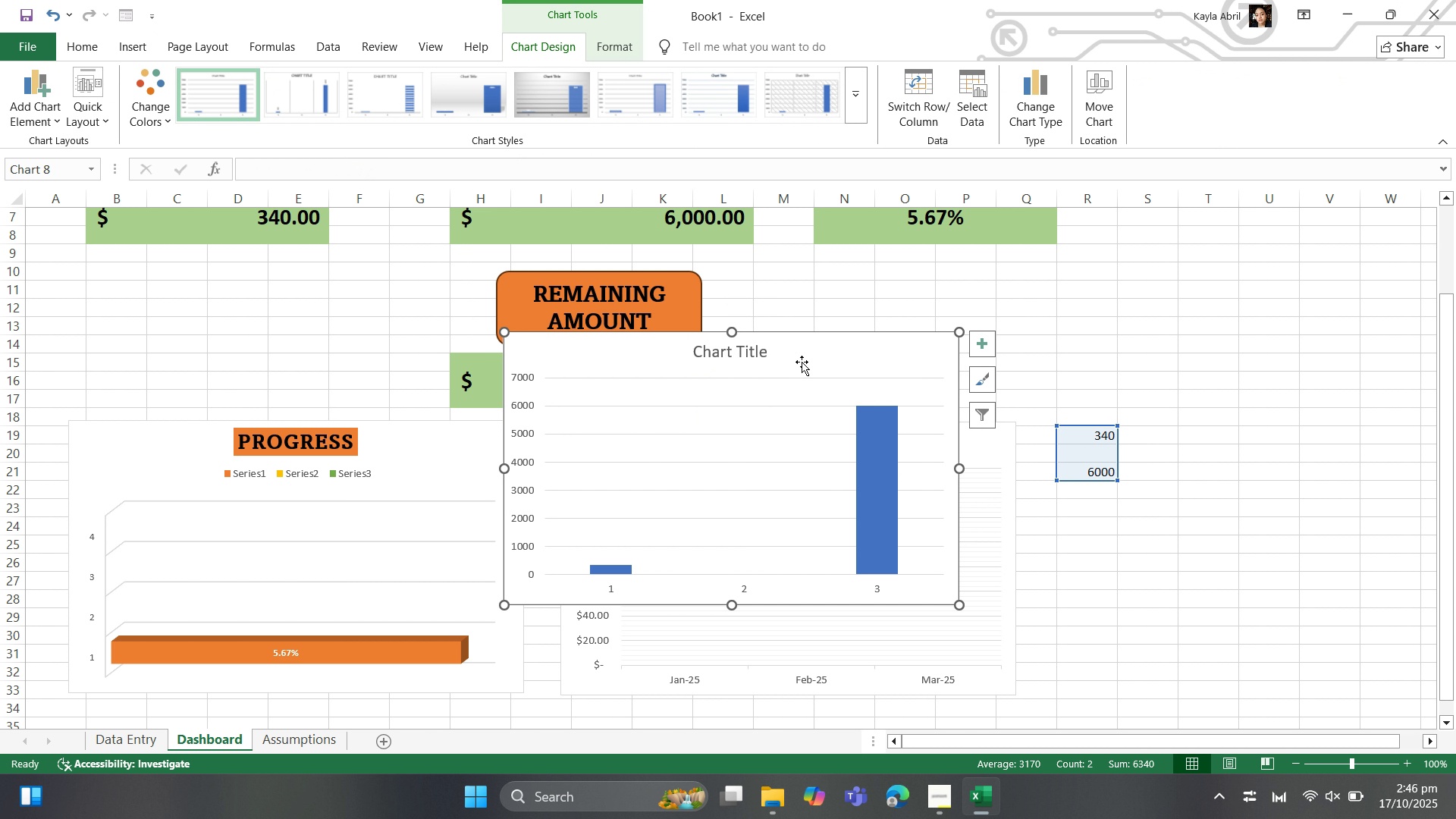 
left_click_drag(start_coordinate=[806, 354], to_coordinate=[1356, 445])
 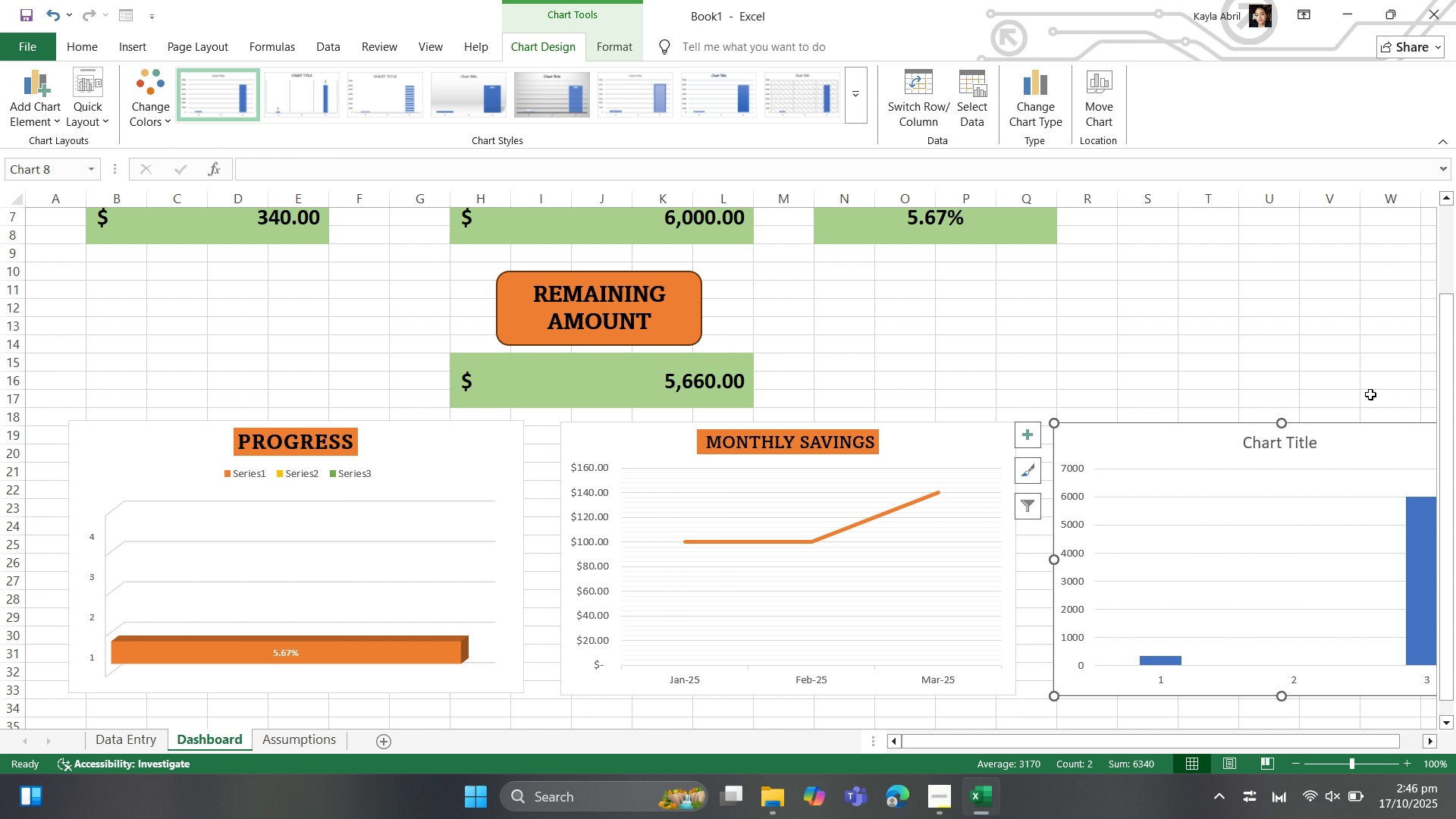 
wait(5.67)
 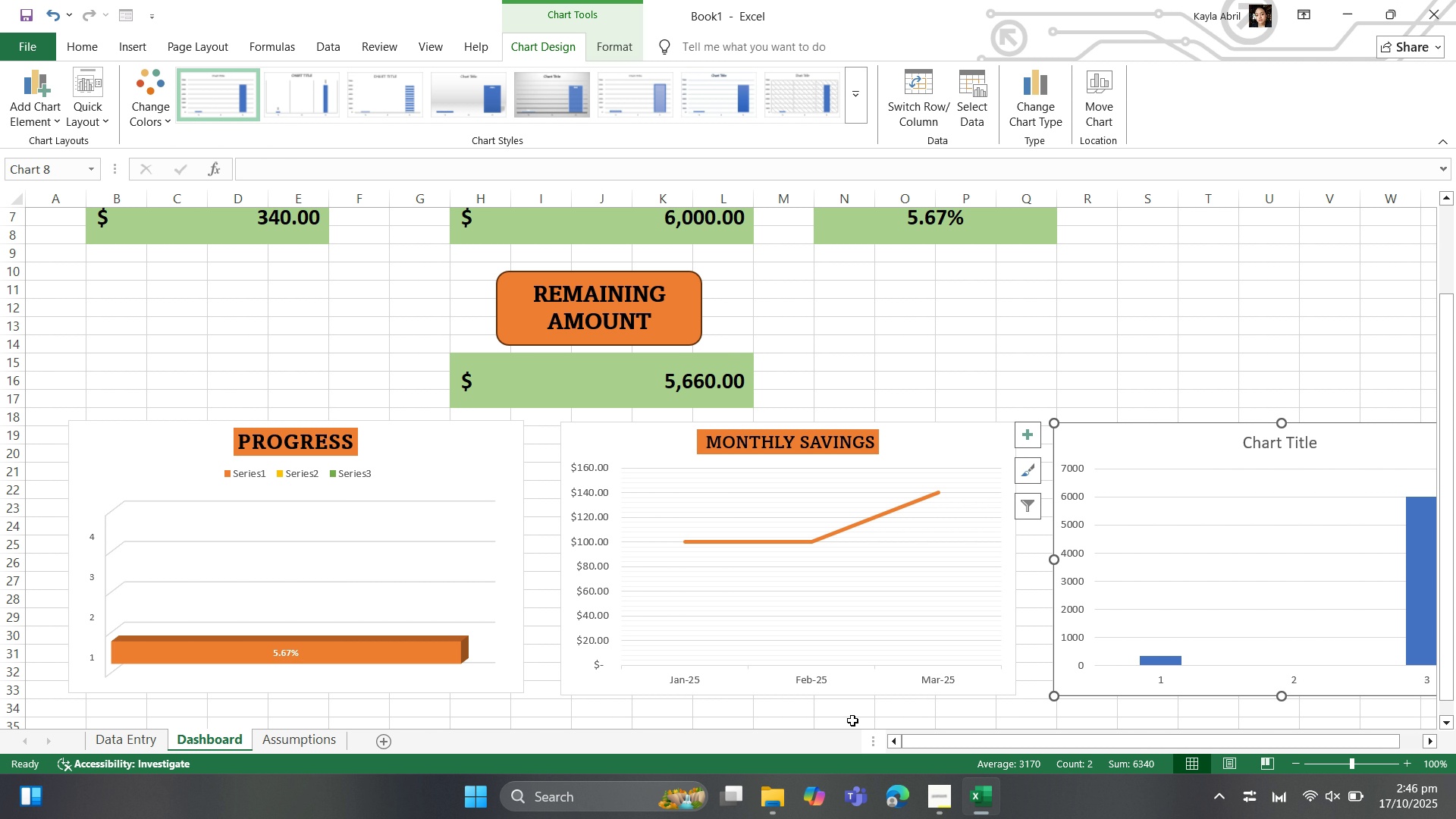 
left_click_drag(start_coordinate=[1315, 741], to_coordinate=[1360, 732])
 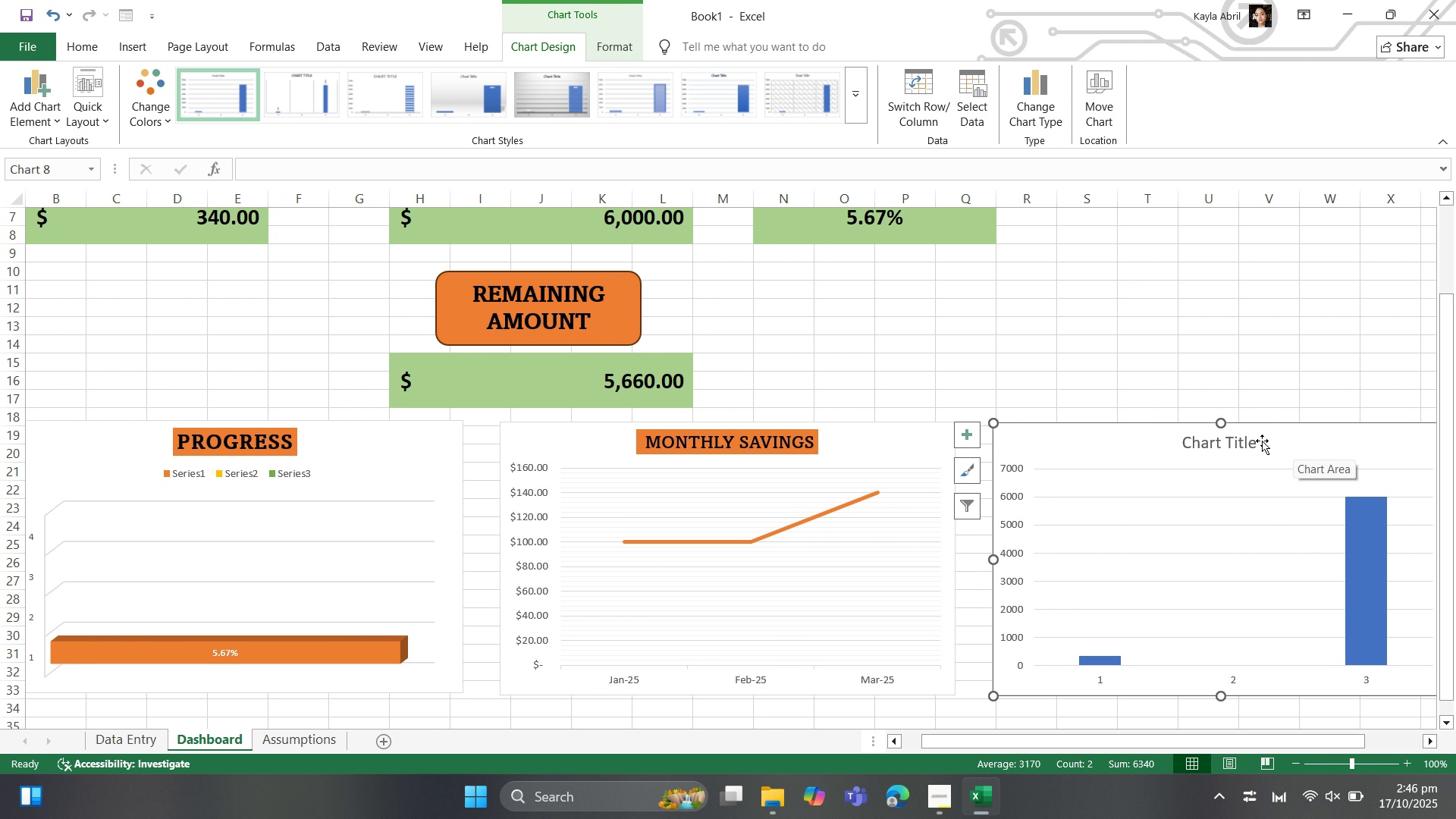 
left_click([1260, 441])
 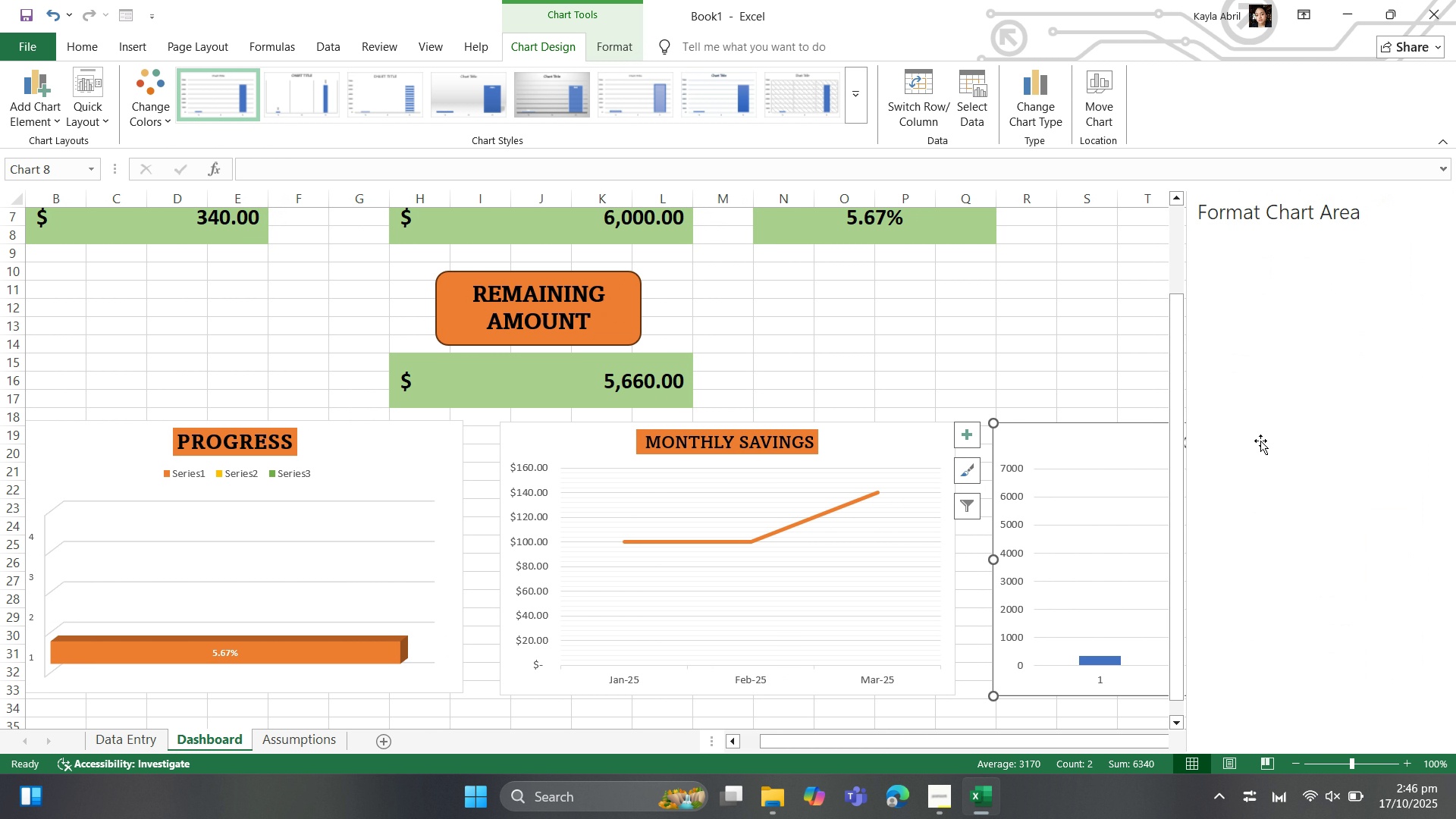 
double_click([1260, 441])
 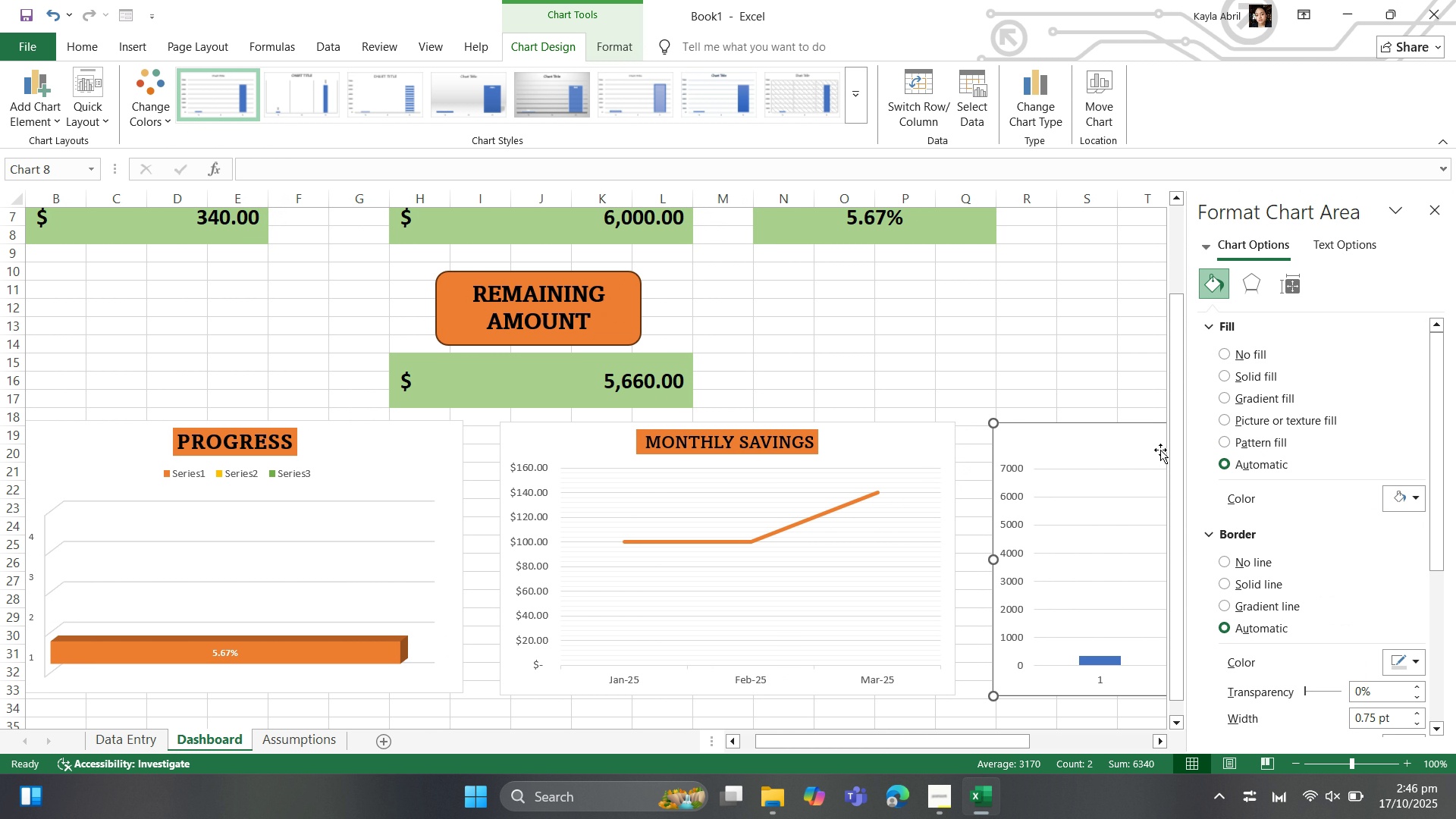 
left_click([1160, 450])
 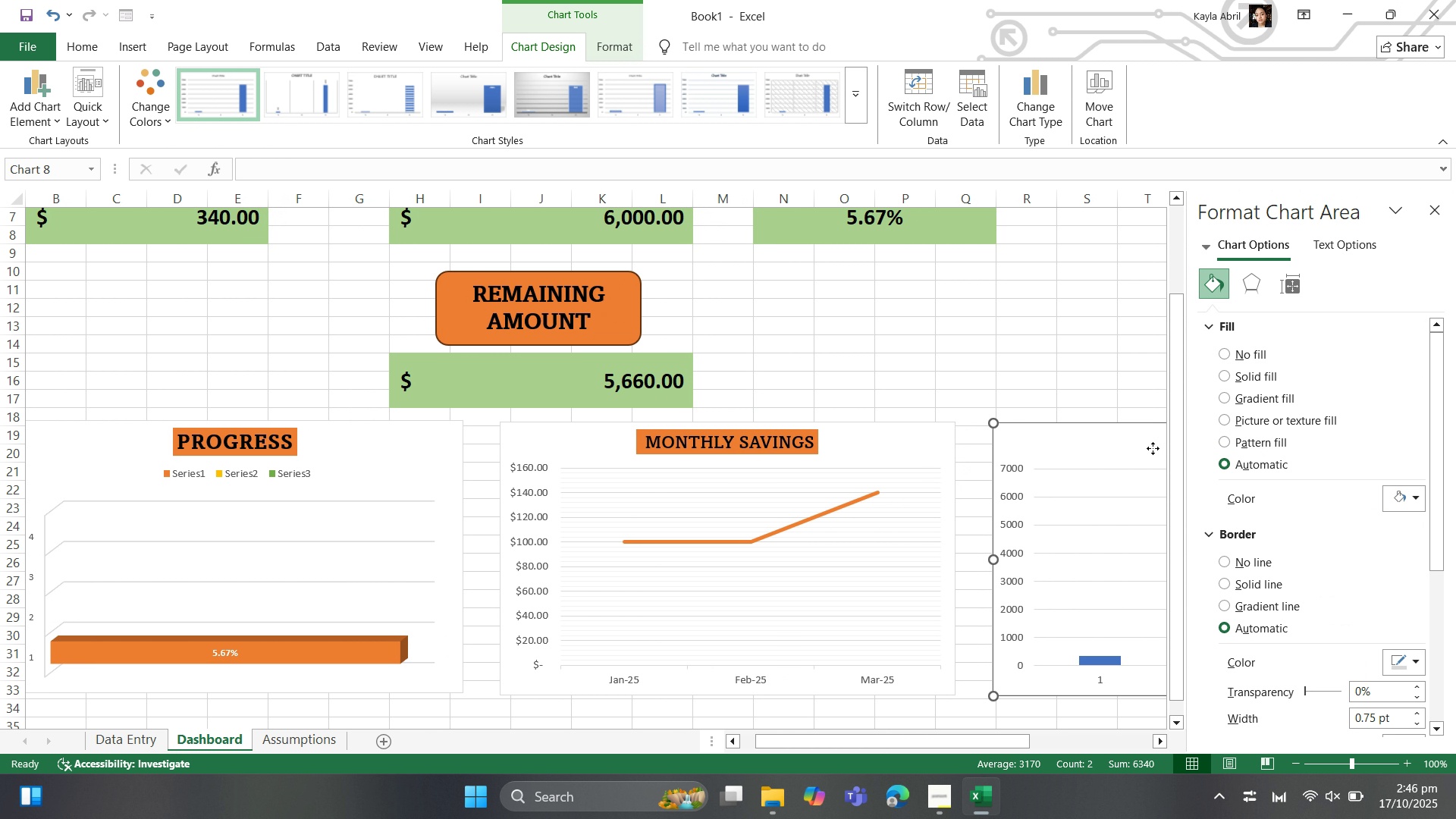 
double_click([1153, 448])
 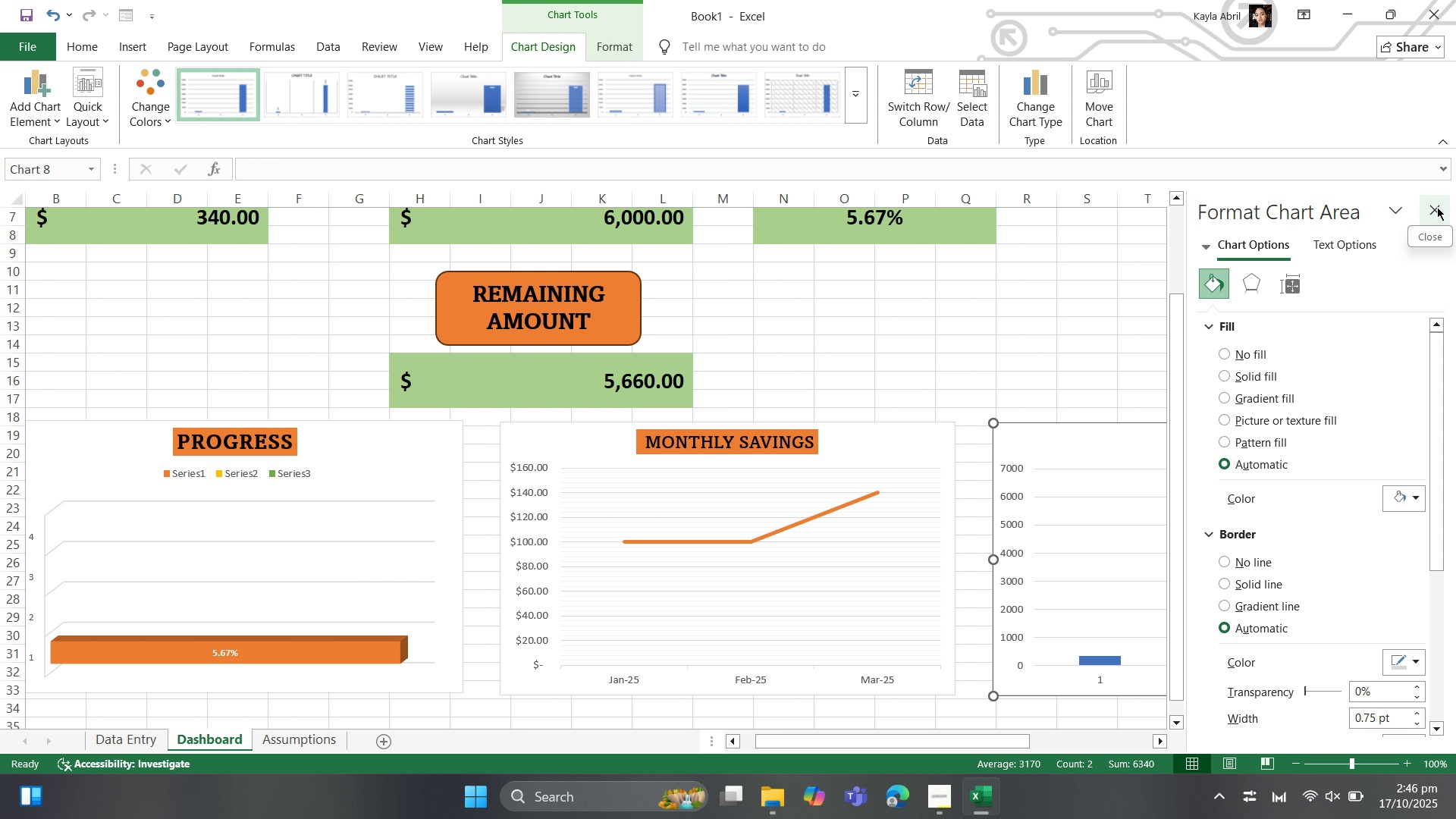 
left_click([1436, 211])
 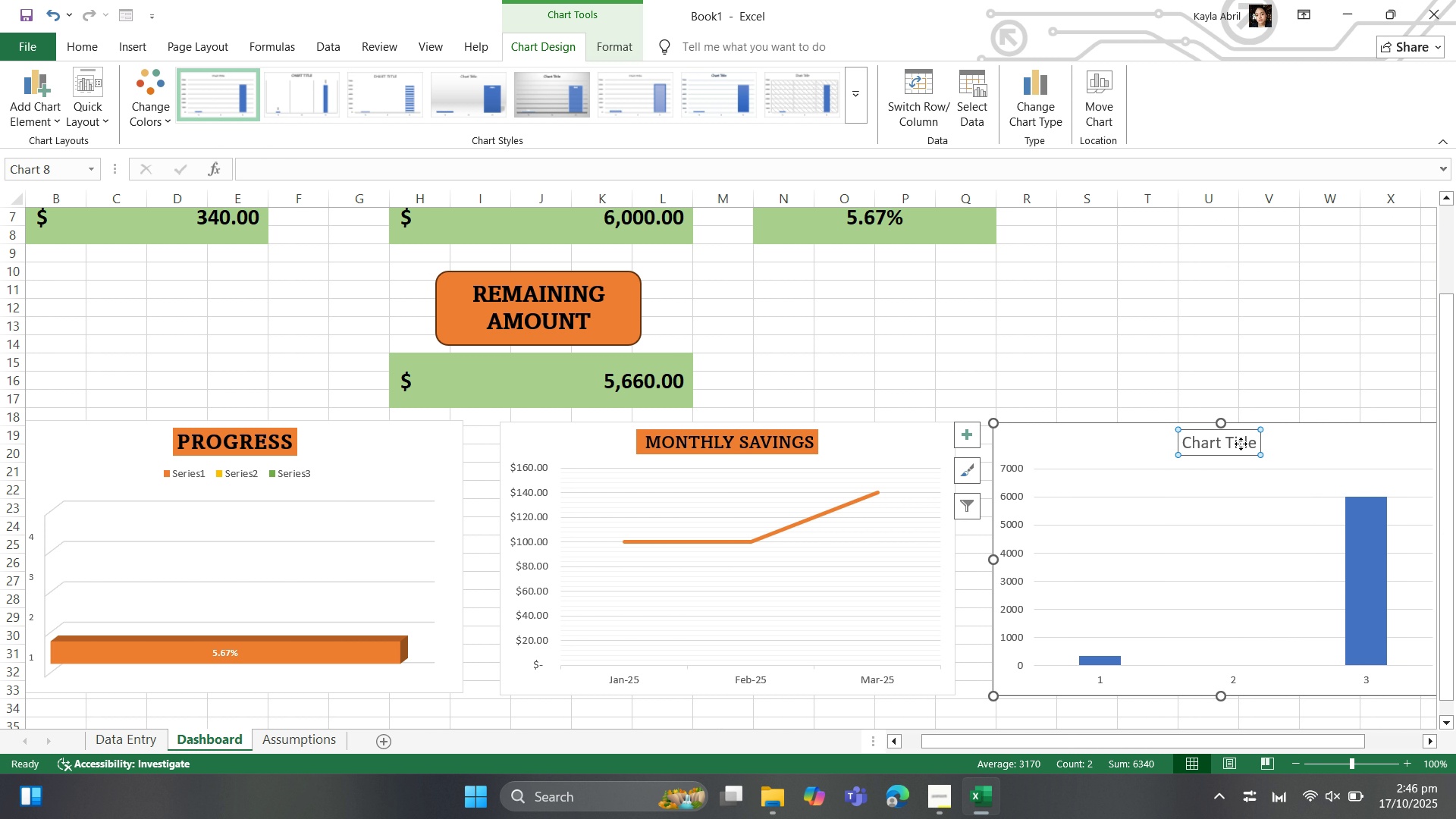 
double_click([1241, 444])
 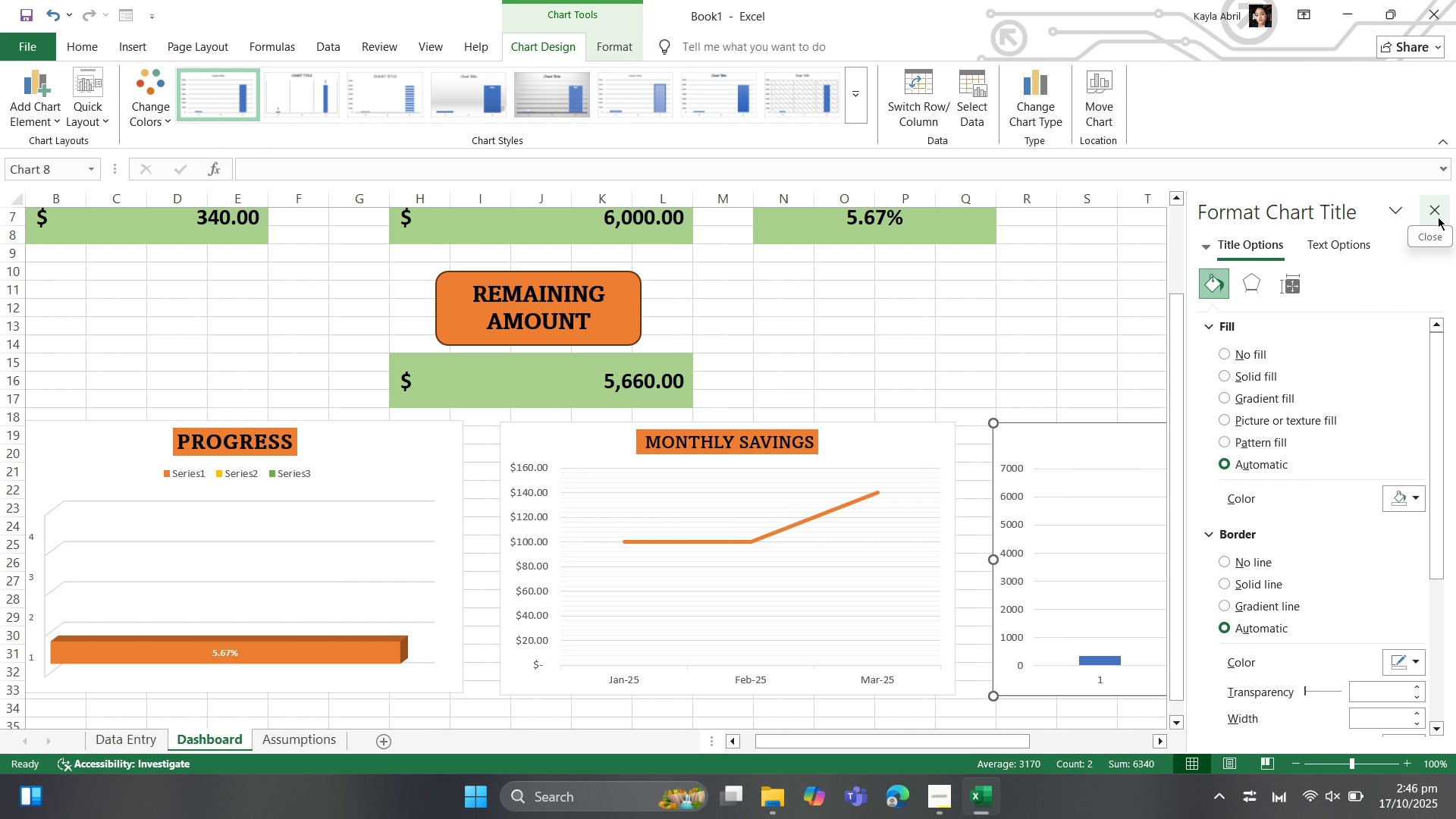 
left_click([1438, 215])
 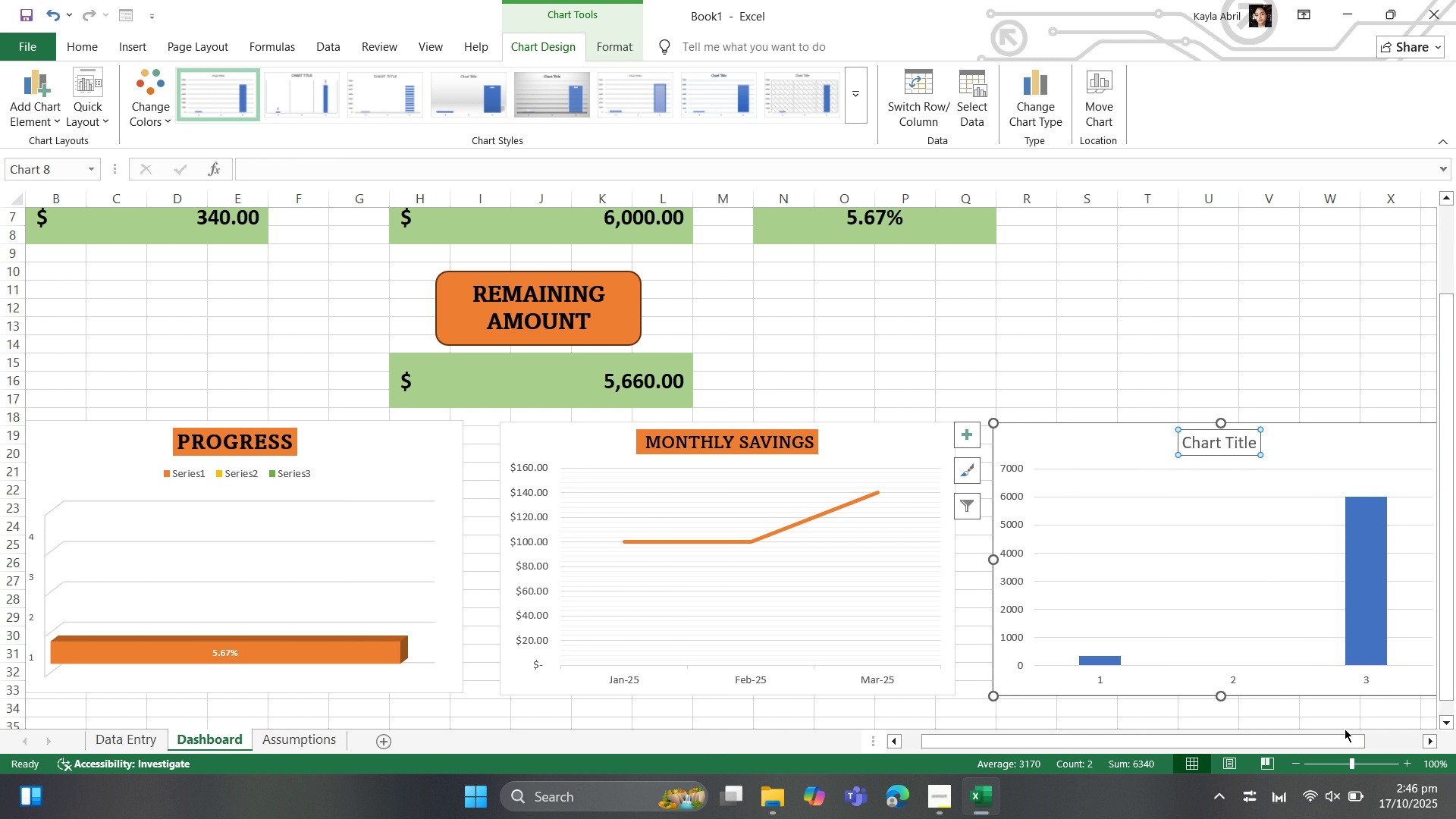 
left_click_drag(start_coordinate=[1341, 734], to_coordinate=[1417, 734])
 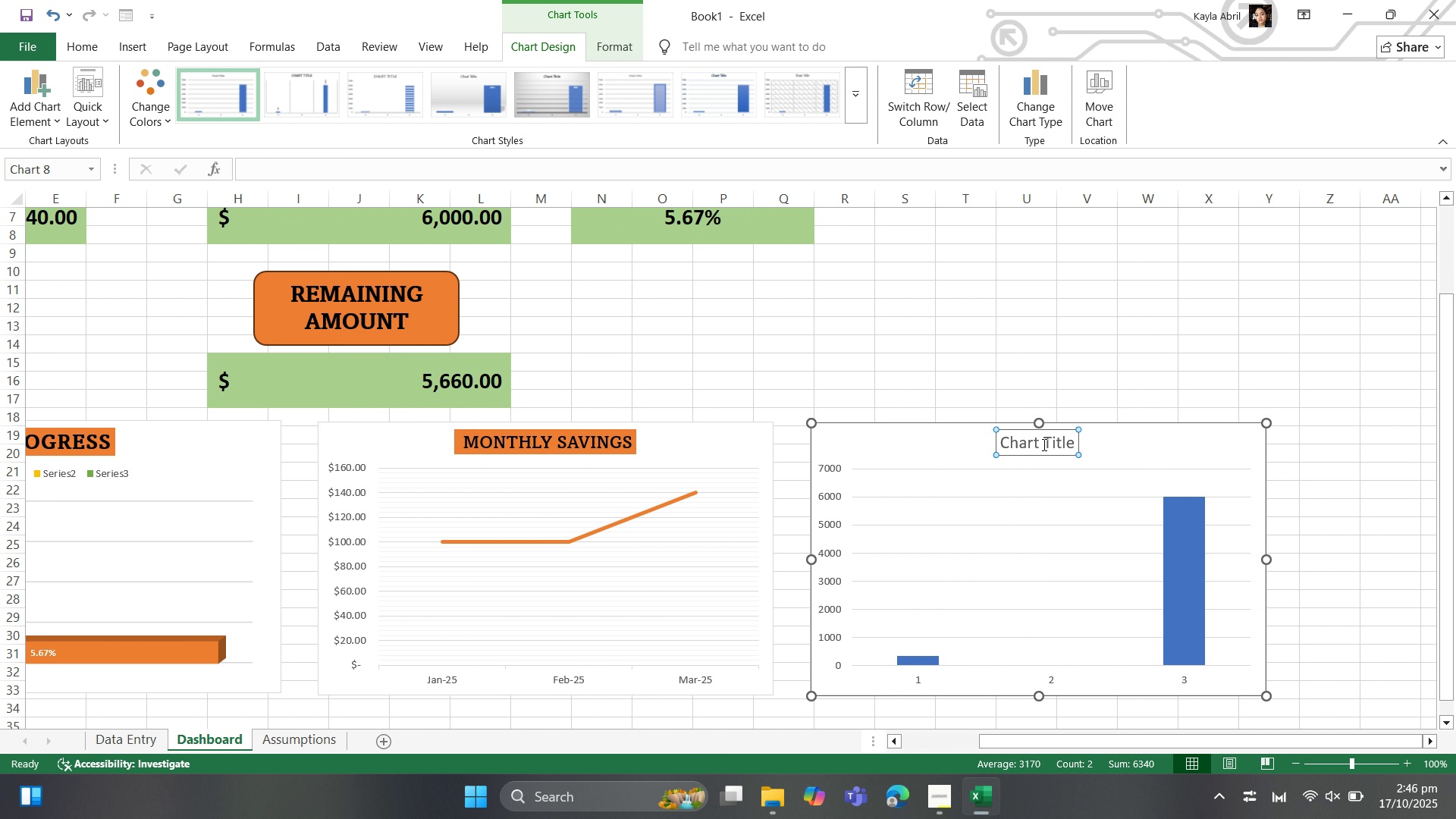 
left_click([1043, 444])
 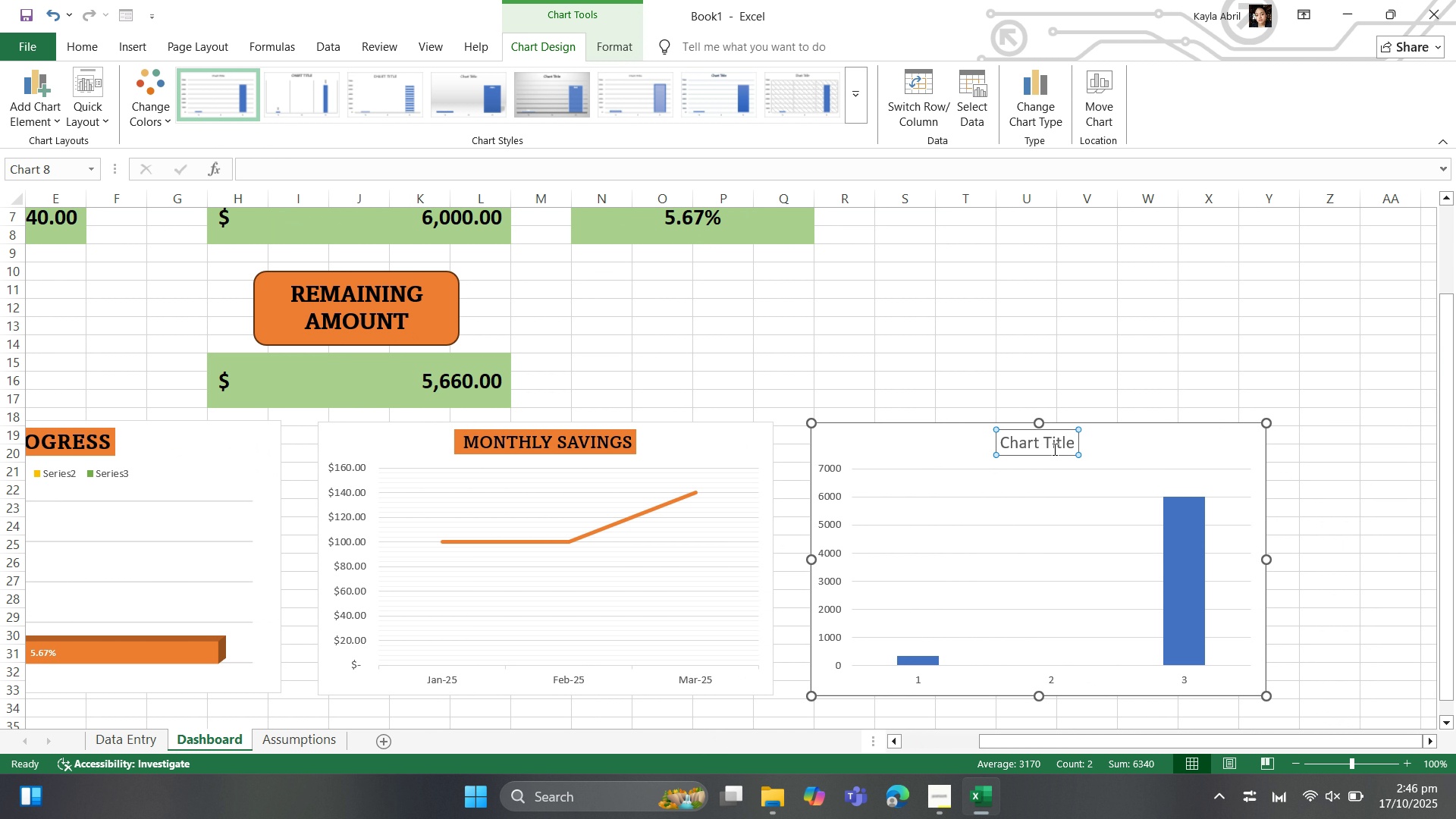 
key(Control+A)
 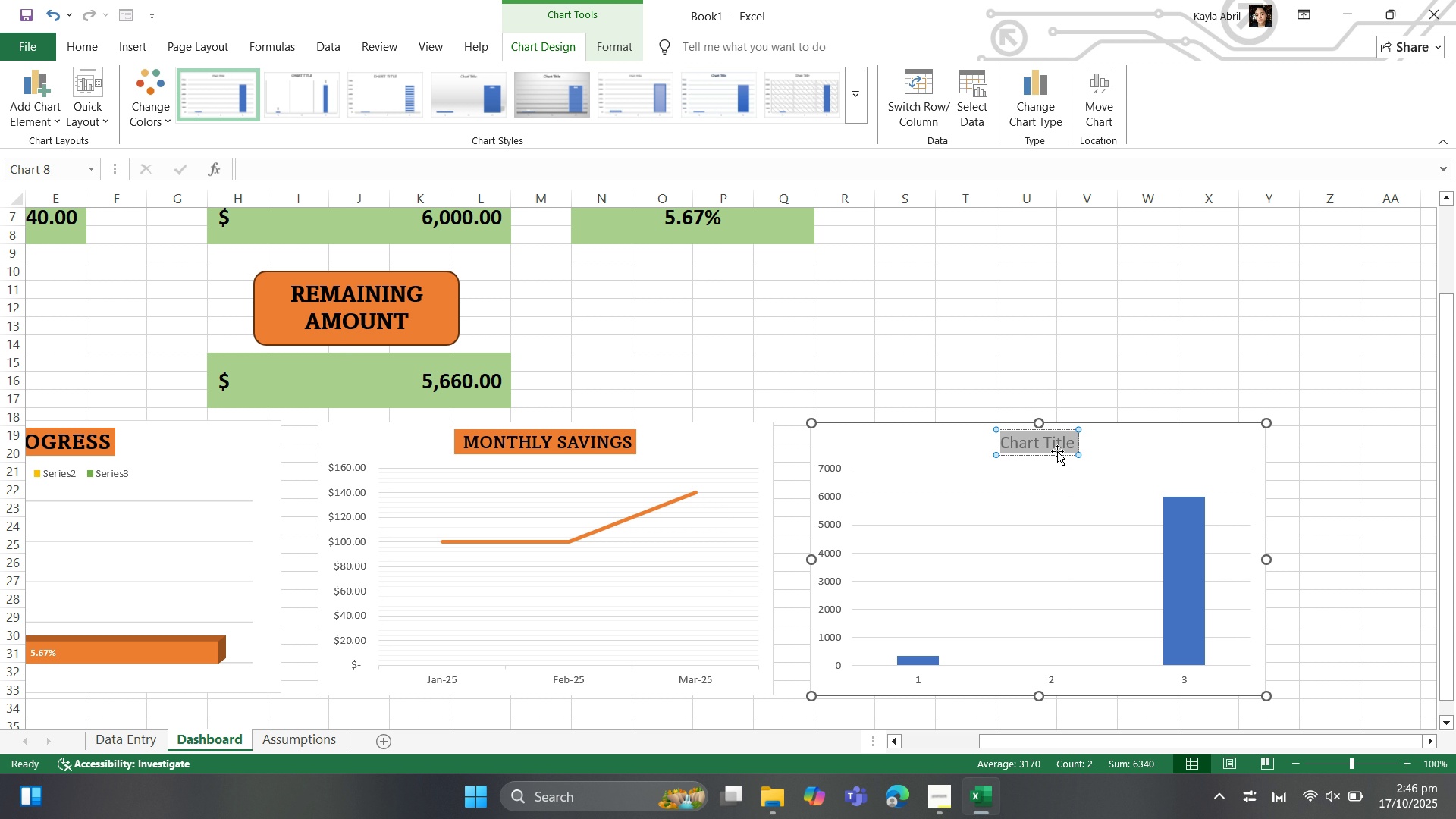 
type(total savingsv)
key(Backspace)
type( vs)
key(Backspace)
key(Backspace)
type(VS target price)
 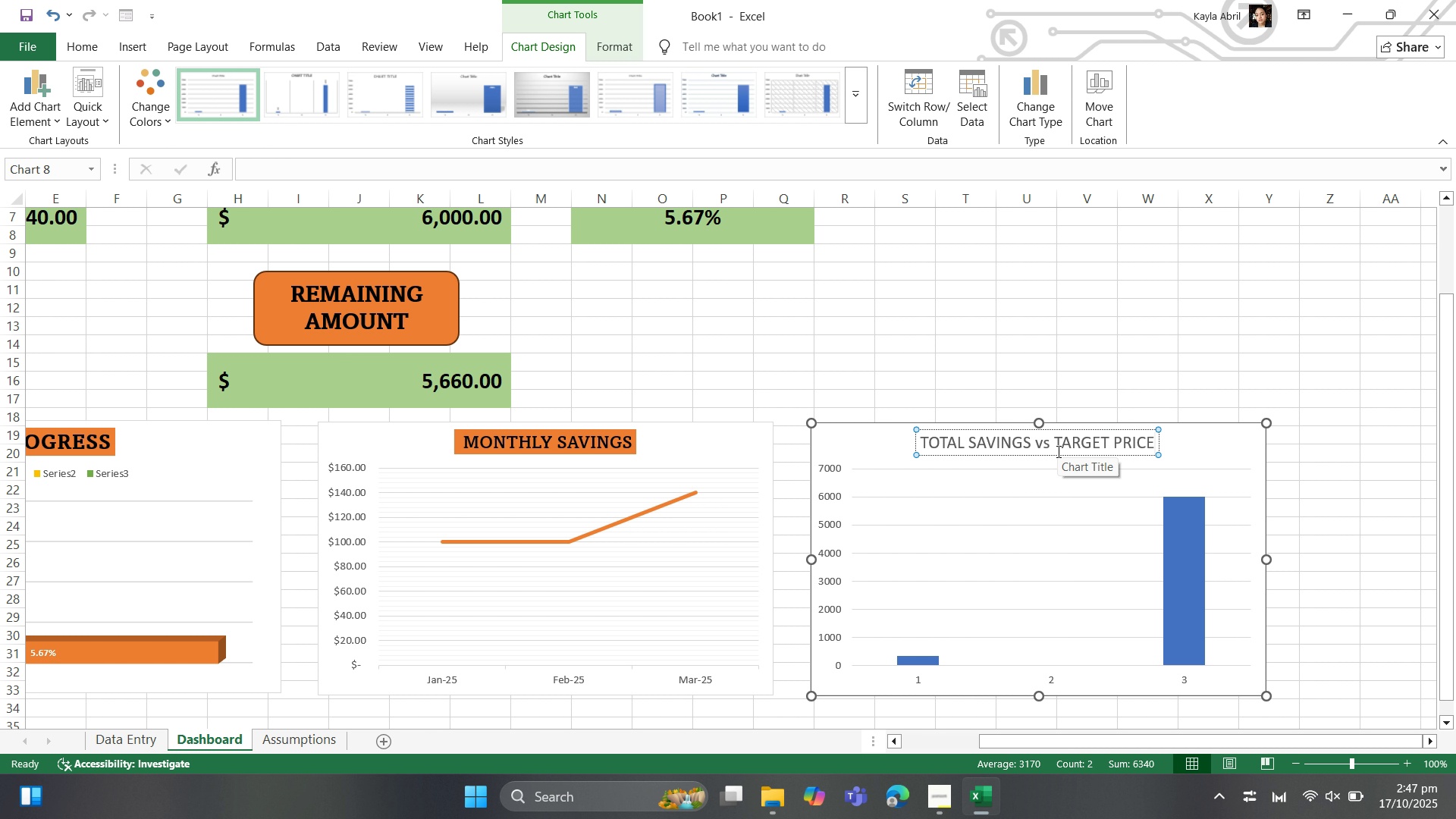 
left_click([1358, 485])
 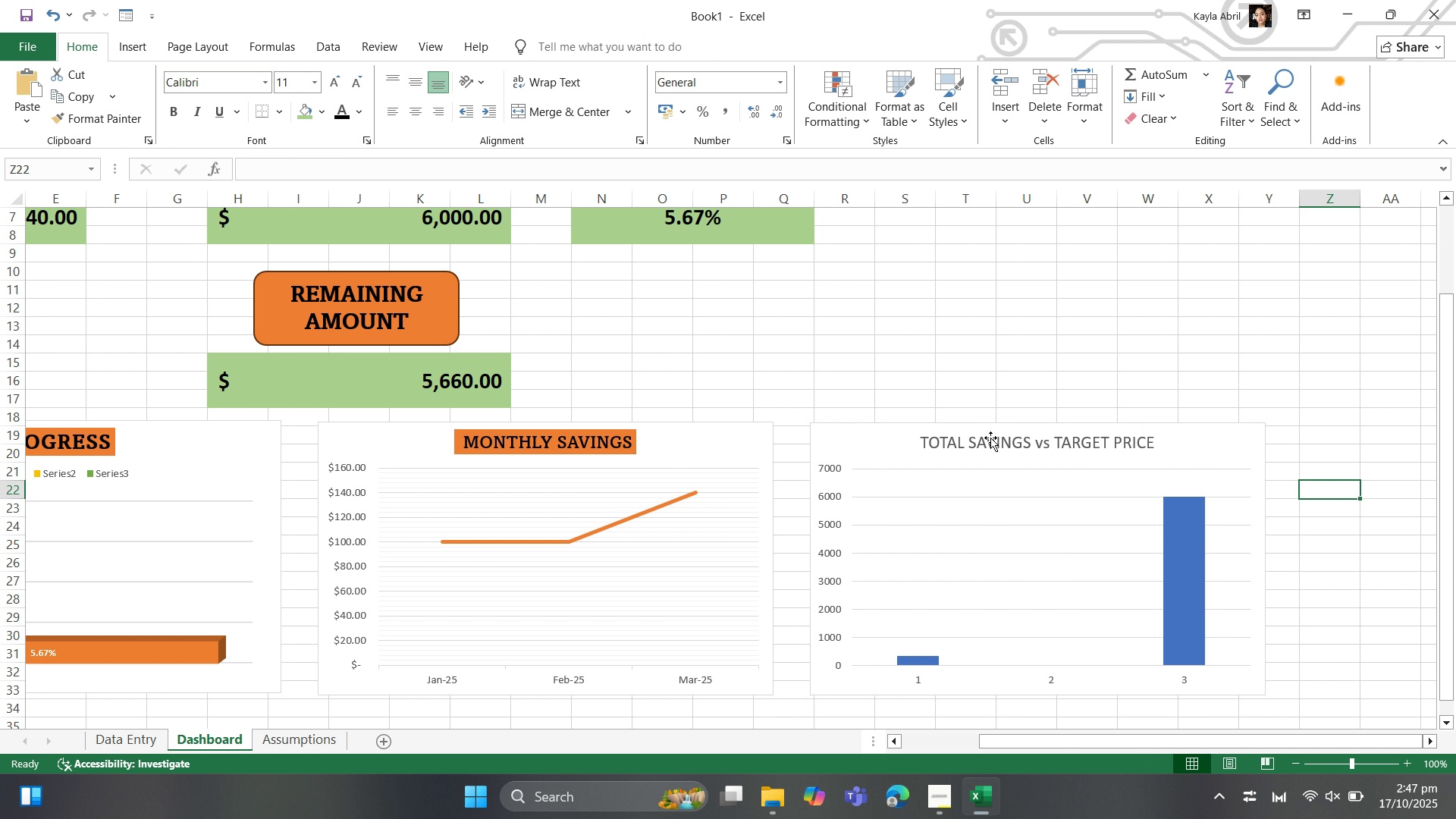 
left_click([990, 438])
 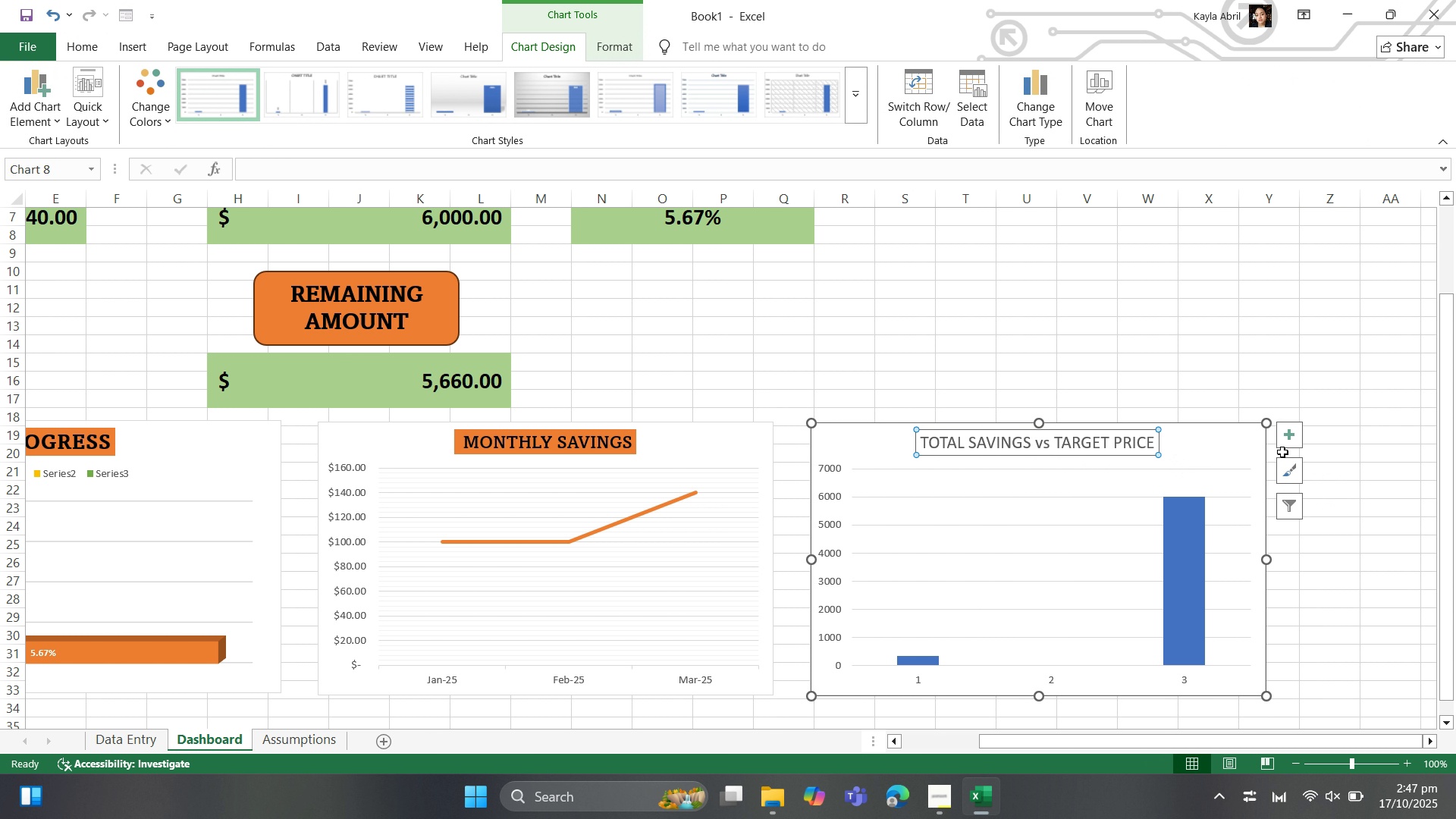 
left_click([1289, 472])
 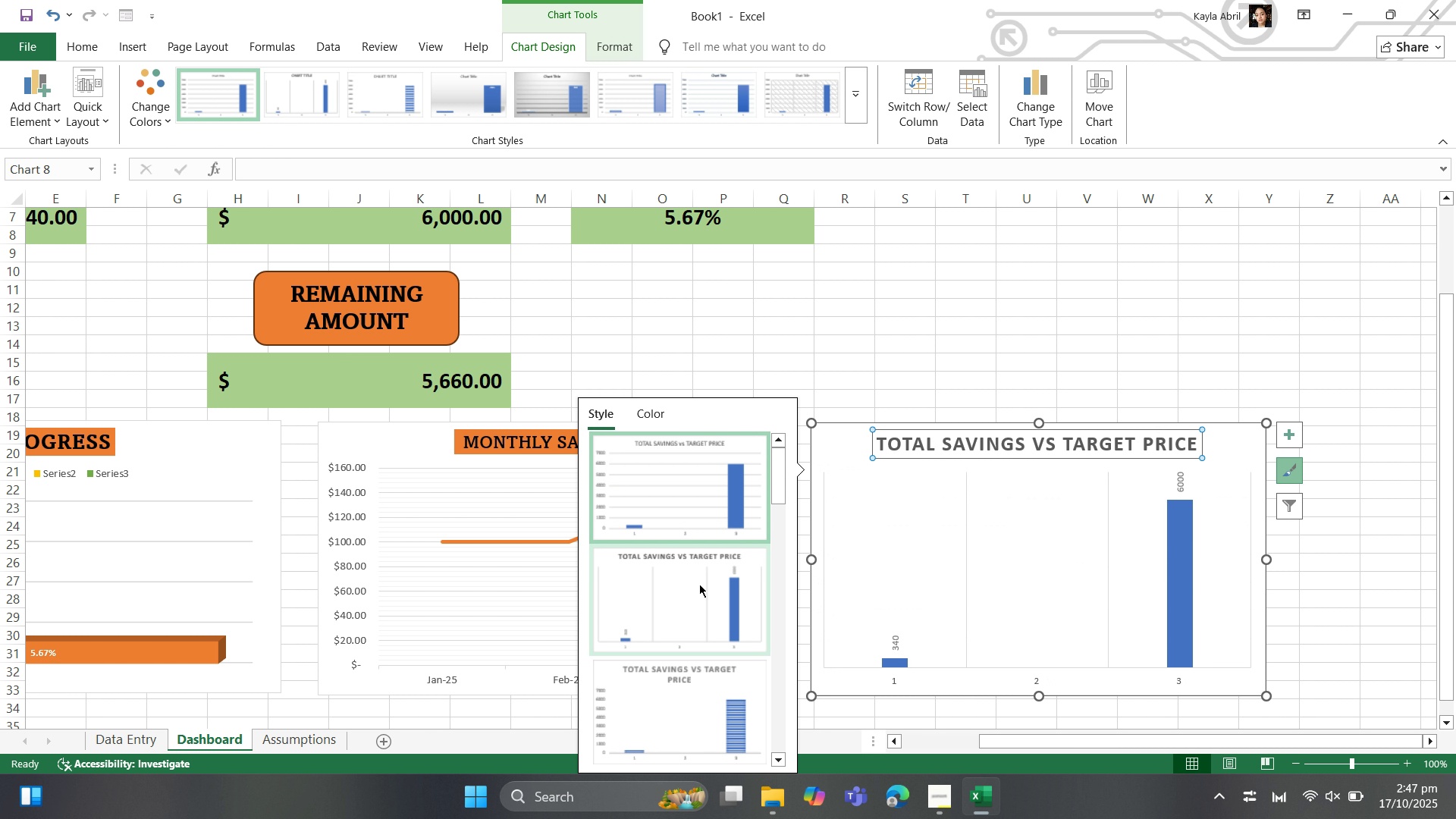 
left_click([699, 584])
 